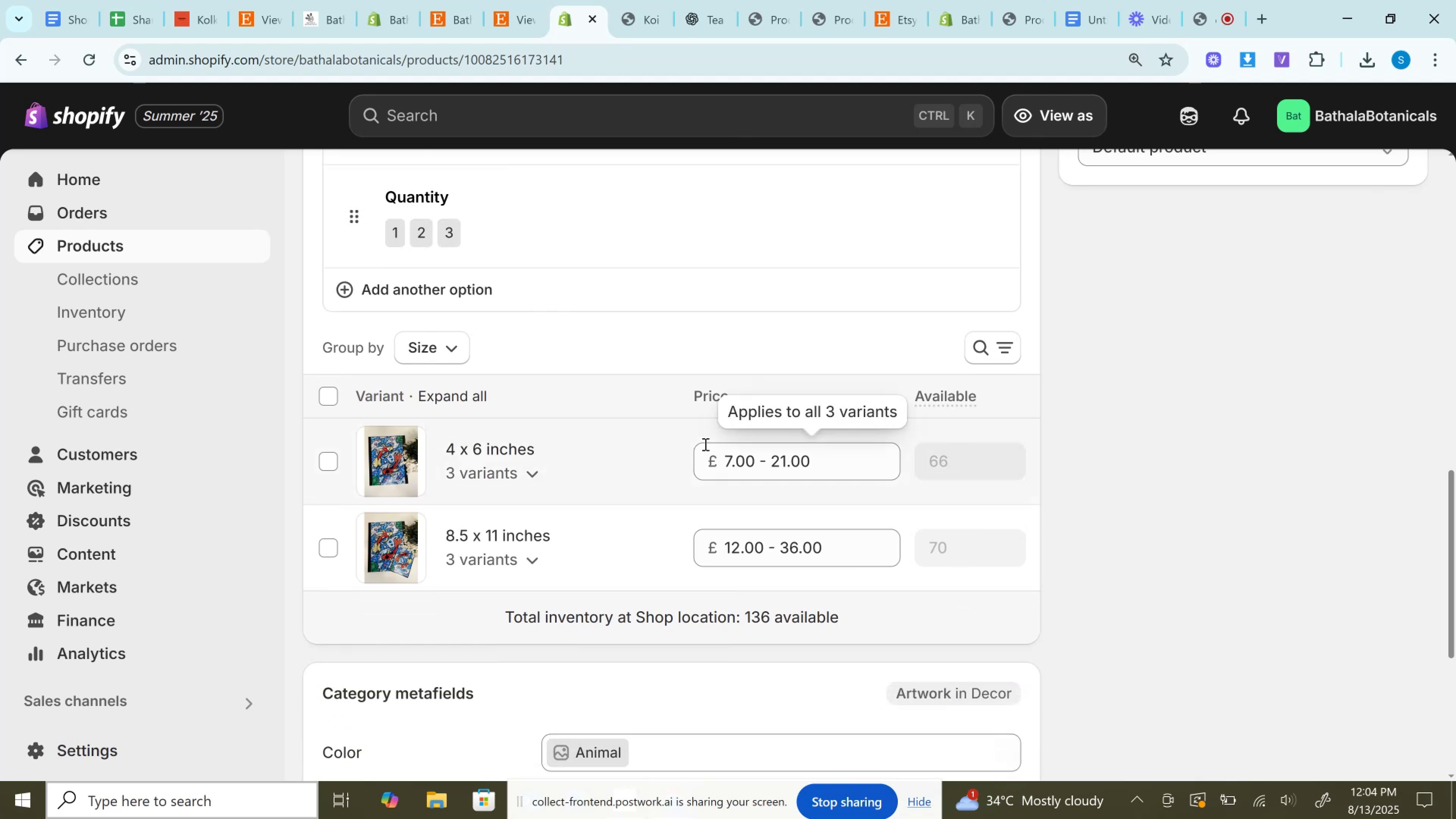 
scroll: coordinate [846, 356], scroll_direction: up, amount: 14.0
 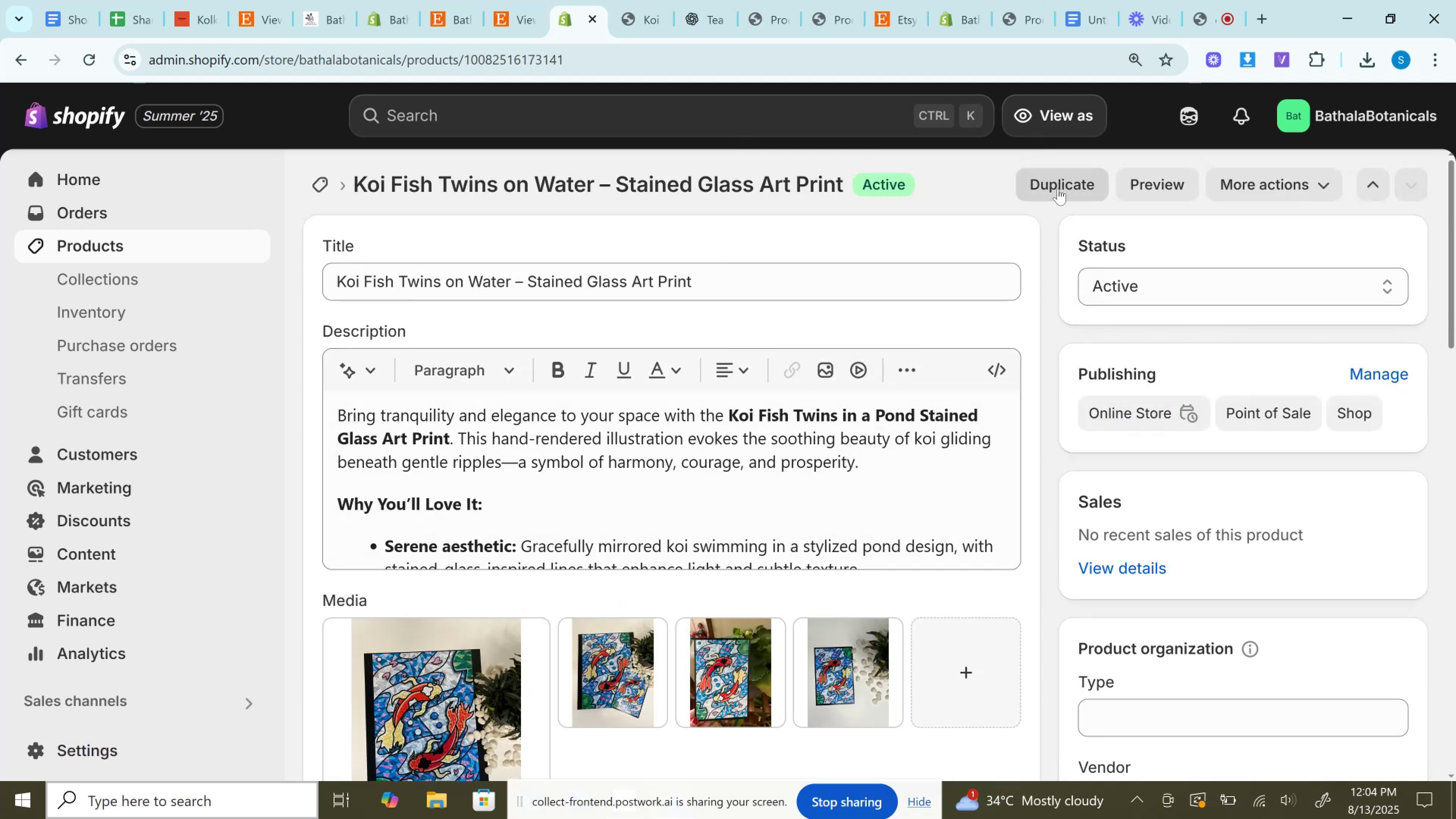 
wait(5.14)
 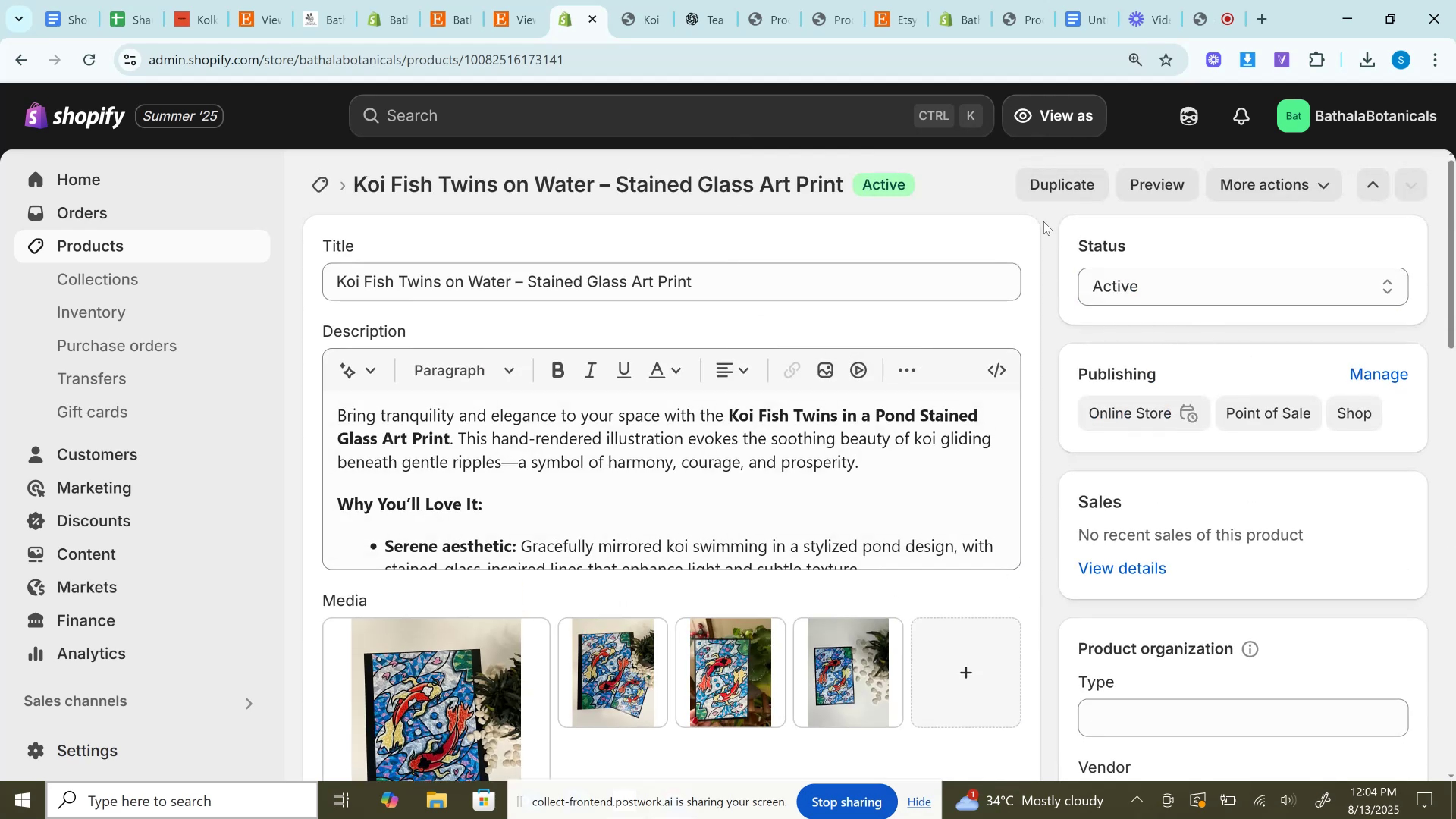 
left_click([538, 0])
 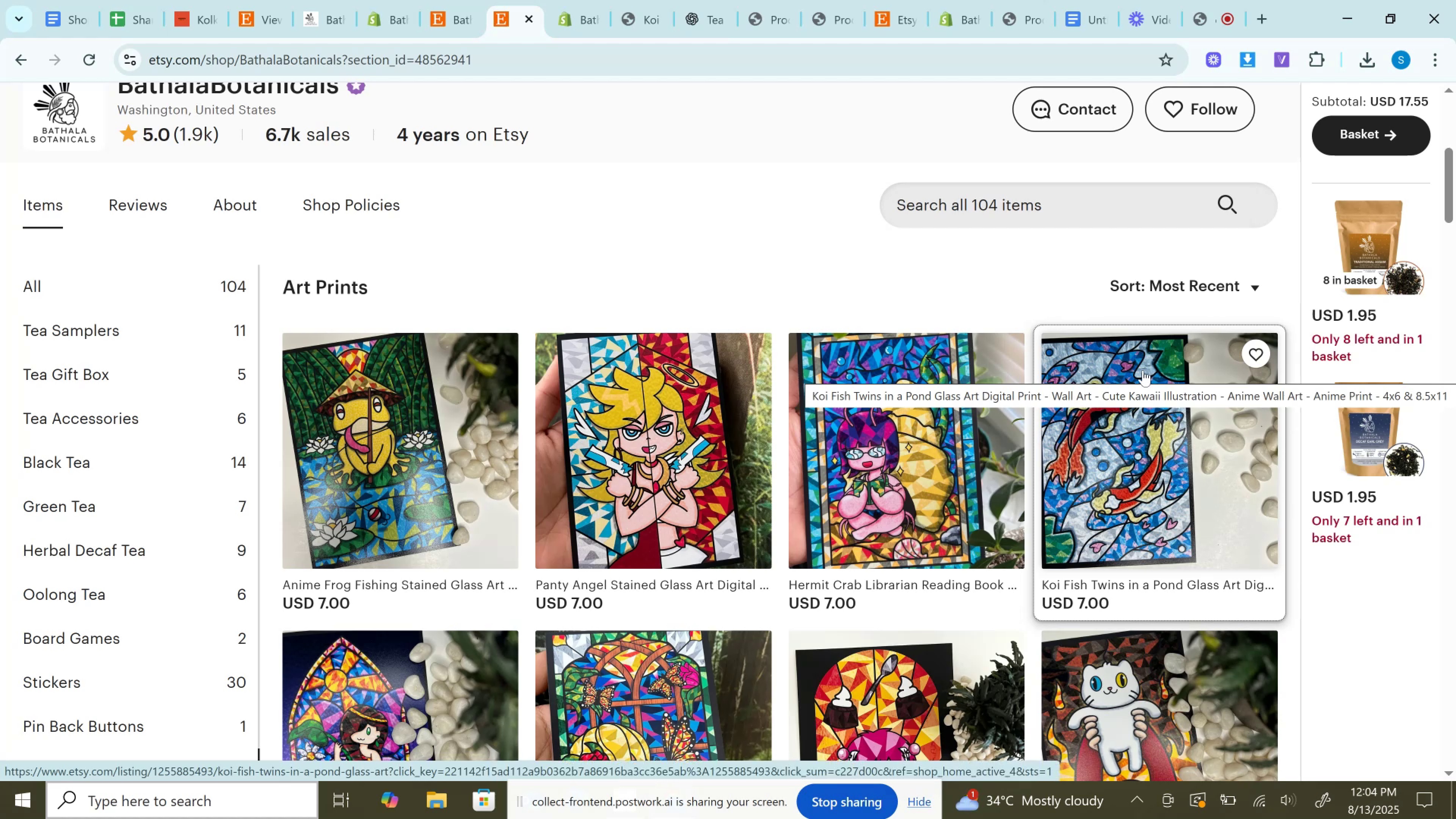 
wait(16.34)
 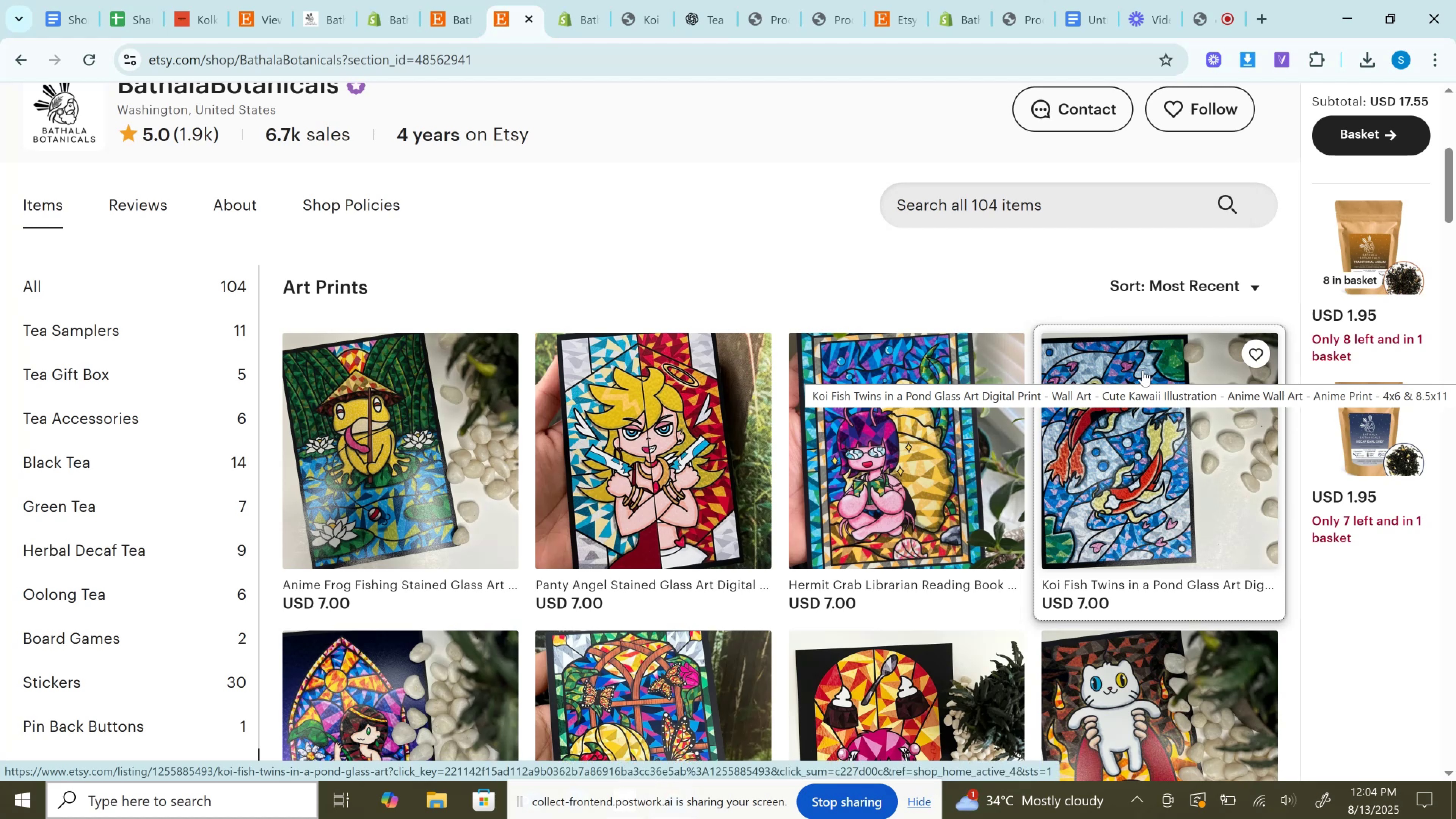 
scroll: coordinate [641, 363], scroll_direction: down, amount: 2.0
 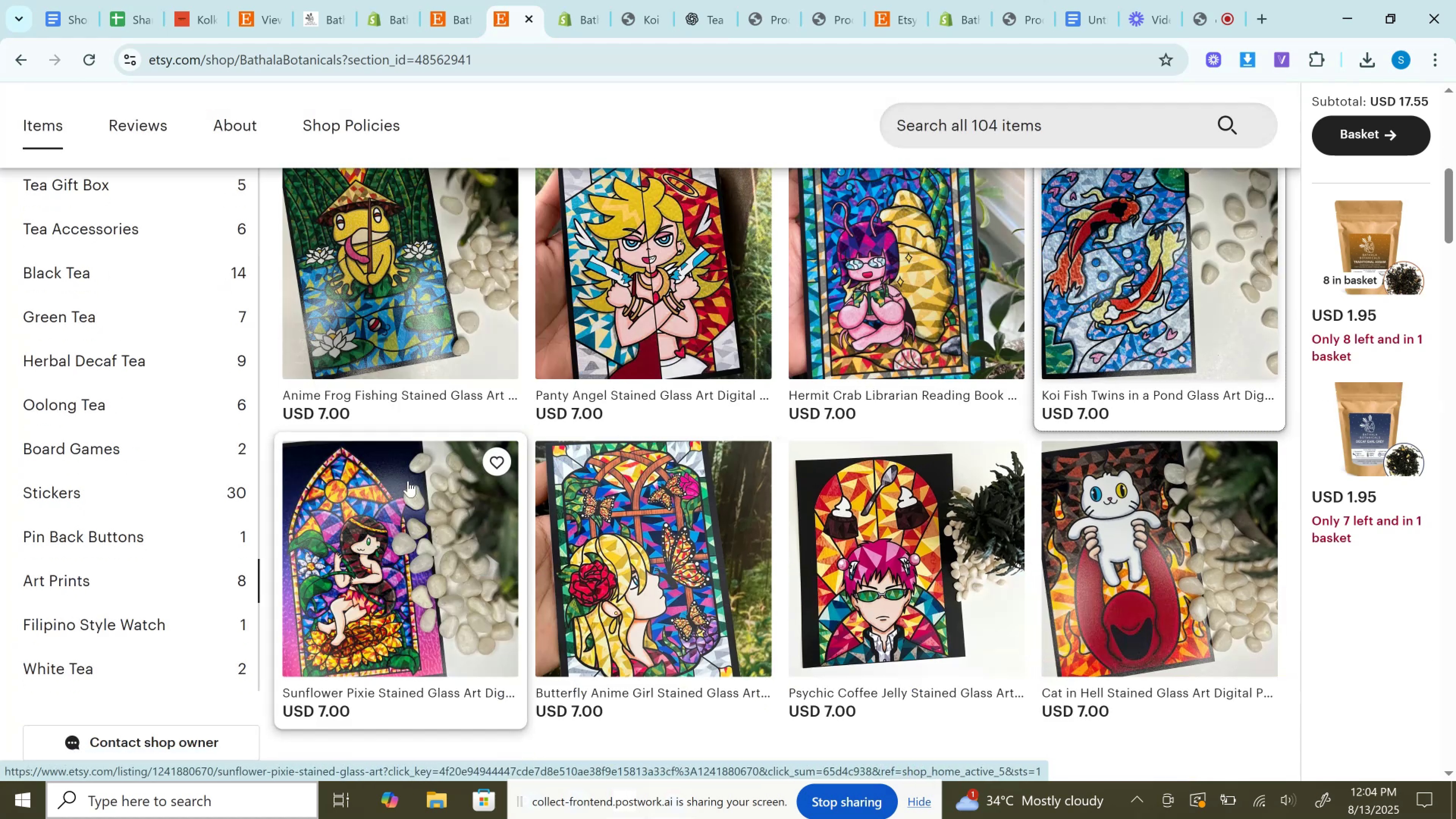 
right_click([408, 481])
 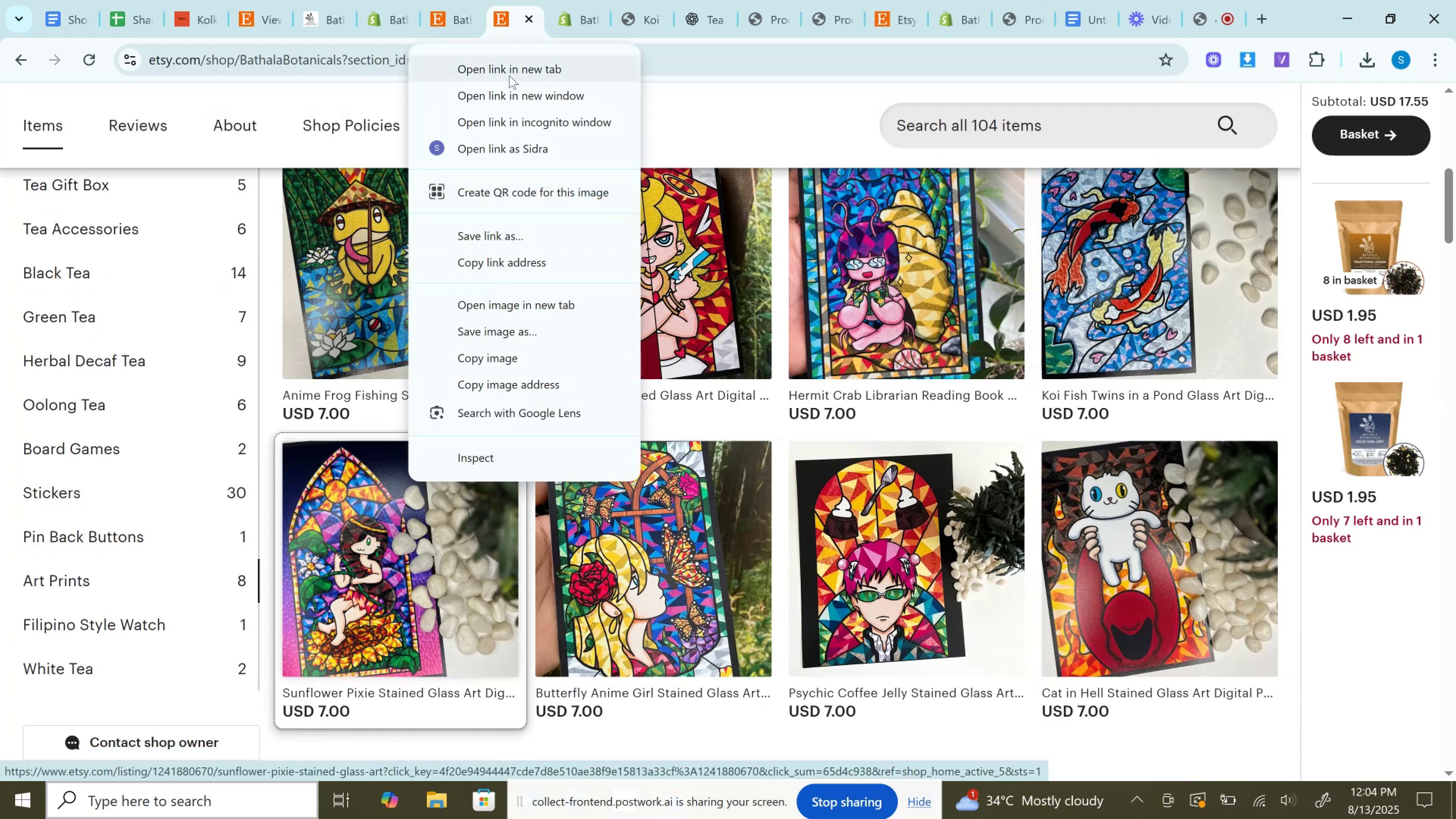 
left_click([509, 75])
 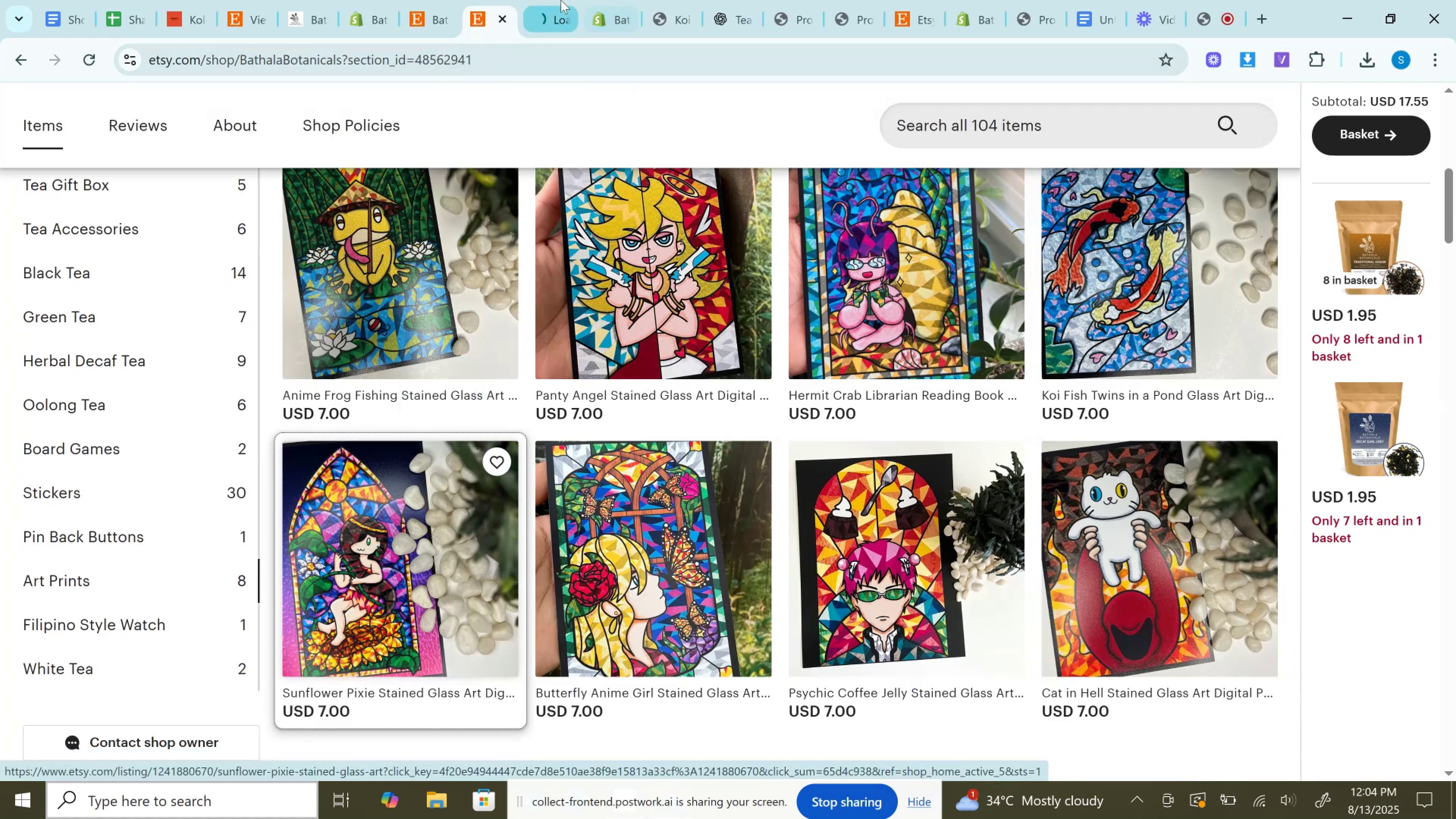 
left_click([561, 0])
 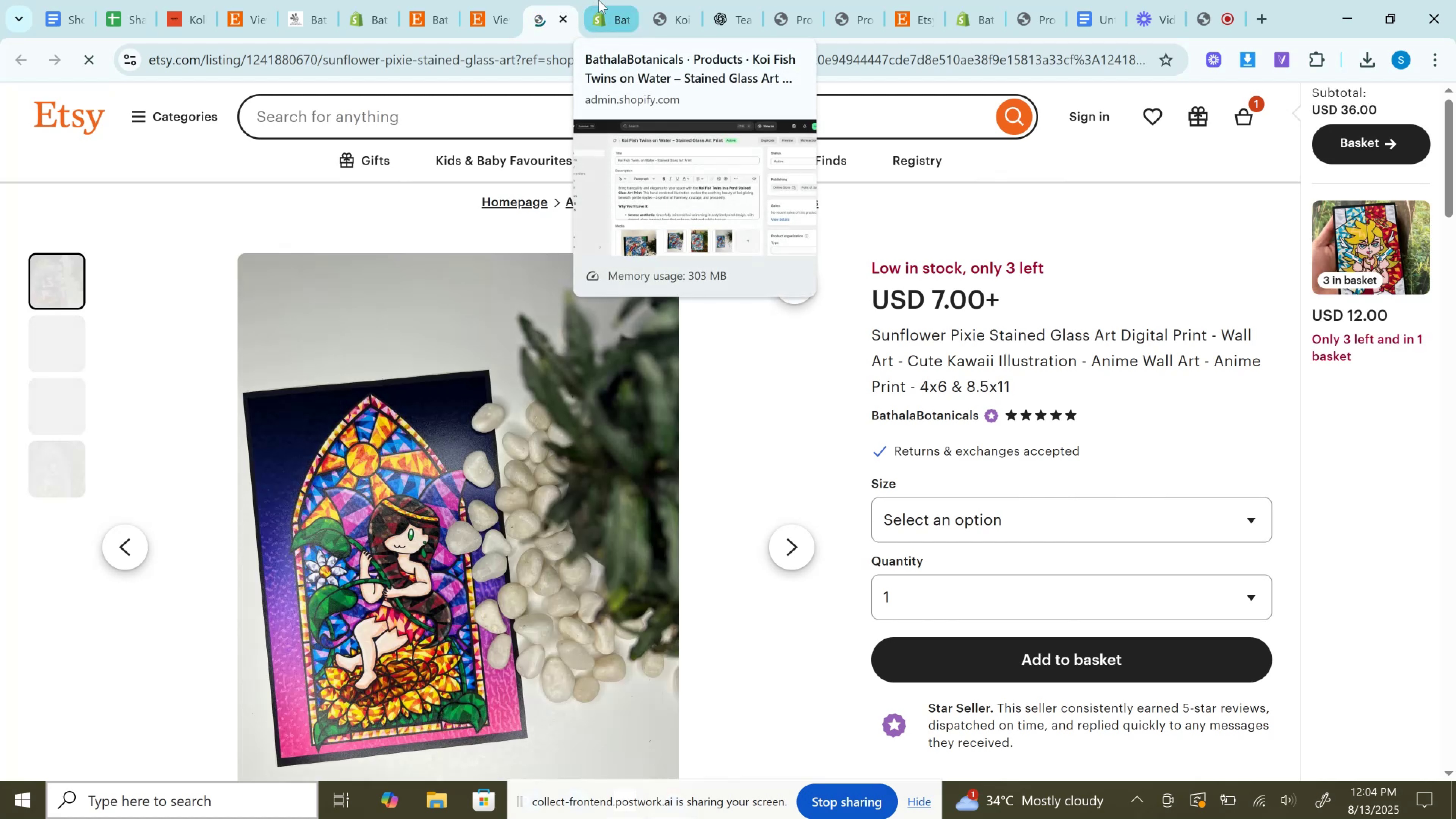 
left_click([599, 0])
 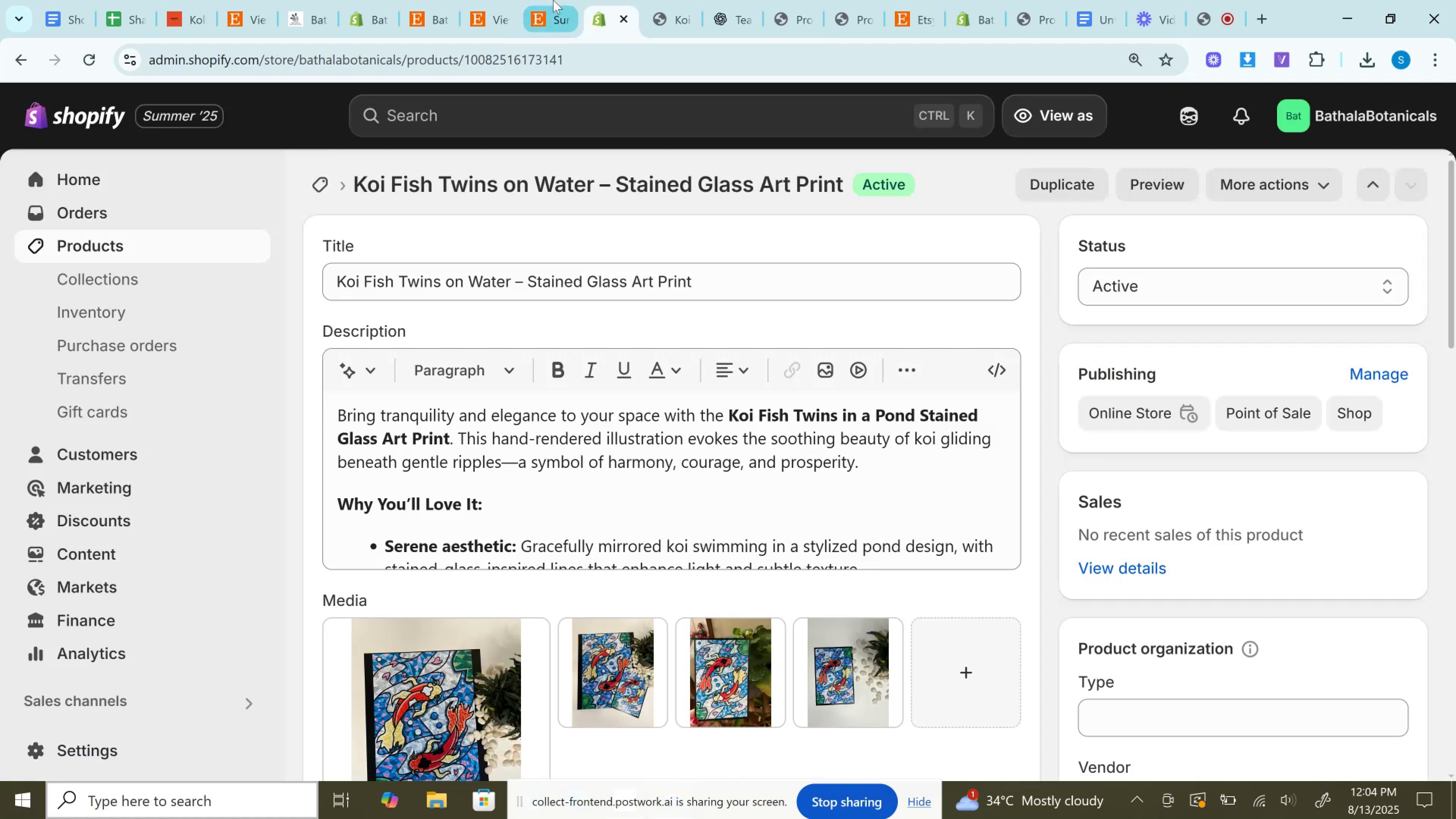 
left_click([553, 0])
 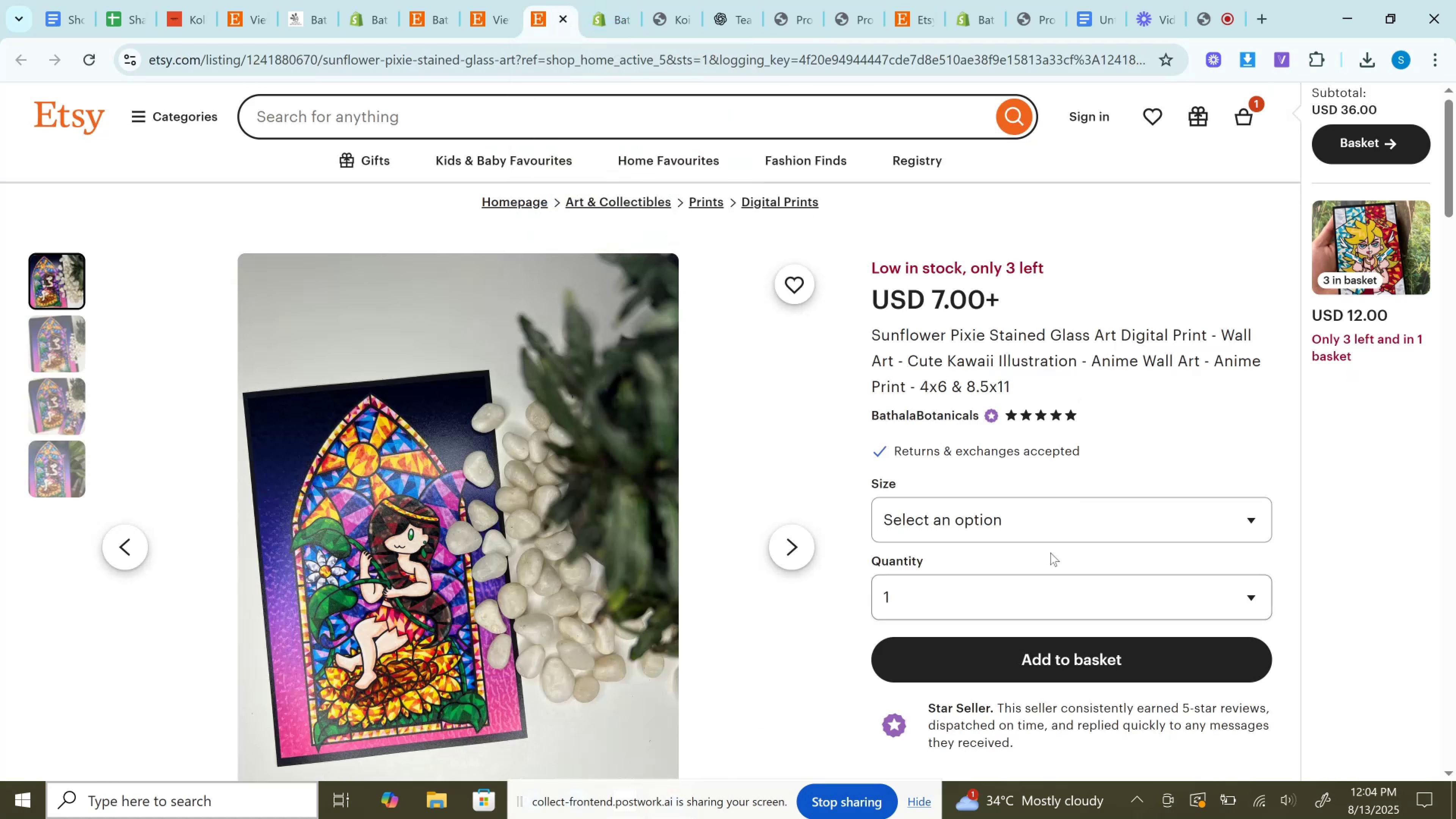 
left_click([994, 521])
 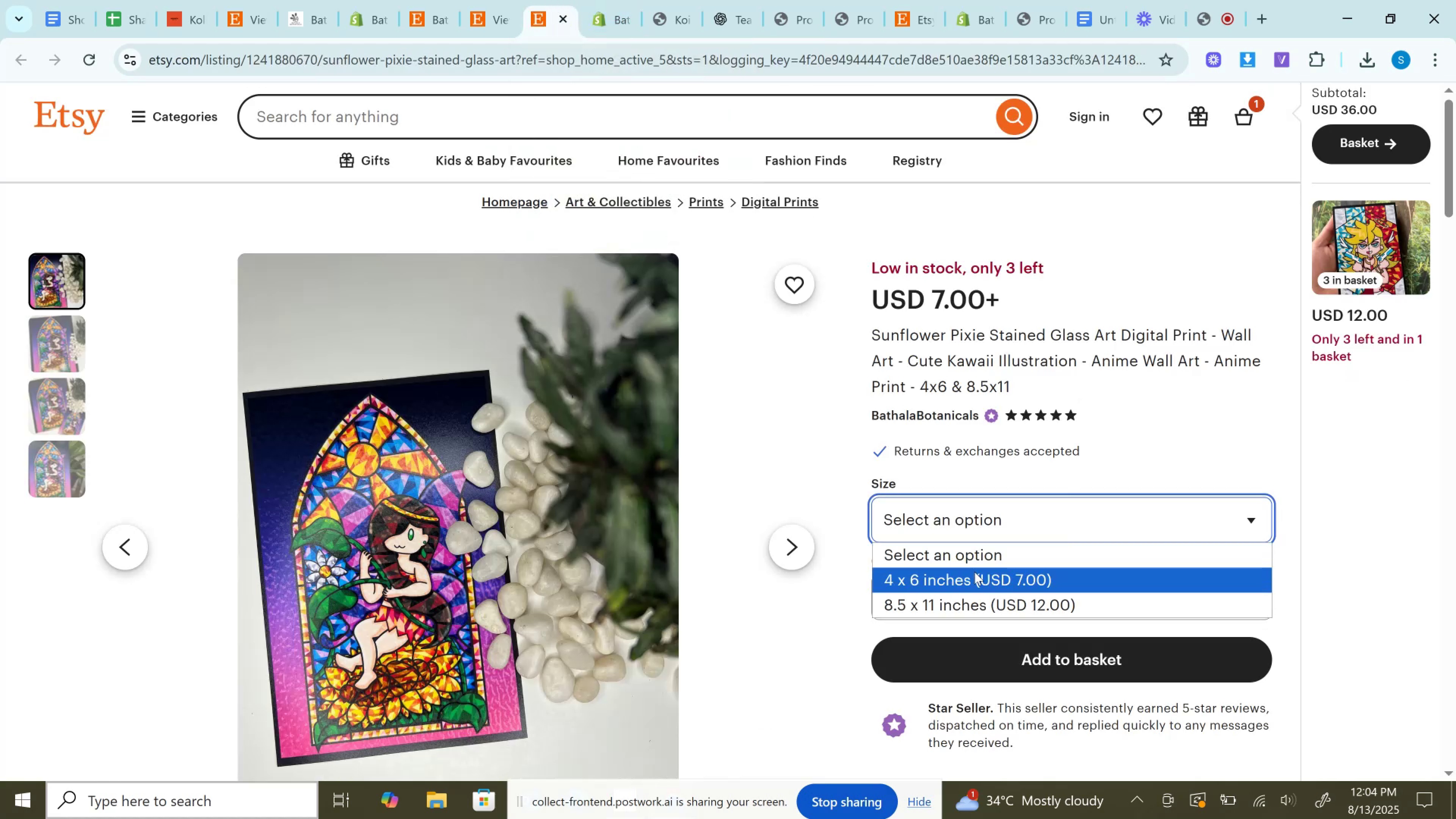 
left_click([974, 572])
 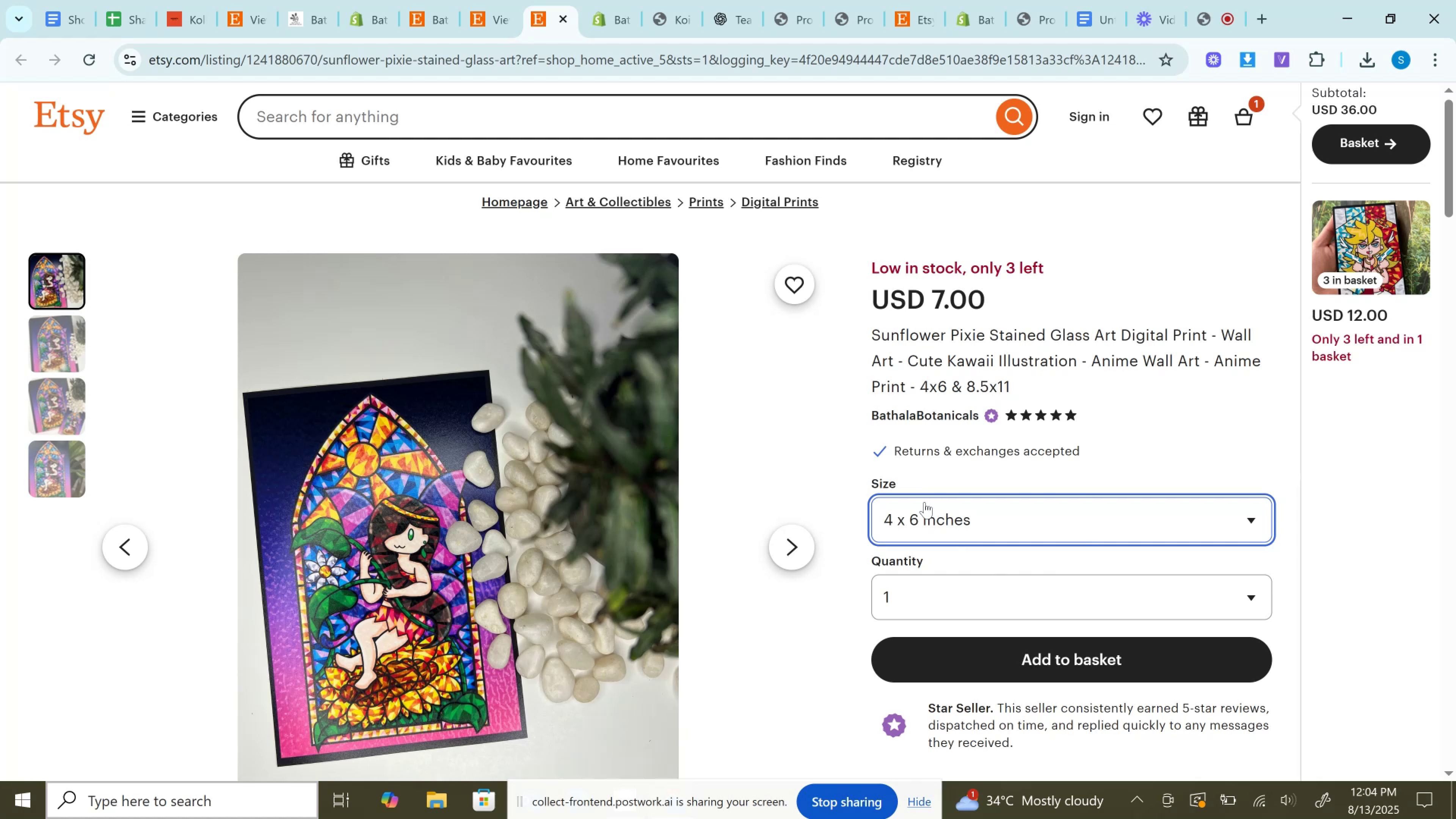 
wait(8.08)
 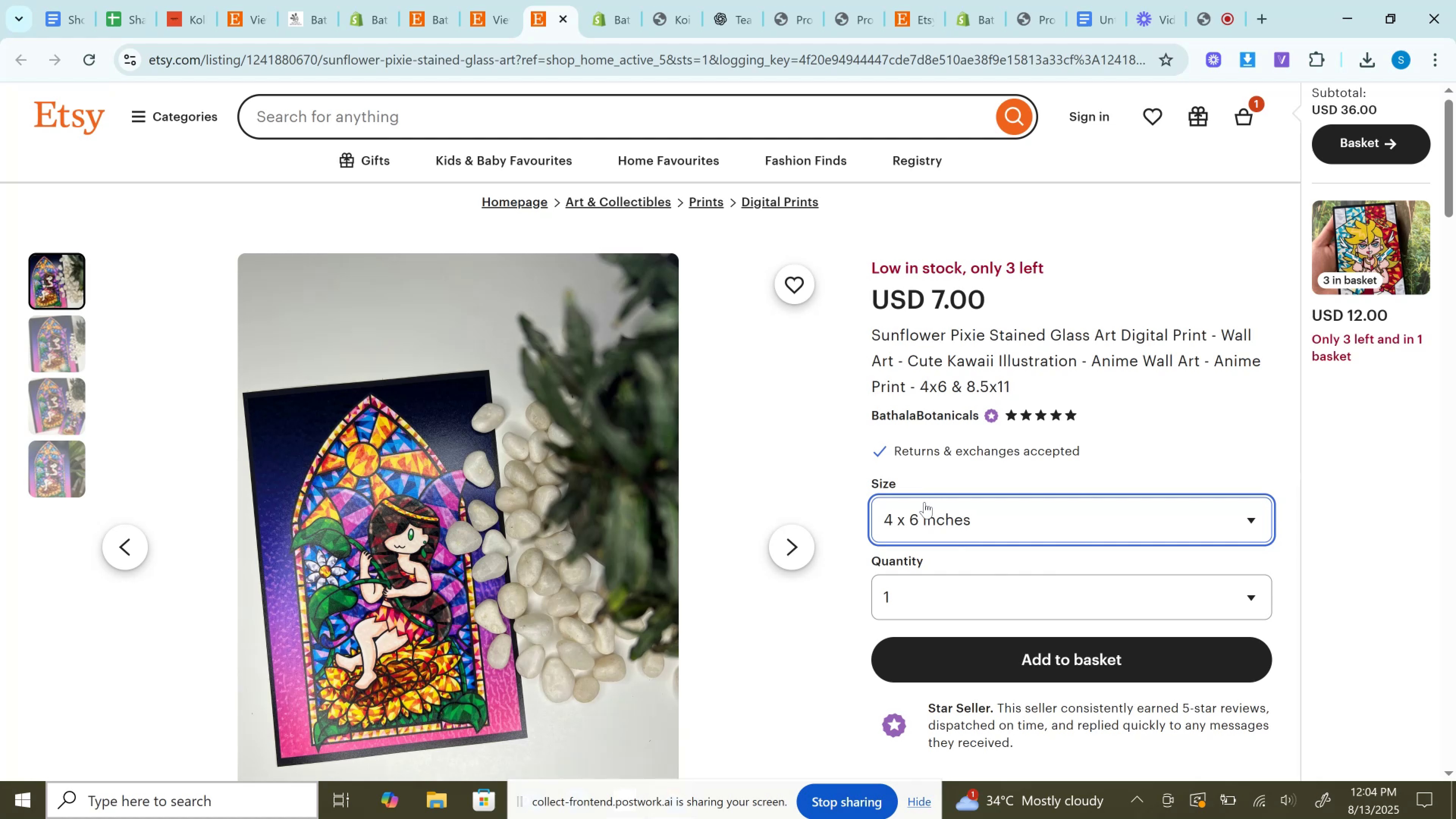 
left_click([963, 520])
 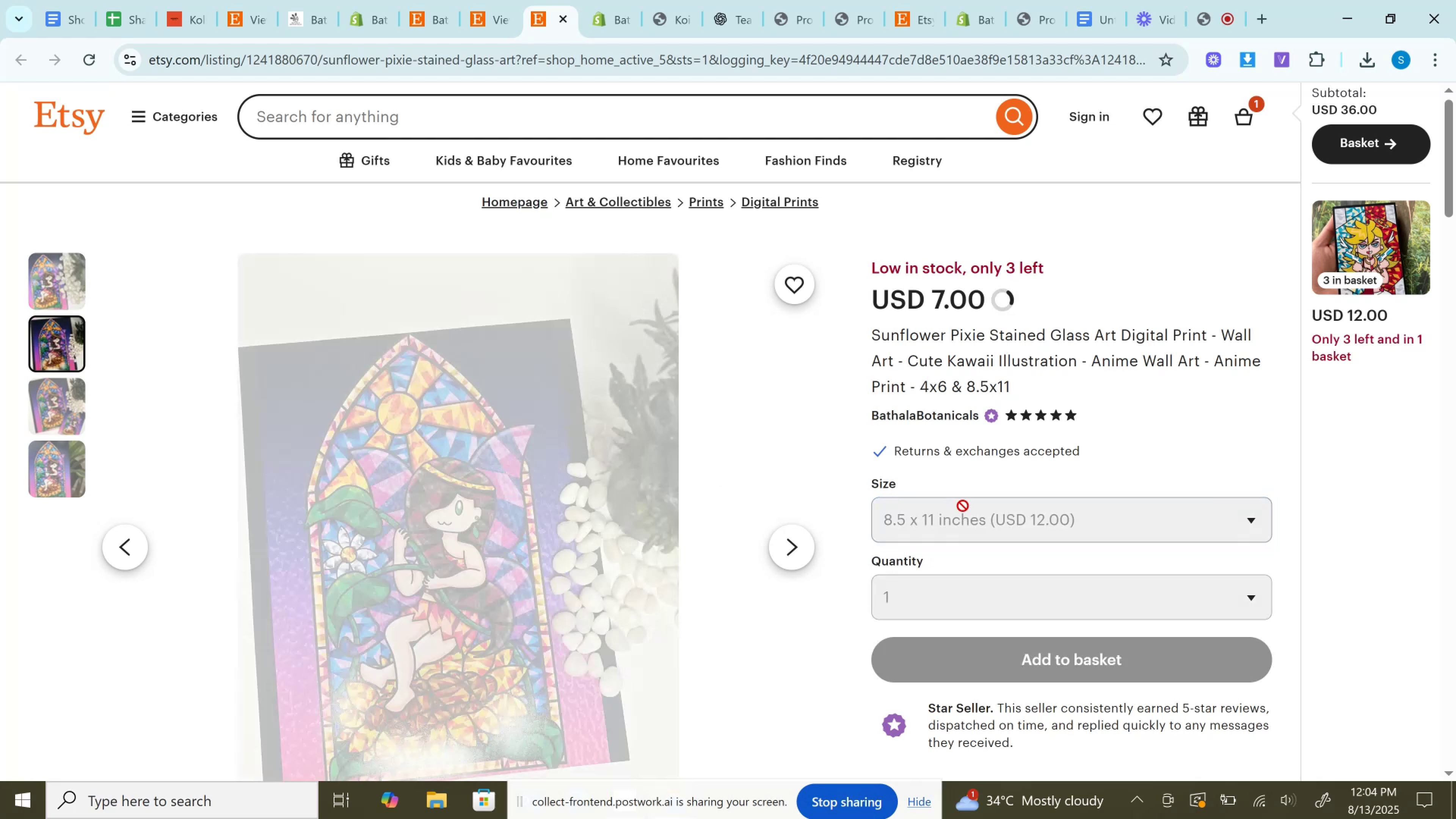 
left_click([962, 514])
 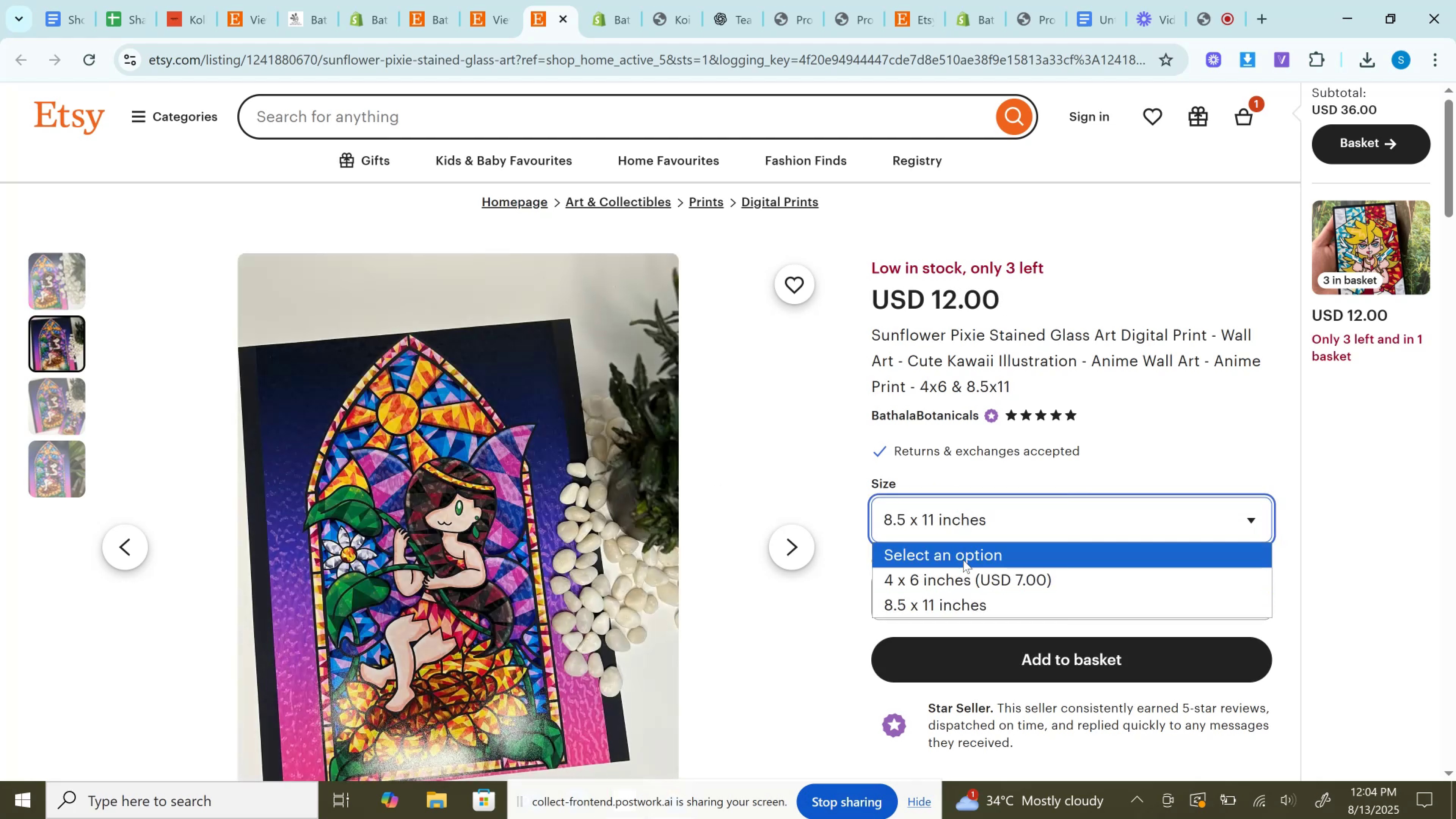 
left_click([963, 560])
 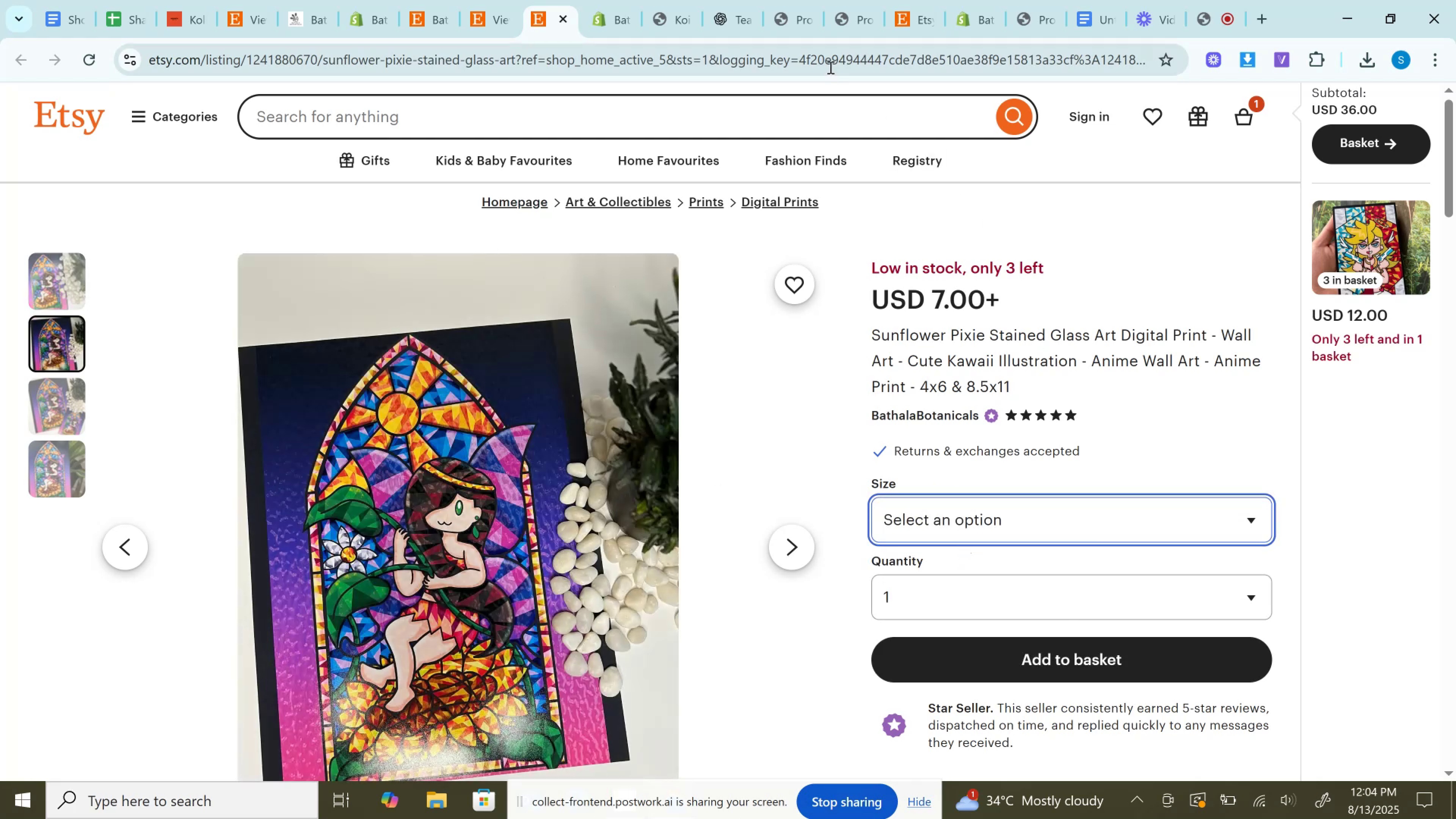 
left_click([607, 0])
 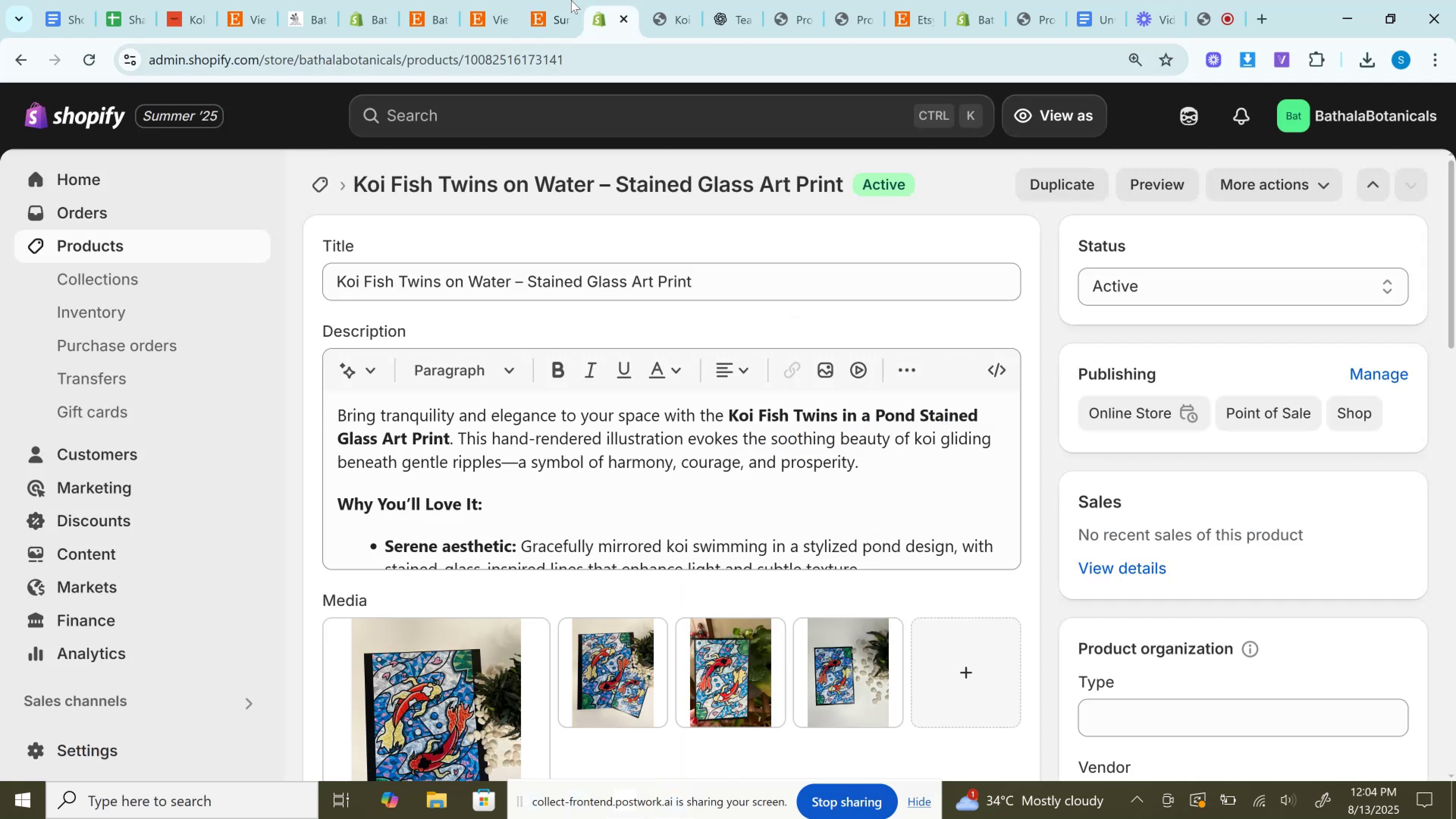 
left_click([571, 0])
 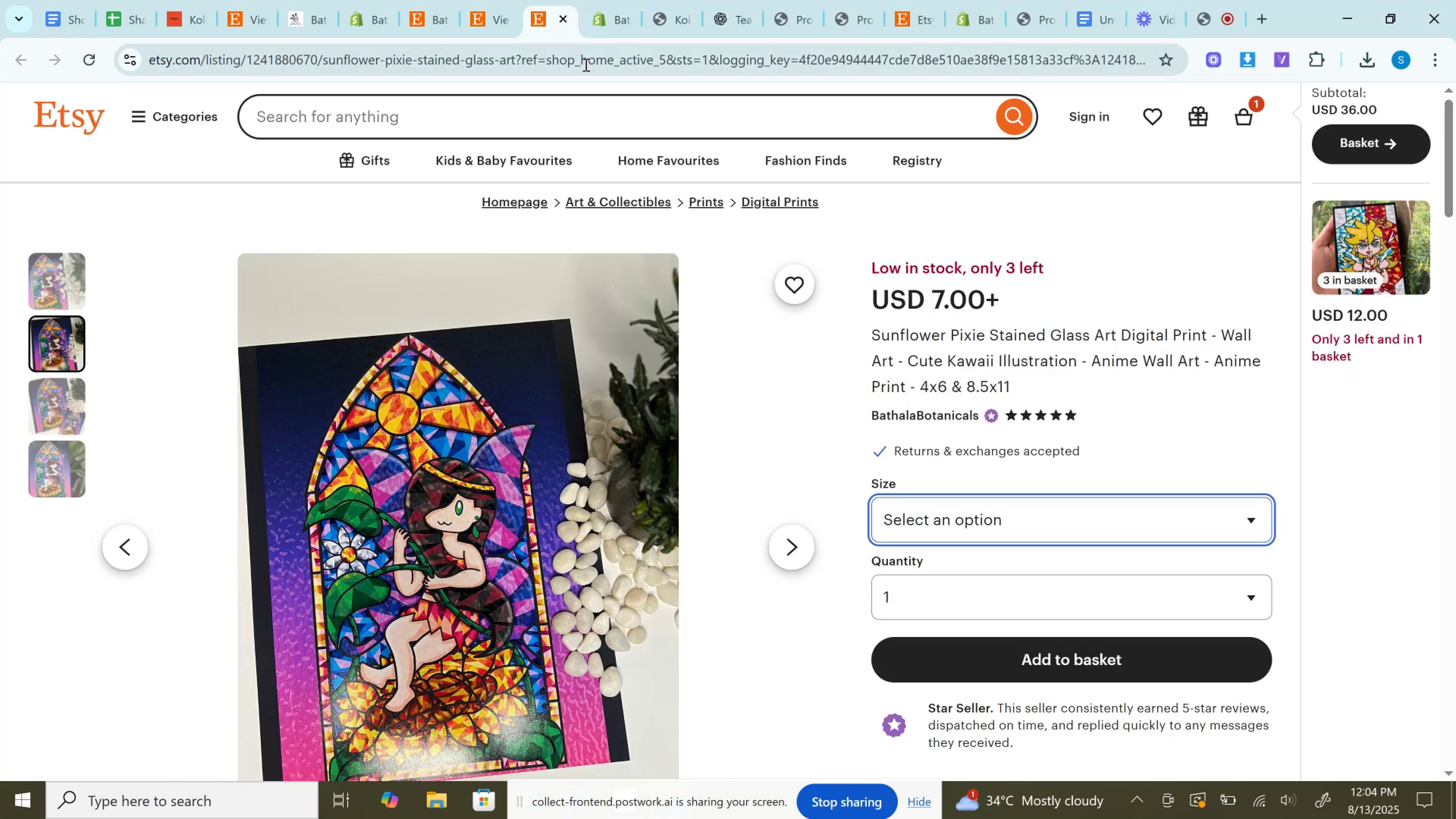 
left_click([585, 64])
 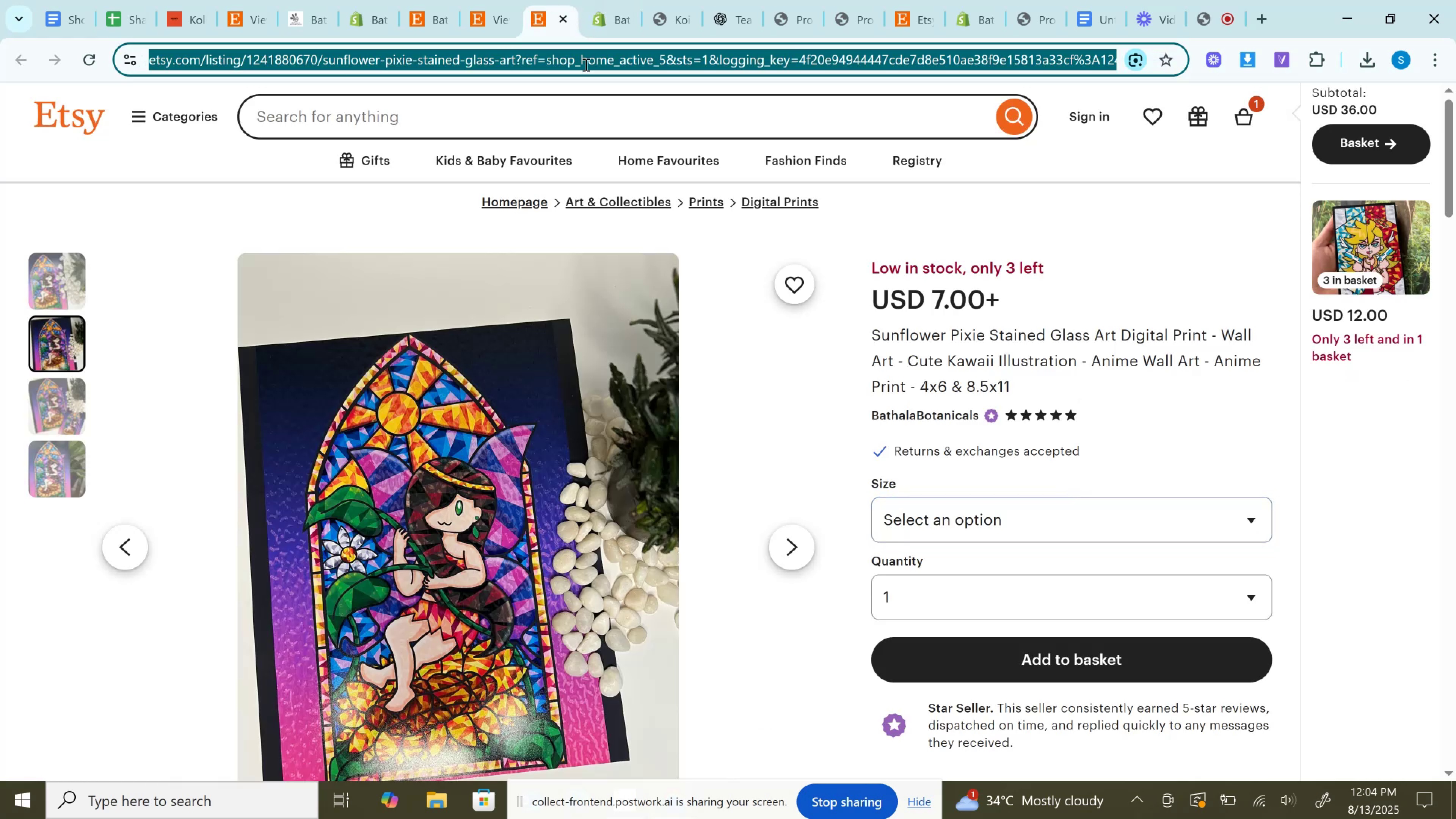 
key(Control+C)
 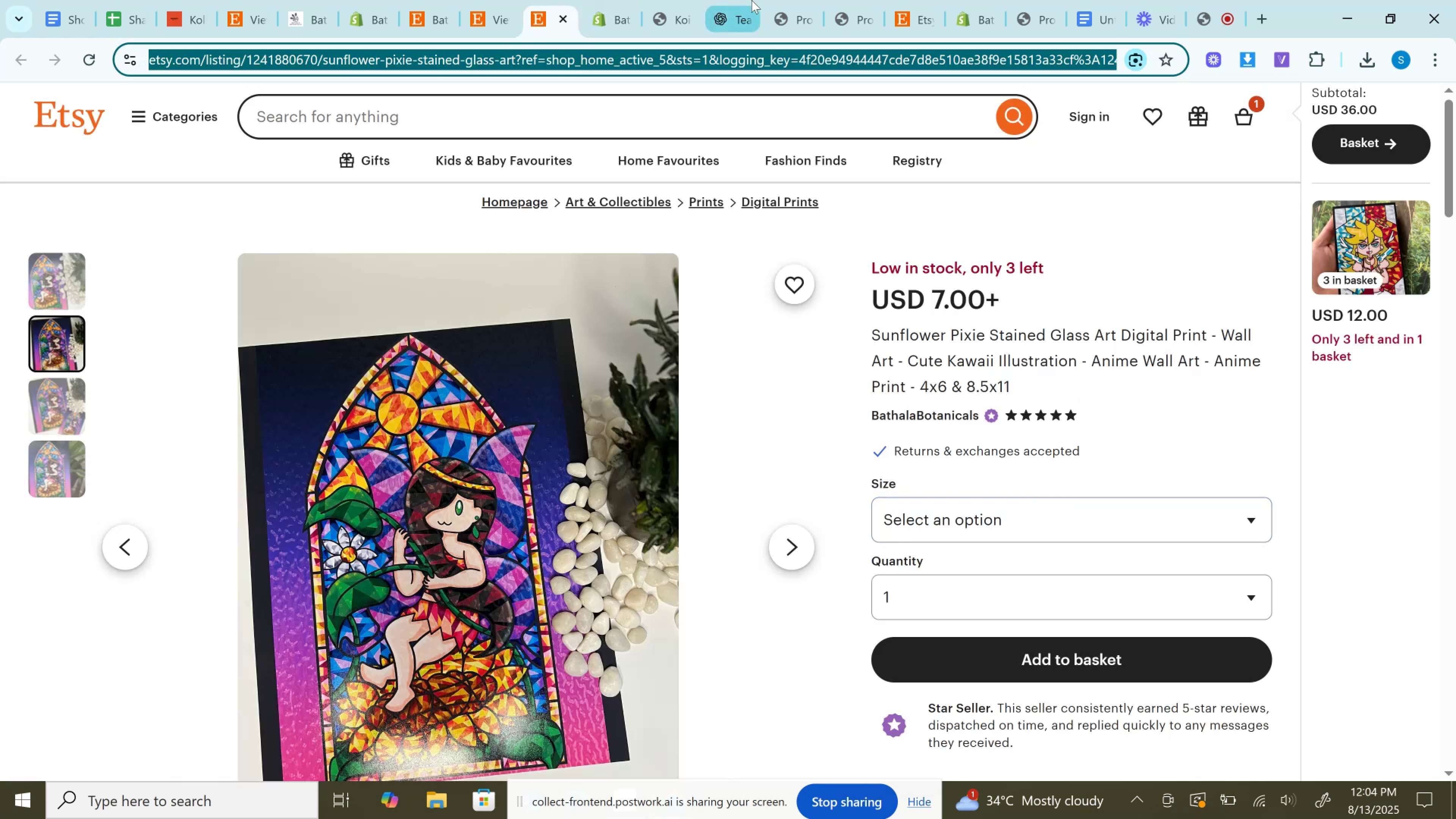 
left_click([744, 0])
 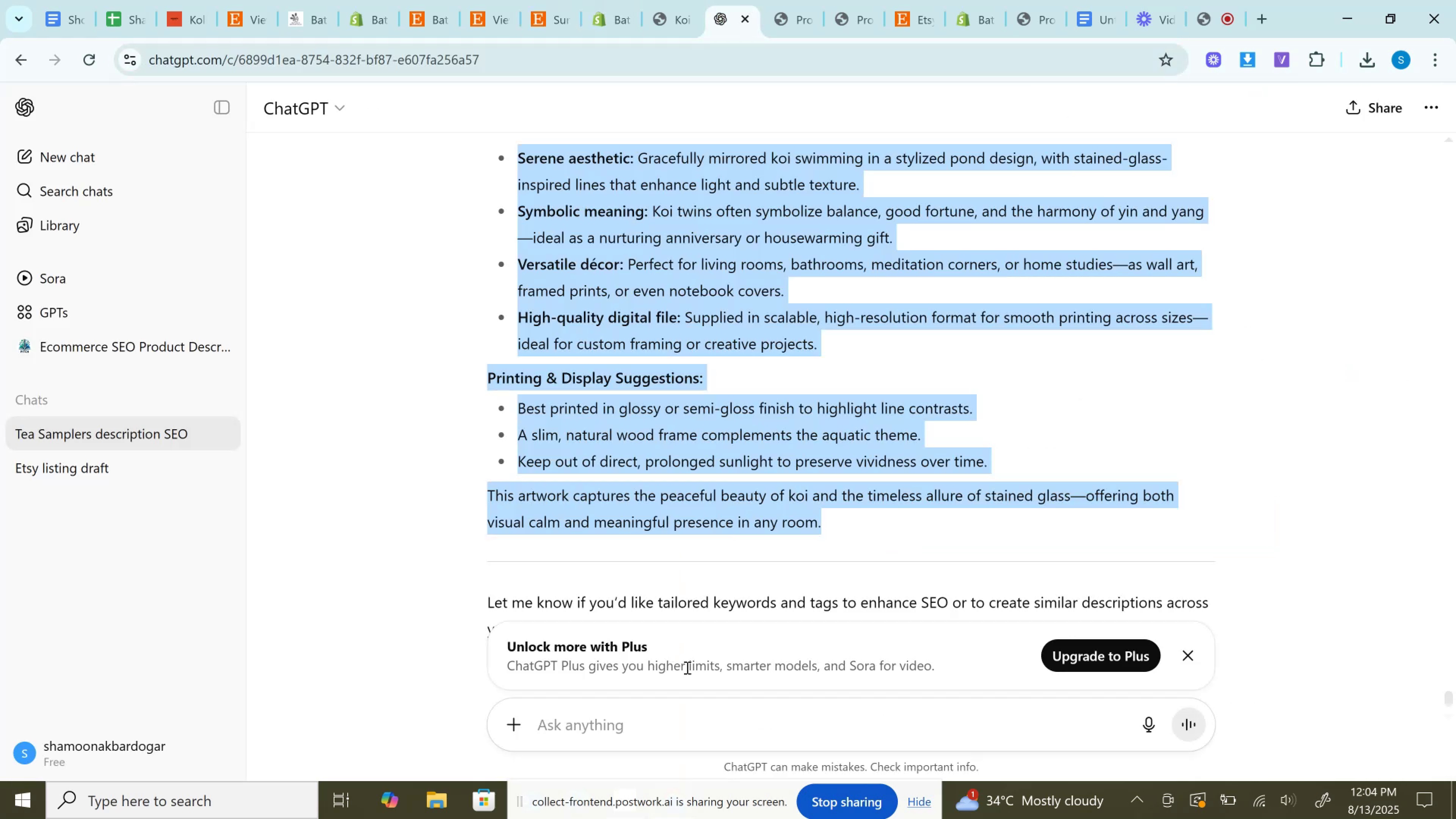 
left_click([681, 733])
 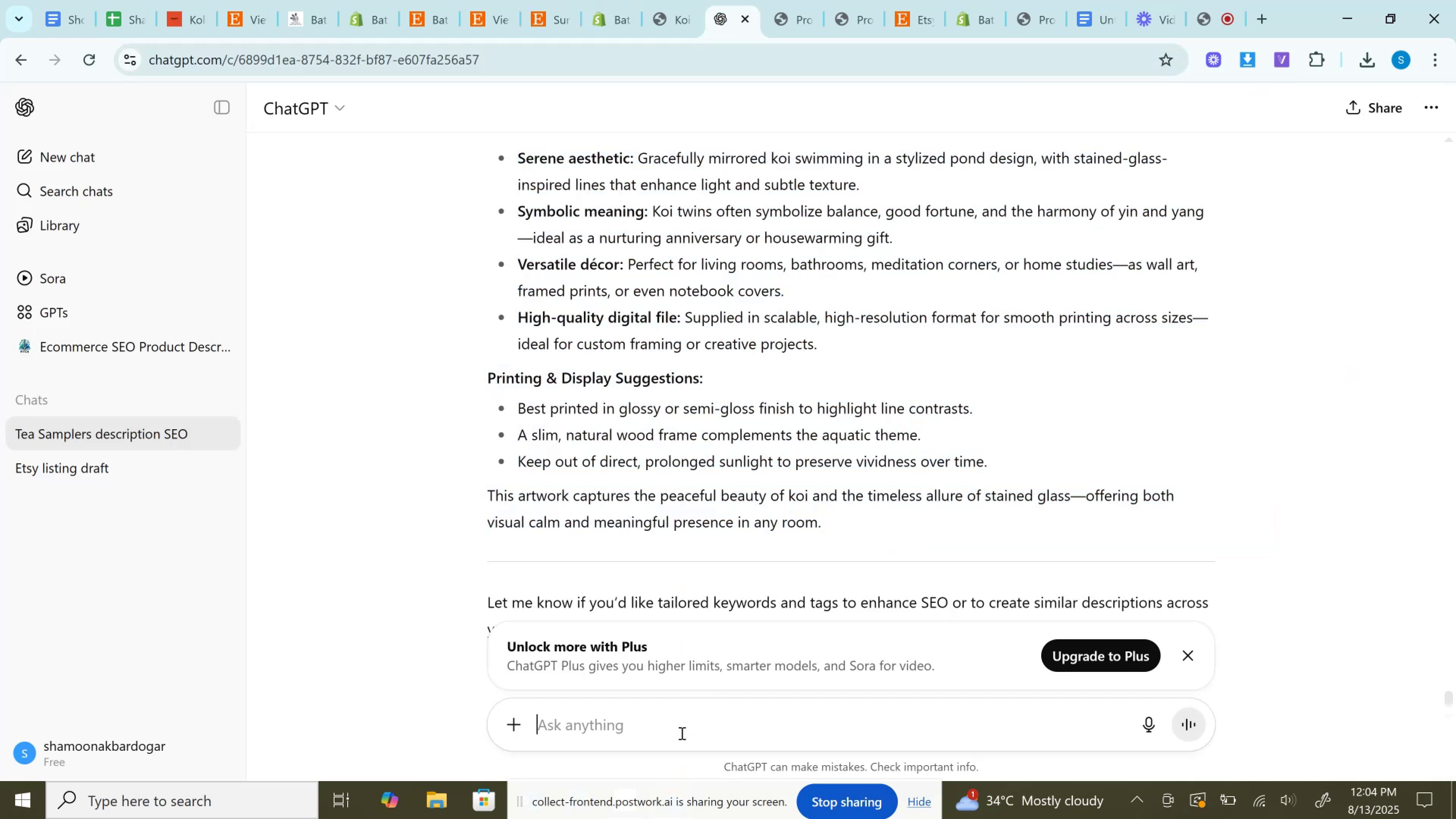 
key(Control+V)
 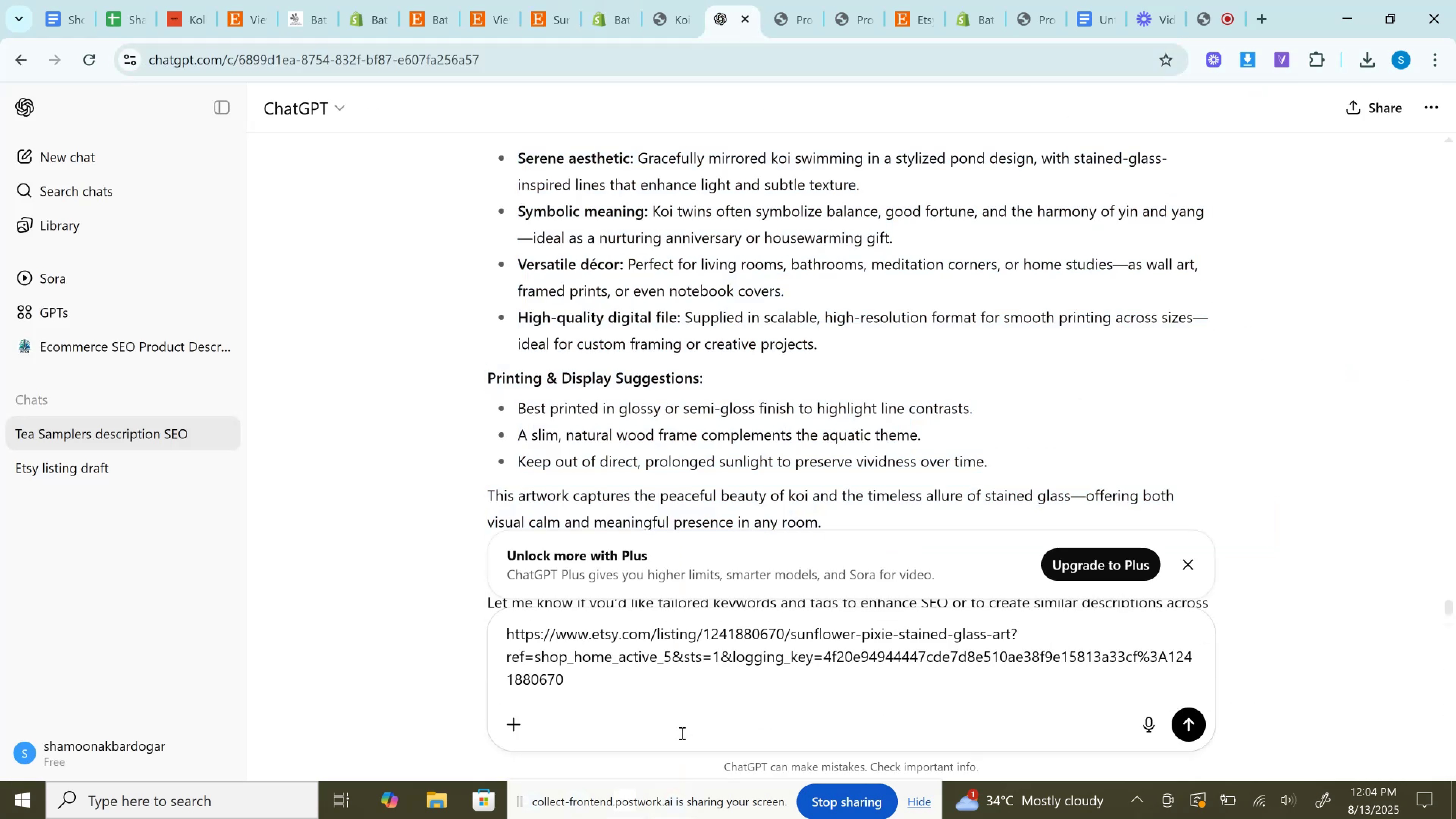 
key(Enter)
 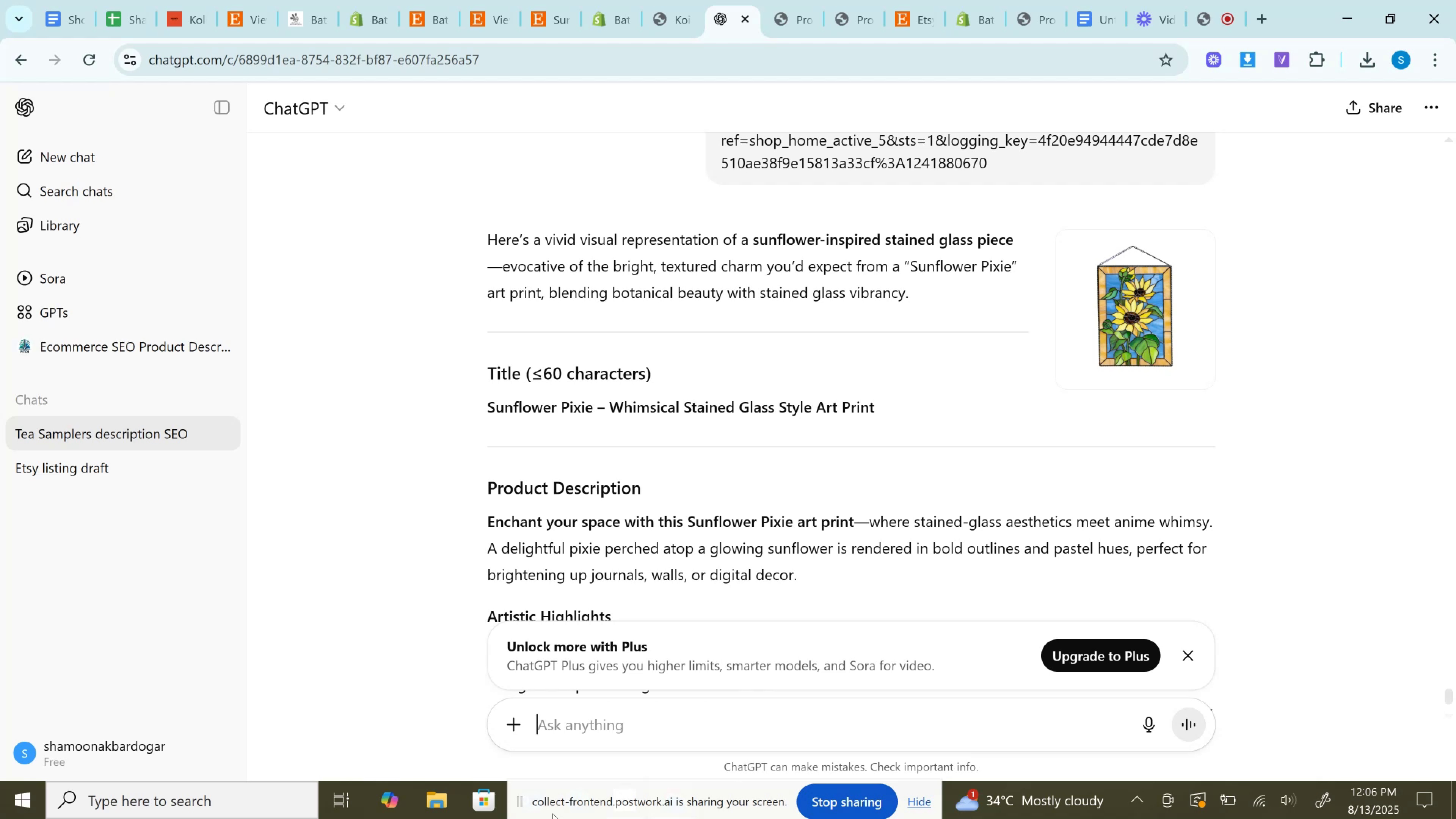 
wait(78.38)
 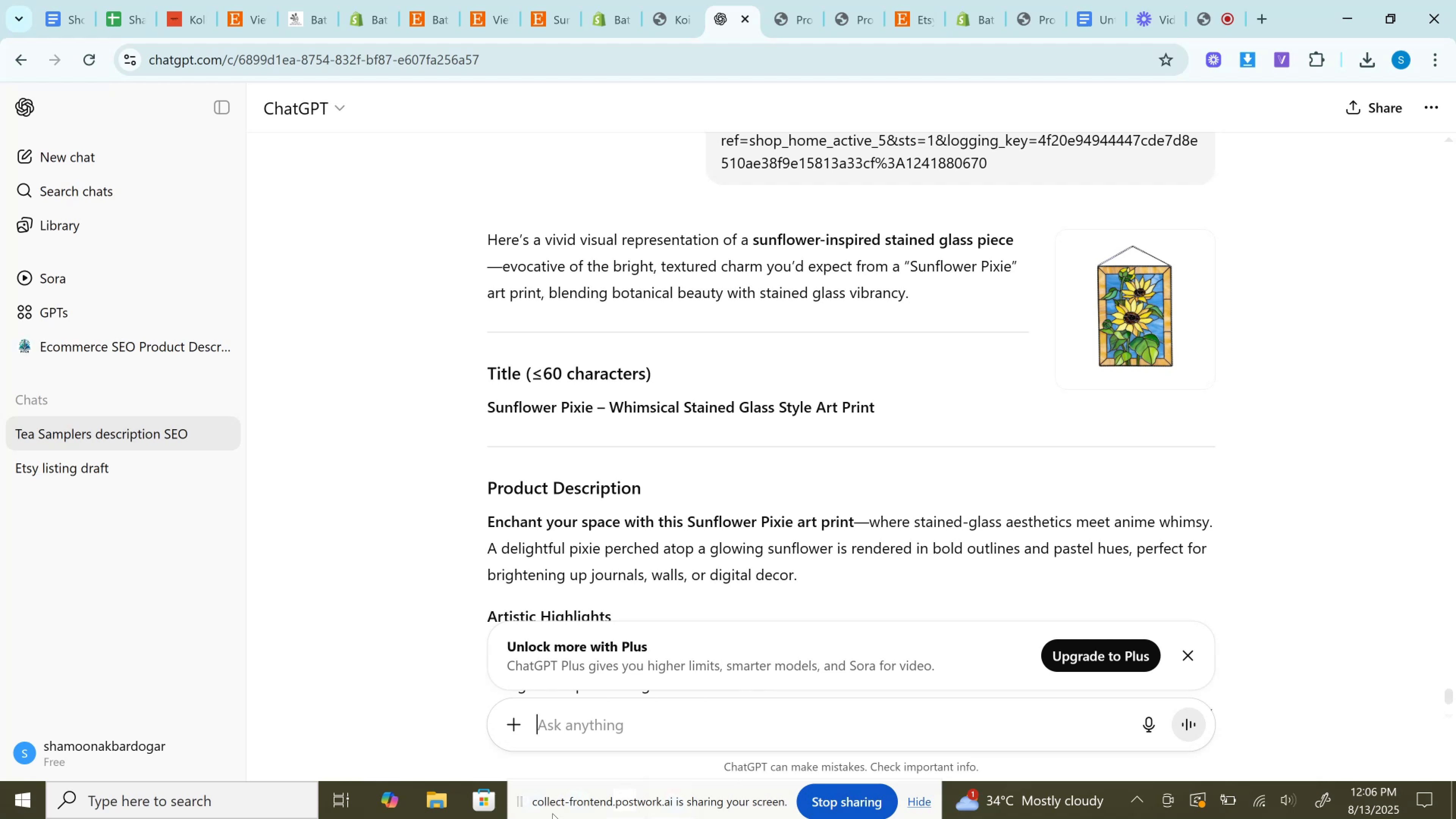 
left_click_drag(start_coordinate=[487, 405], to_coordinate=[890, 411])
 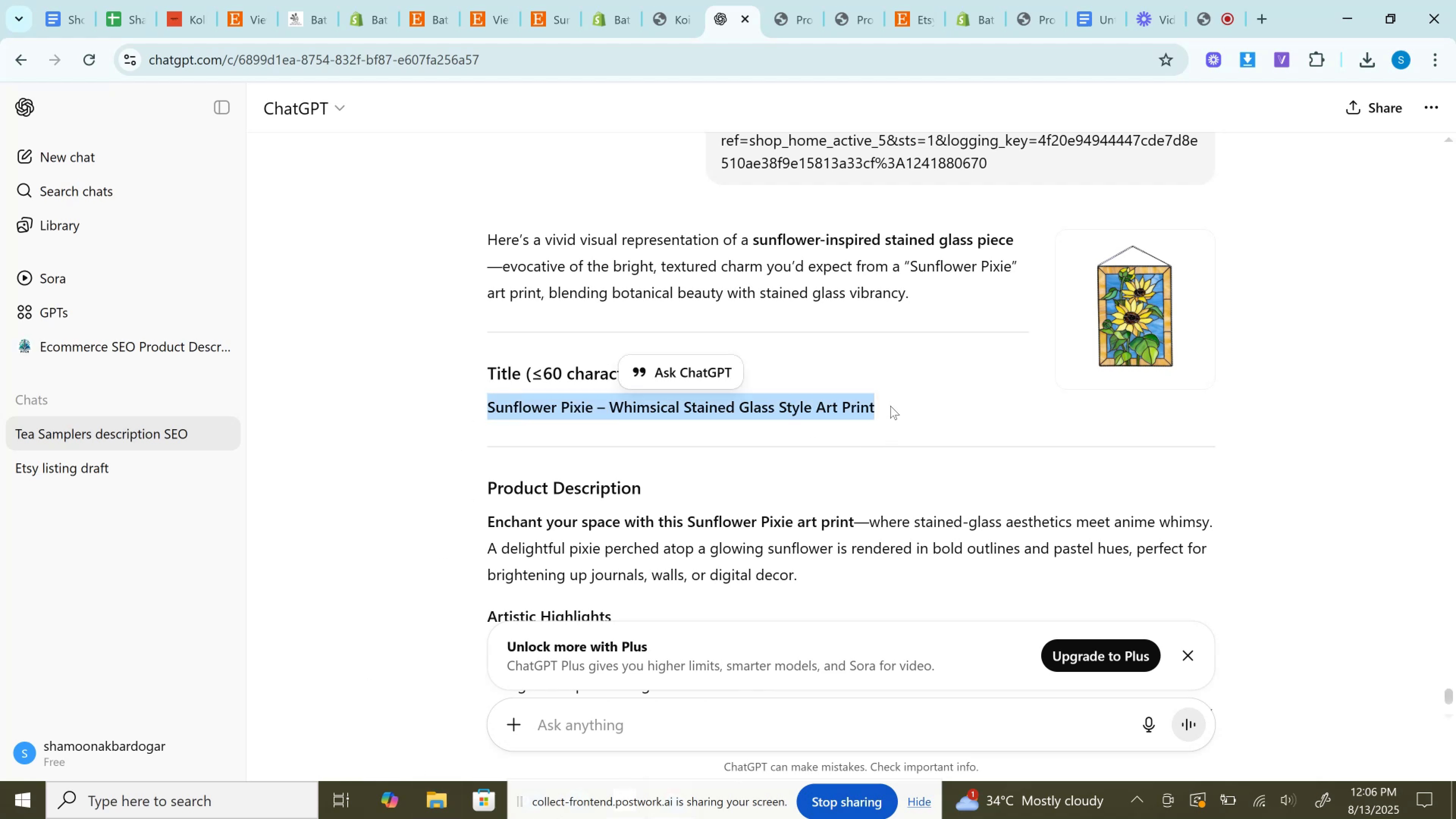 
key(Control+C)
 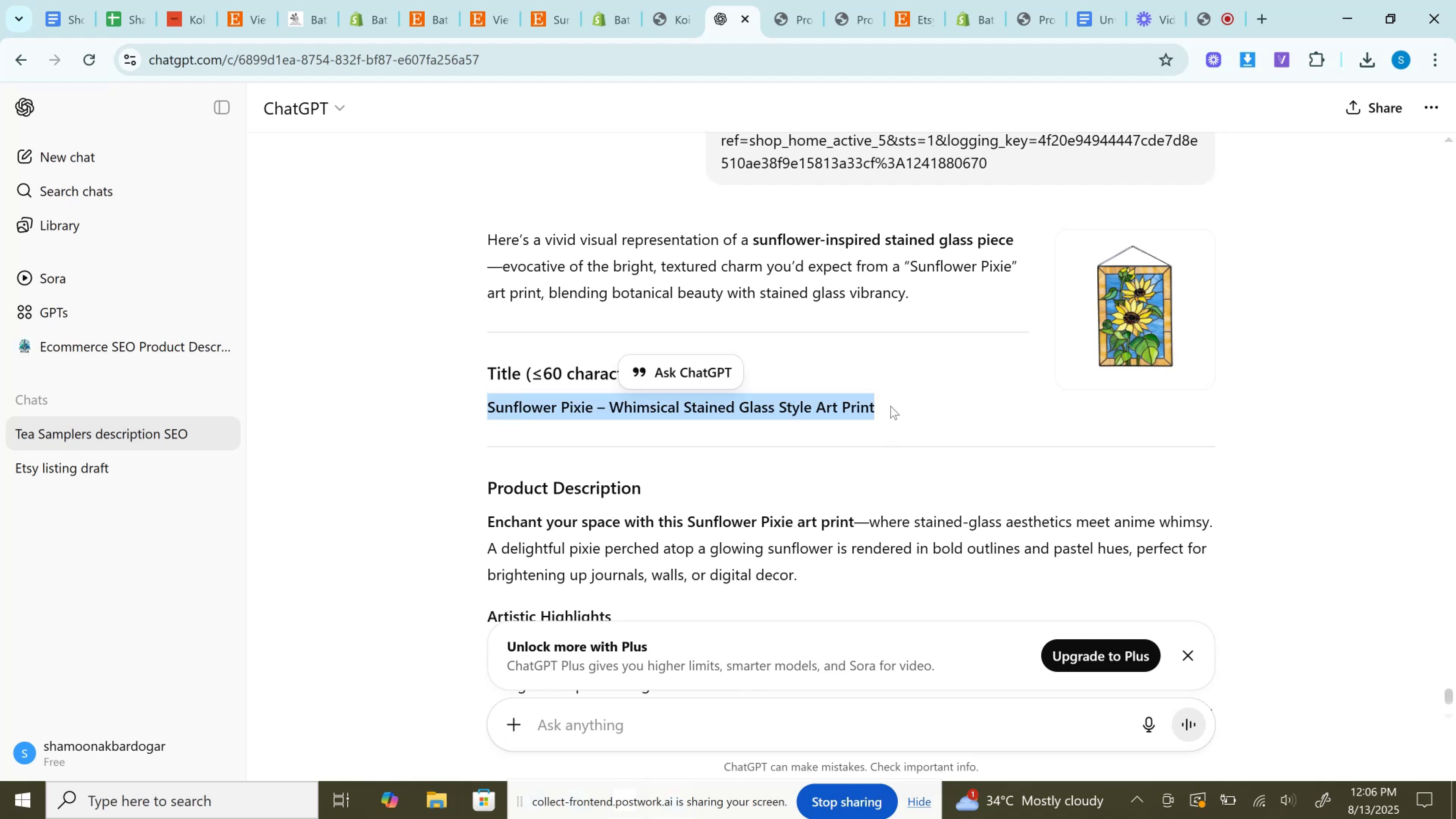 
key(Control+C)
 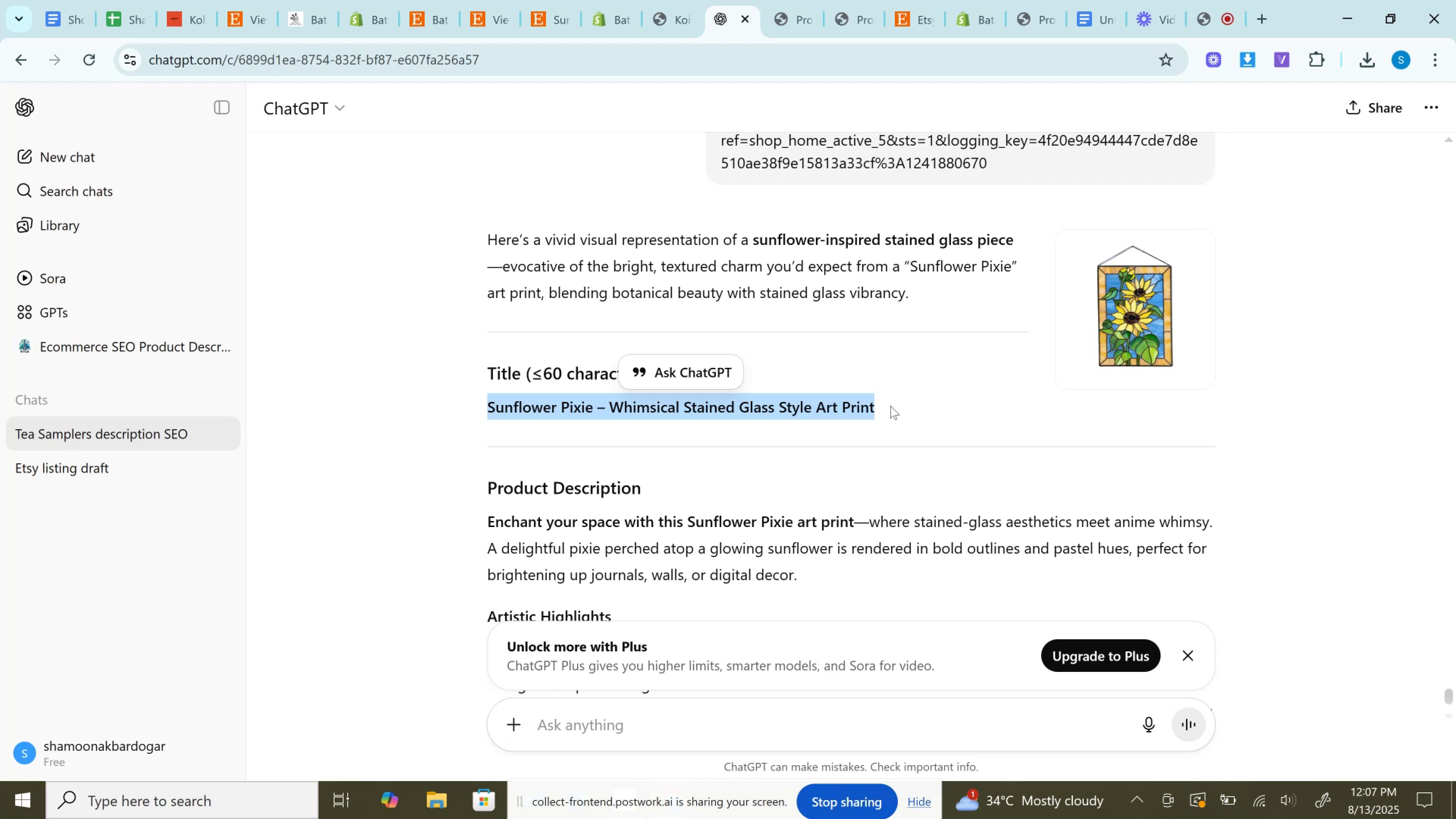 
wait(54.59)
 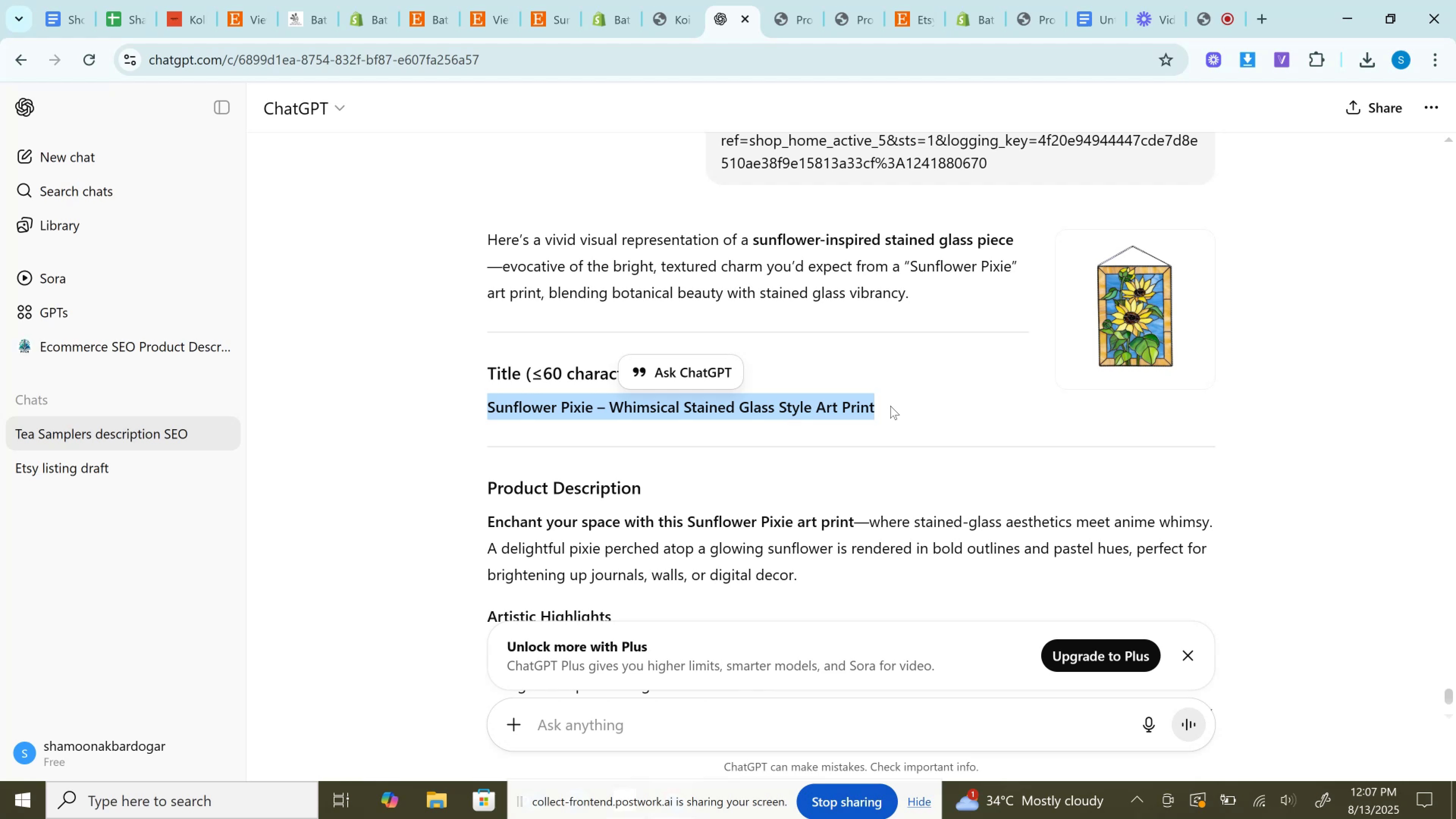 
key(Control+C)
 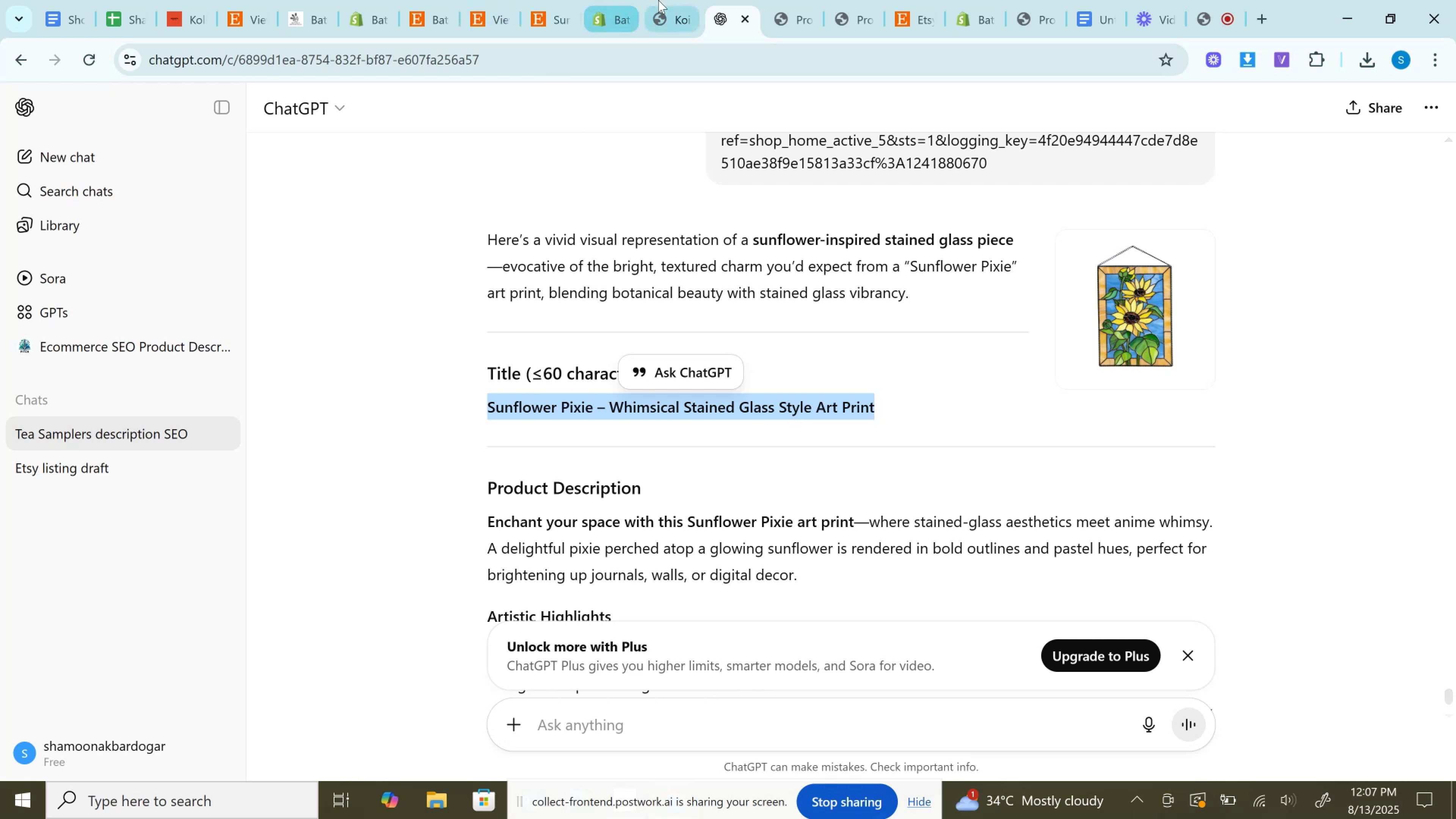 
left_click([658, 0])
 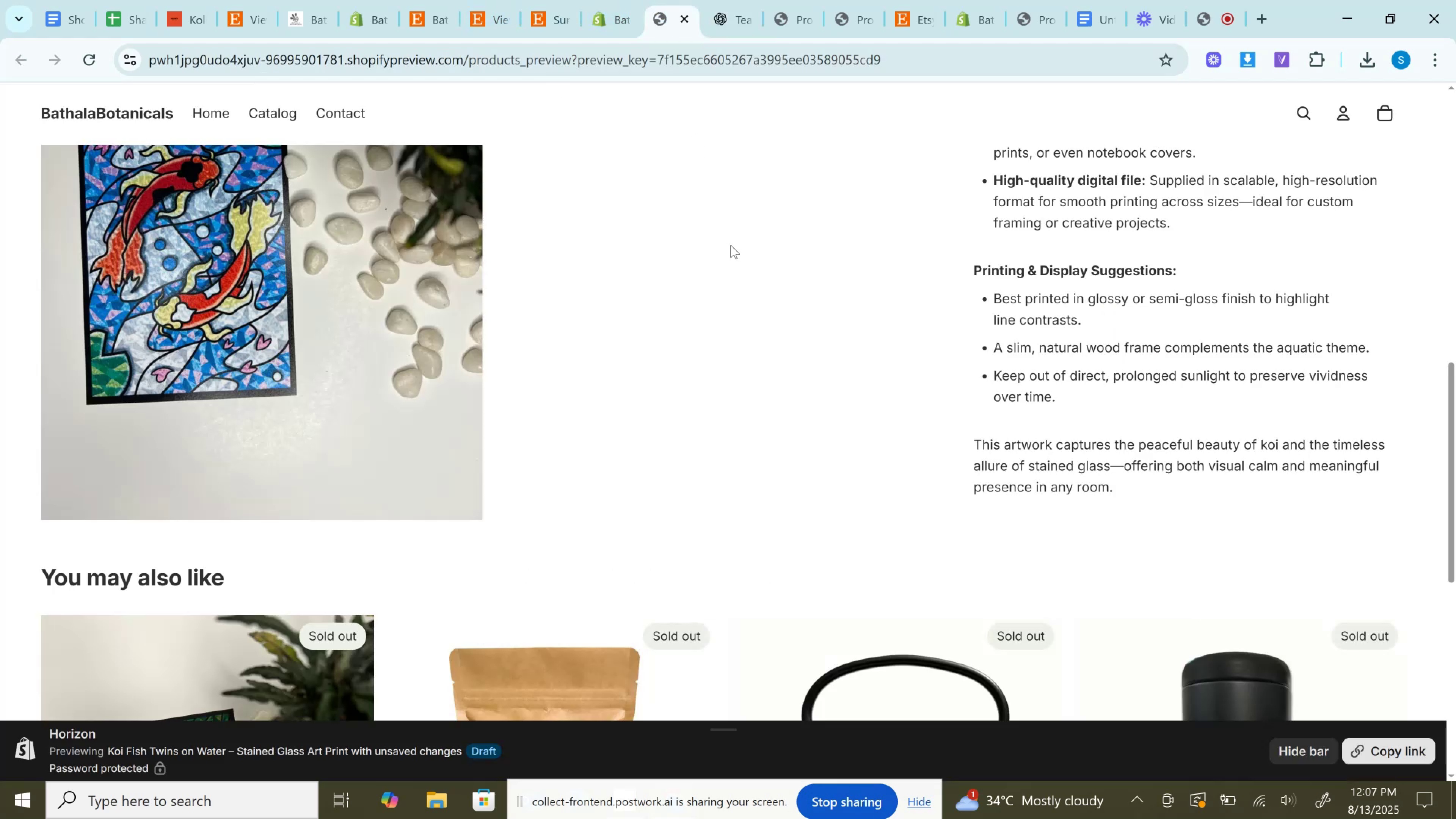 
wait(5.42)
 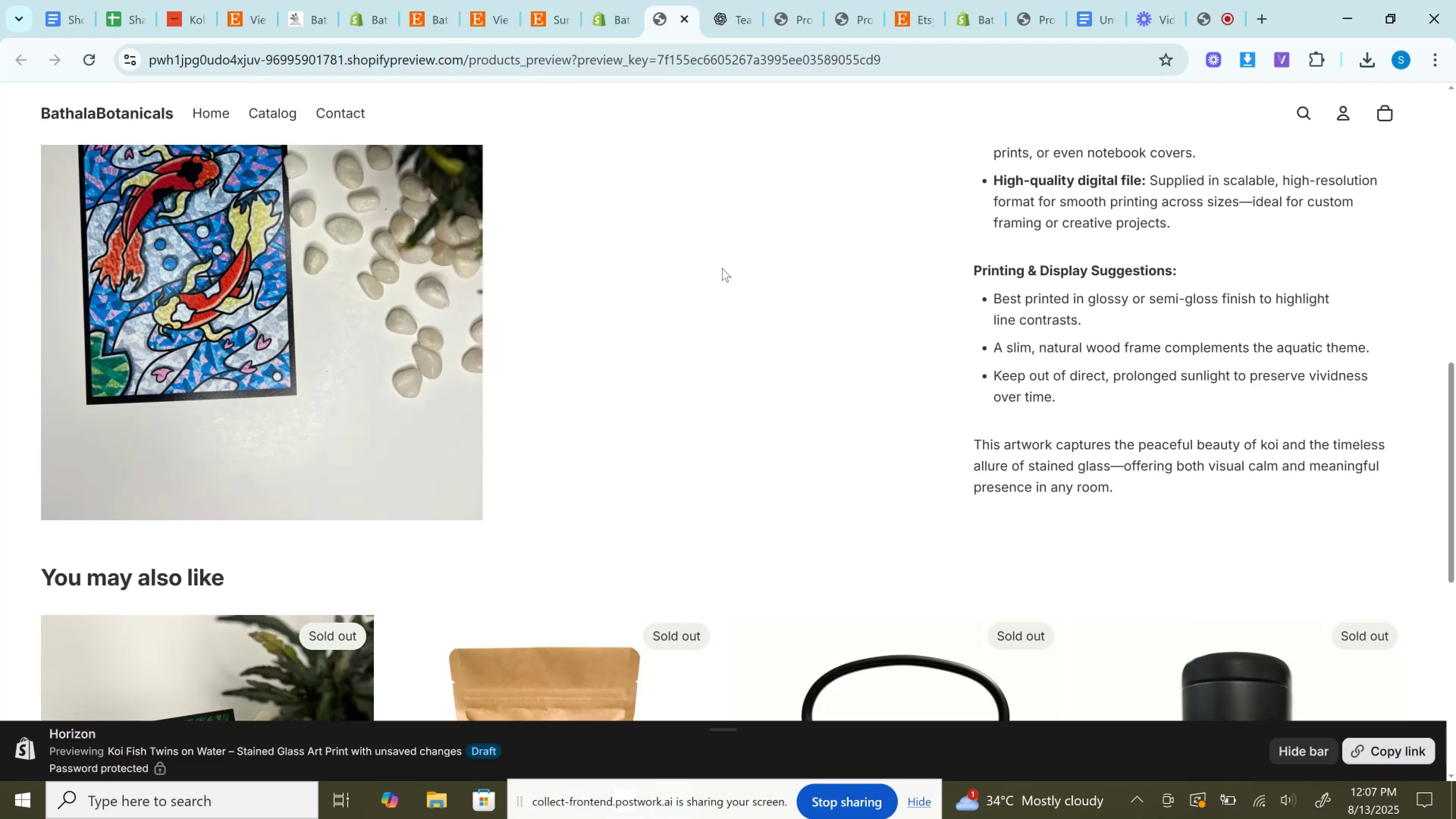 
left_click([604, 0])
 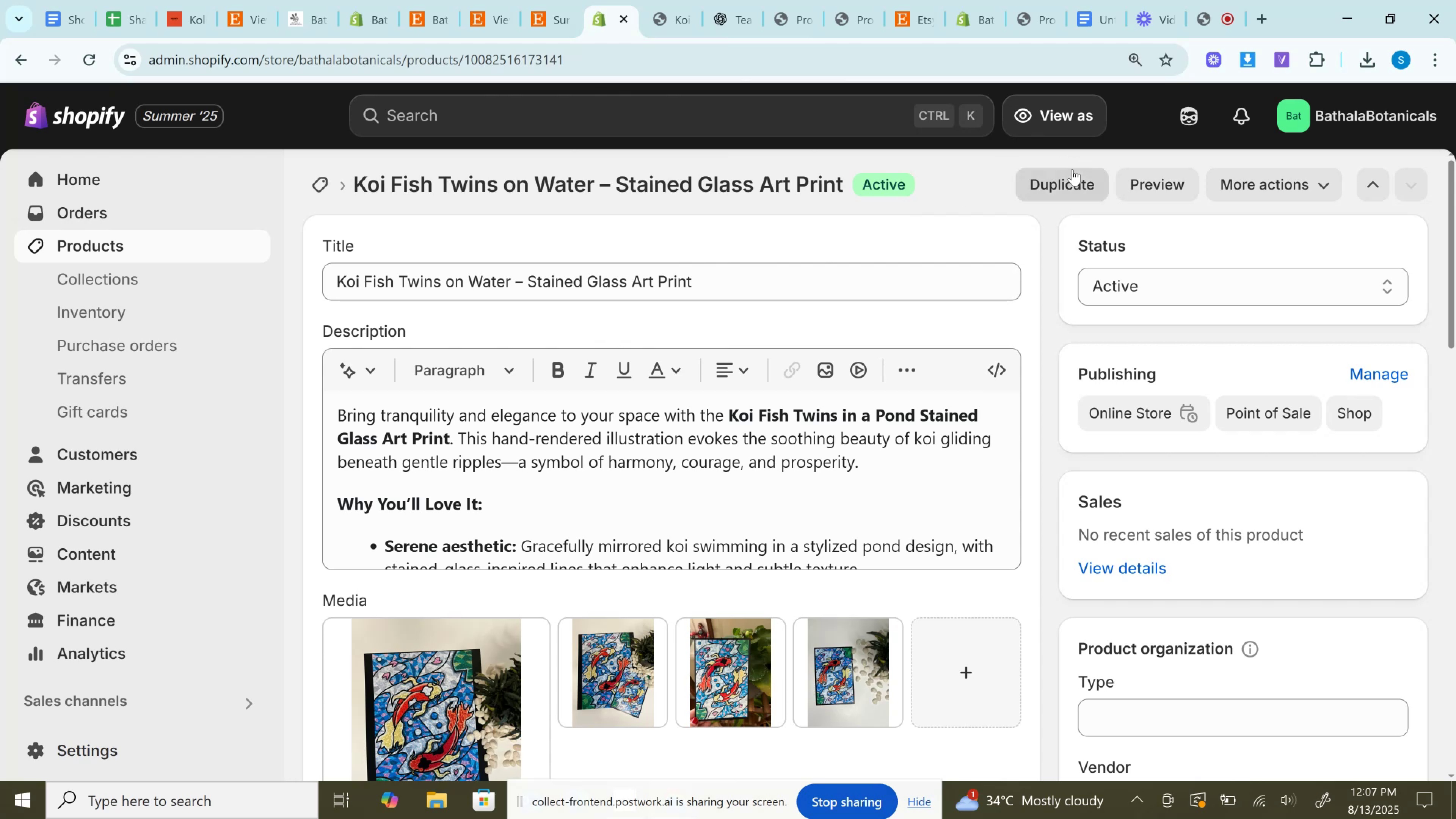 
left_click([1072, 177])
 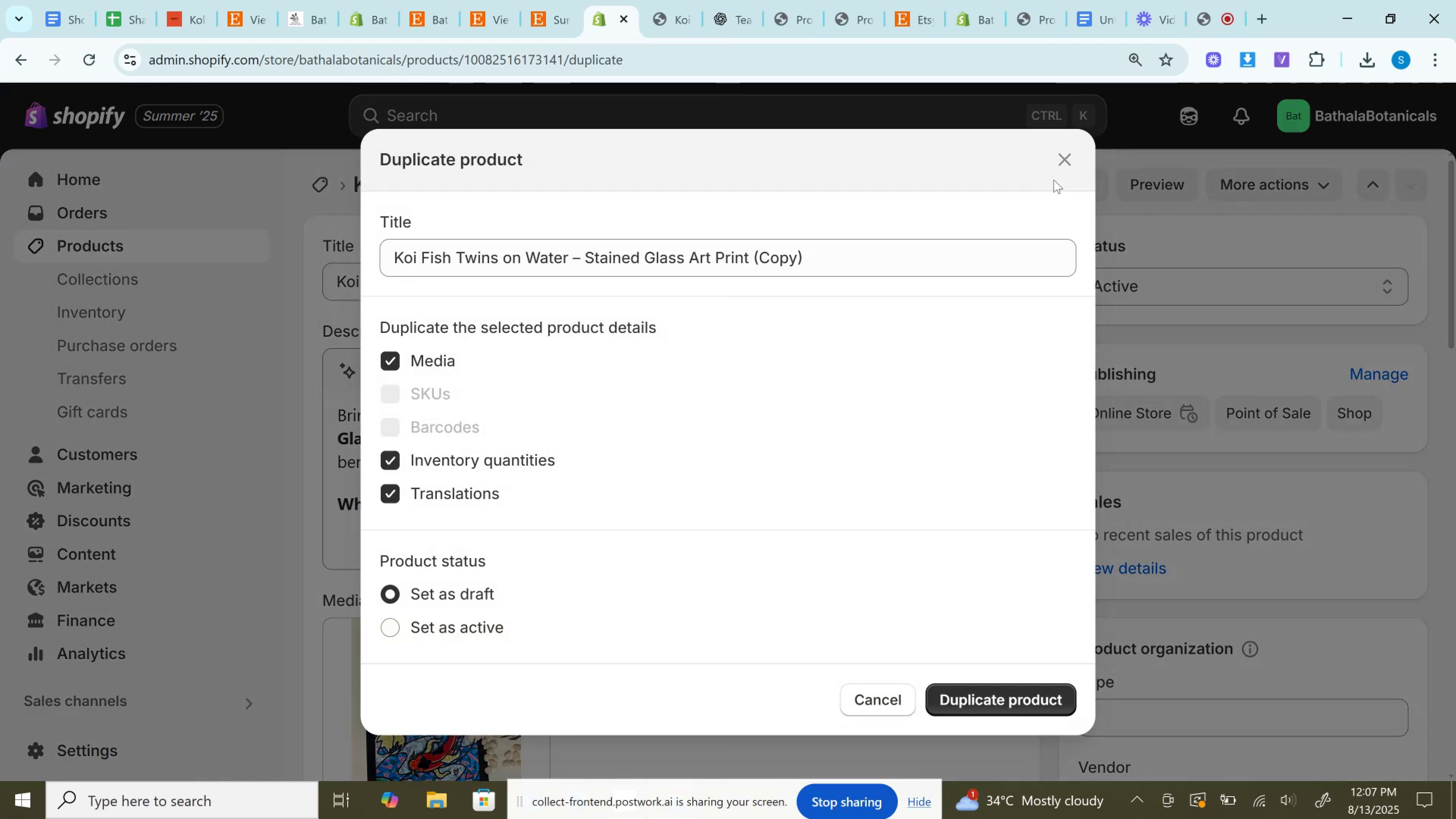 
left_click([770, 251])
 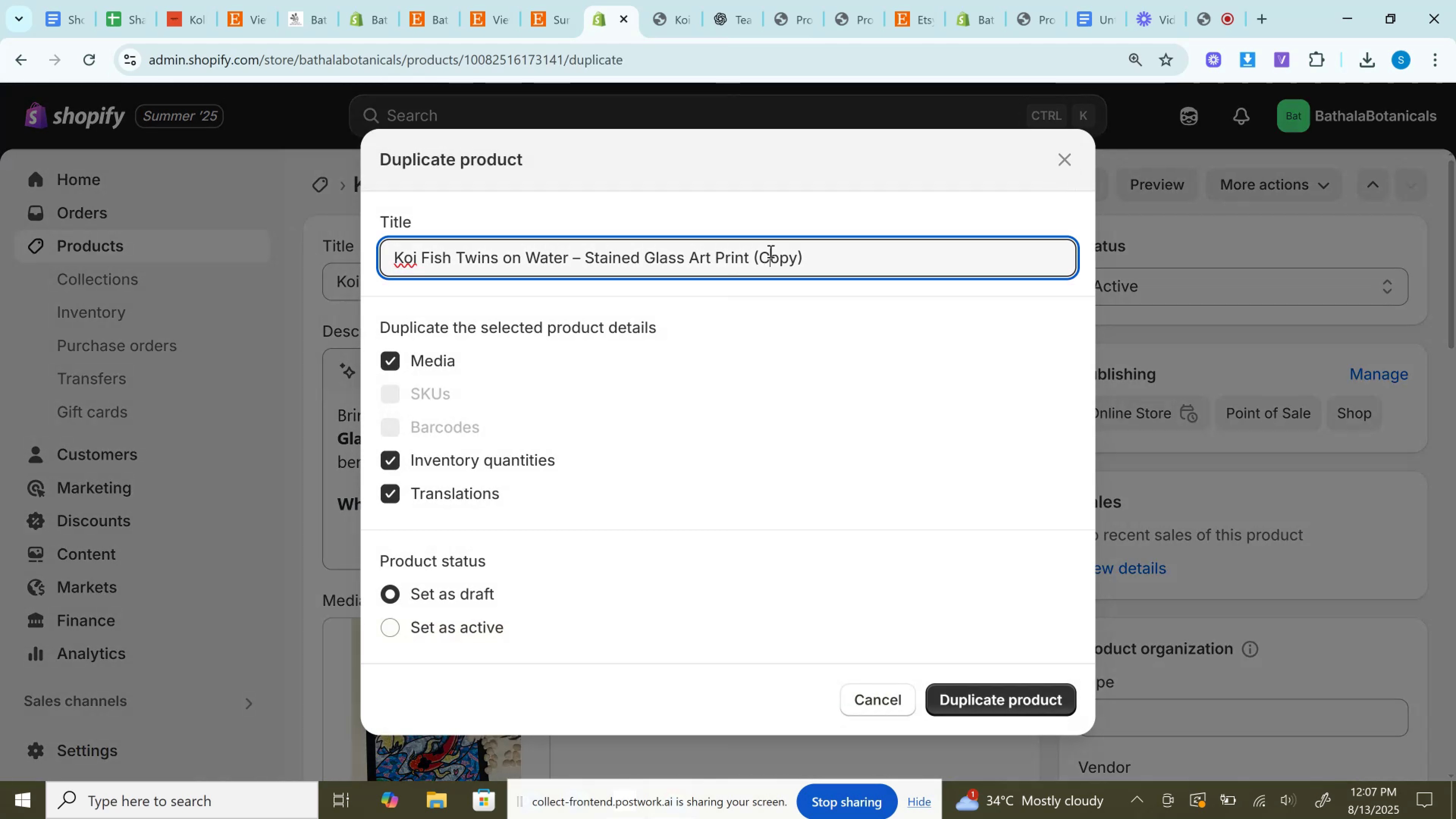 
key(Control+A)
 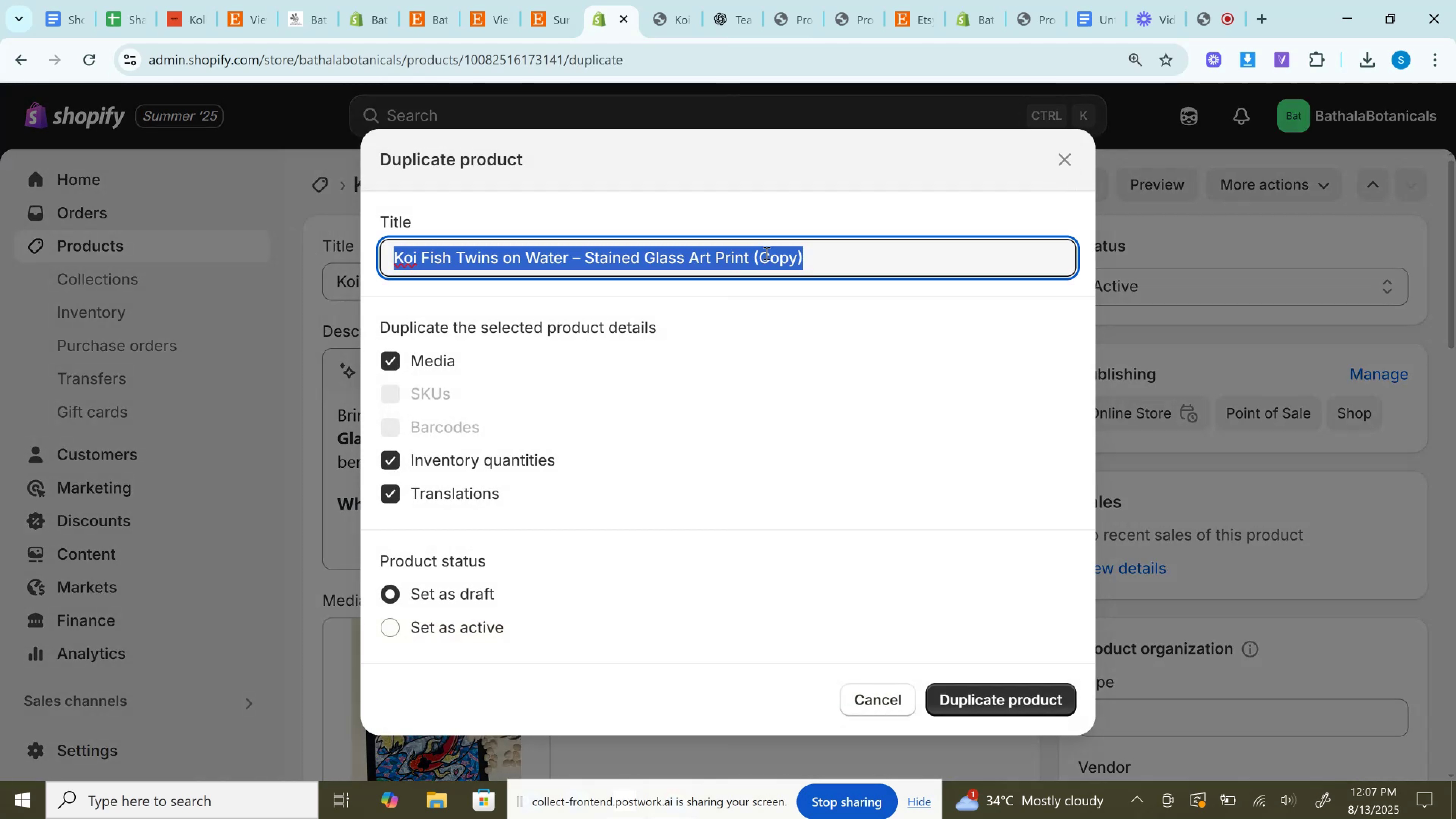 
key(Control+V)
 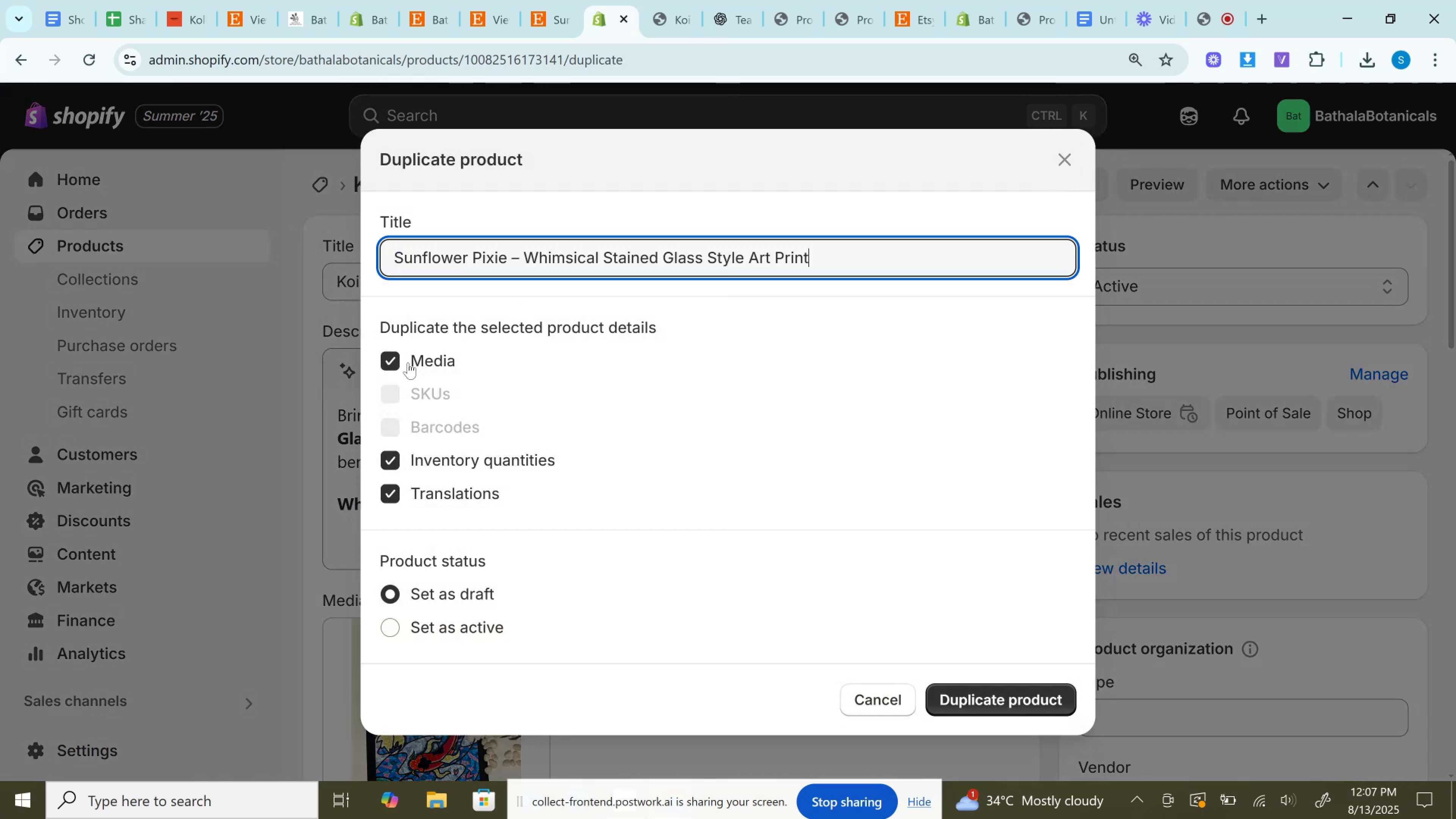 
left_click([408, 362])
 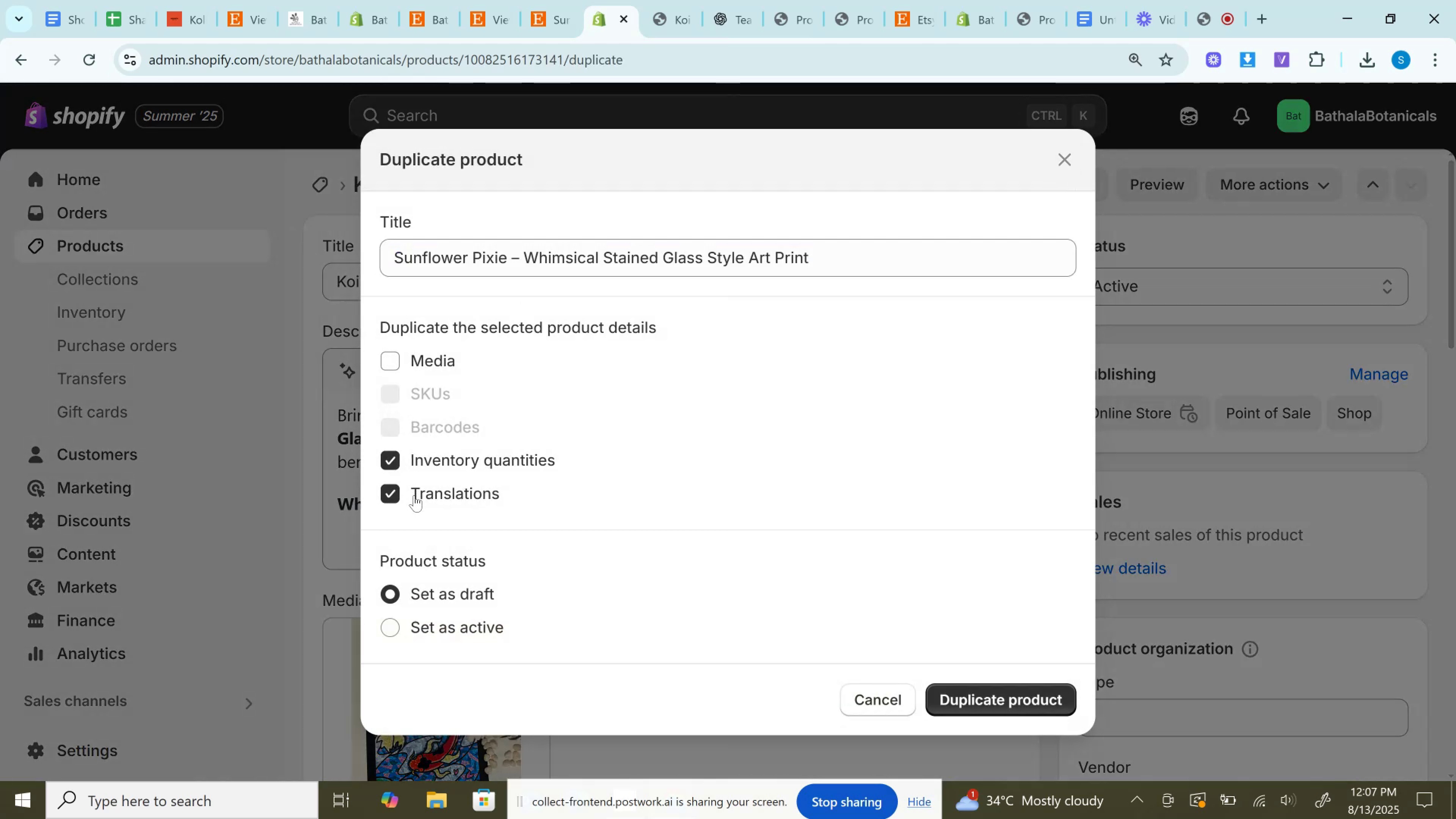 
left_click([414, 496])
 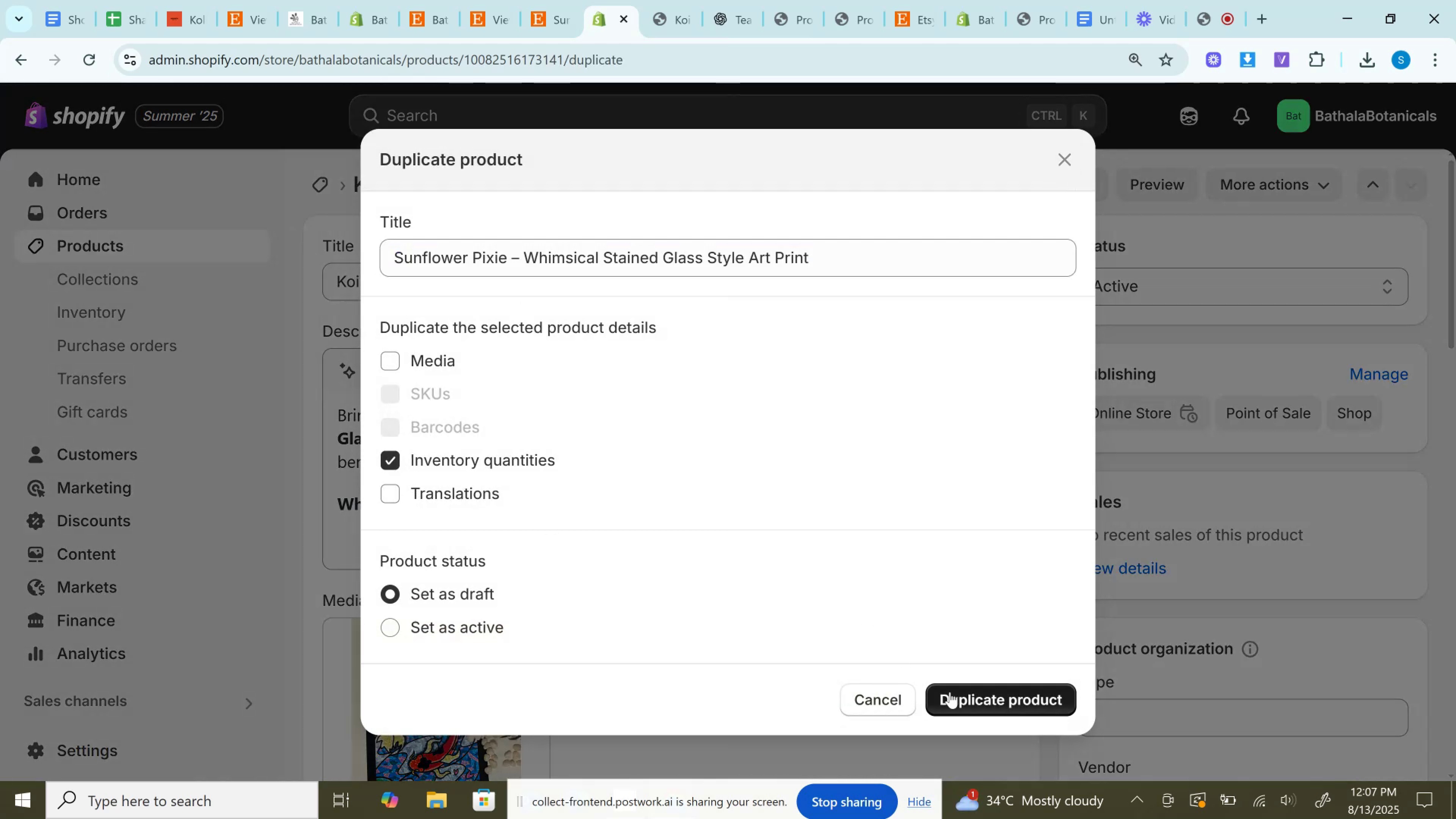 
left_click([950, 692])
 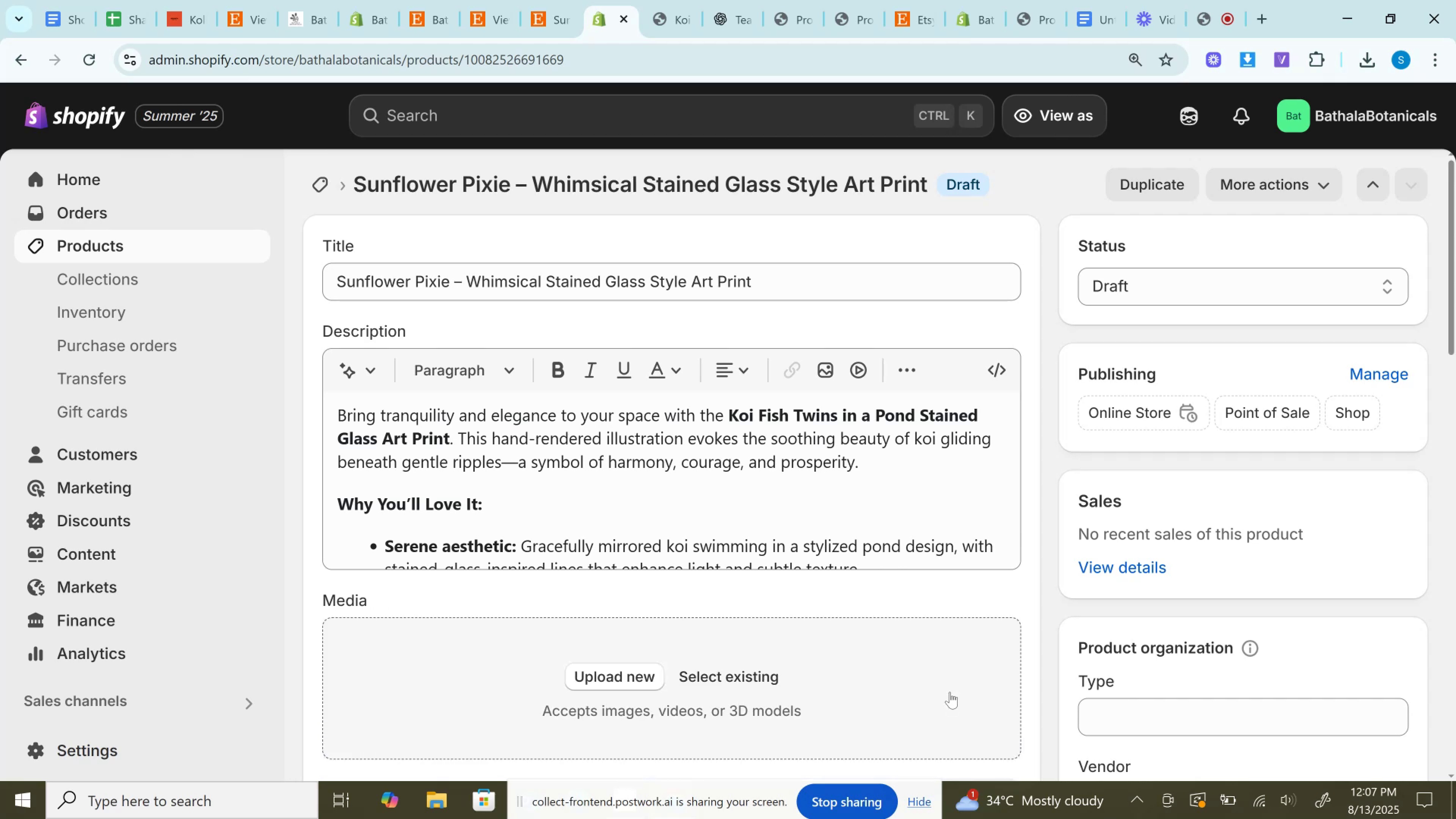 
wait(7.89)
 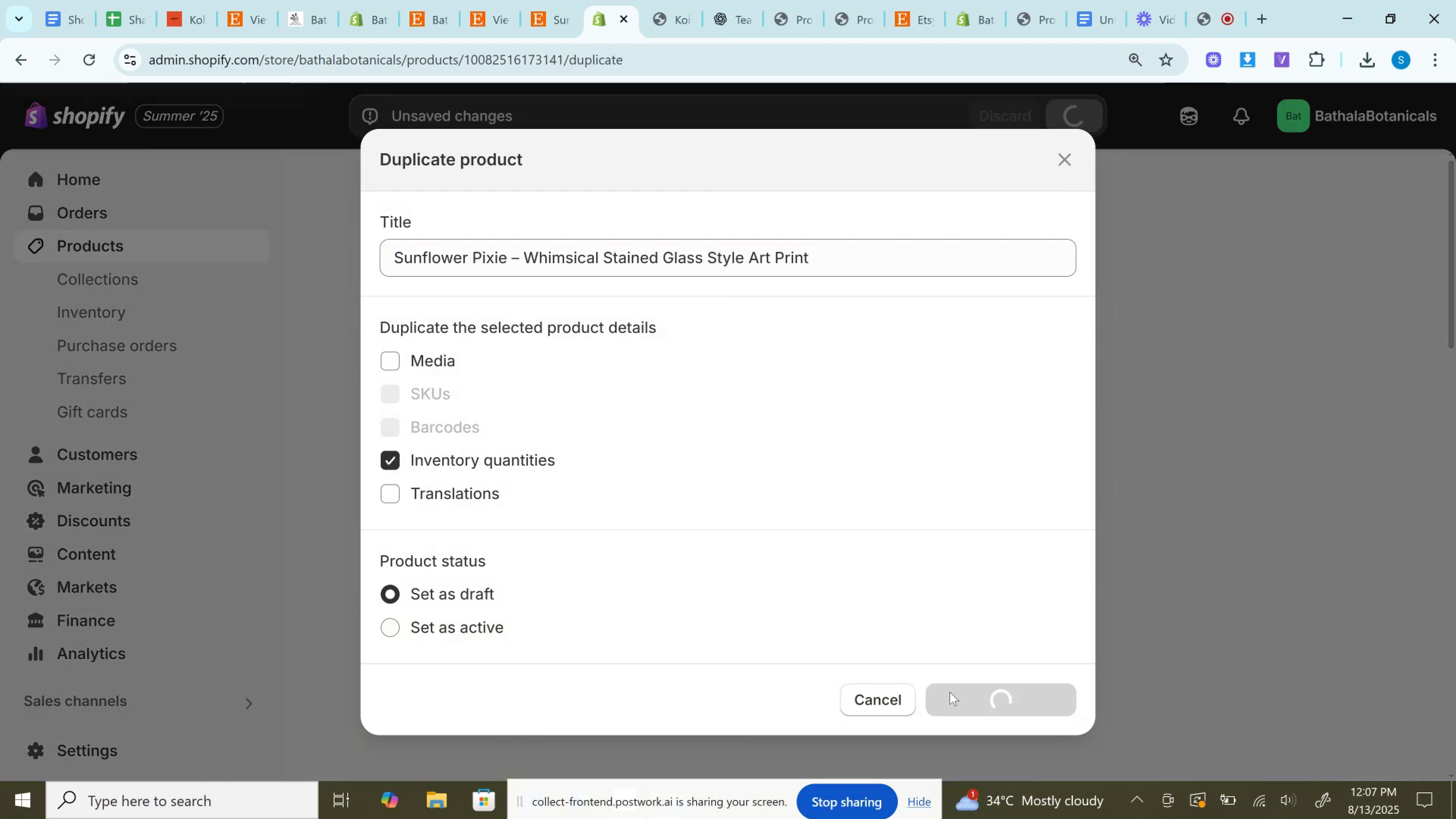 
left_click([685, 0])
 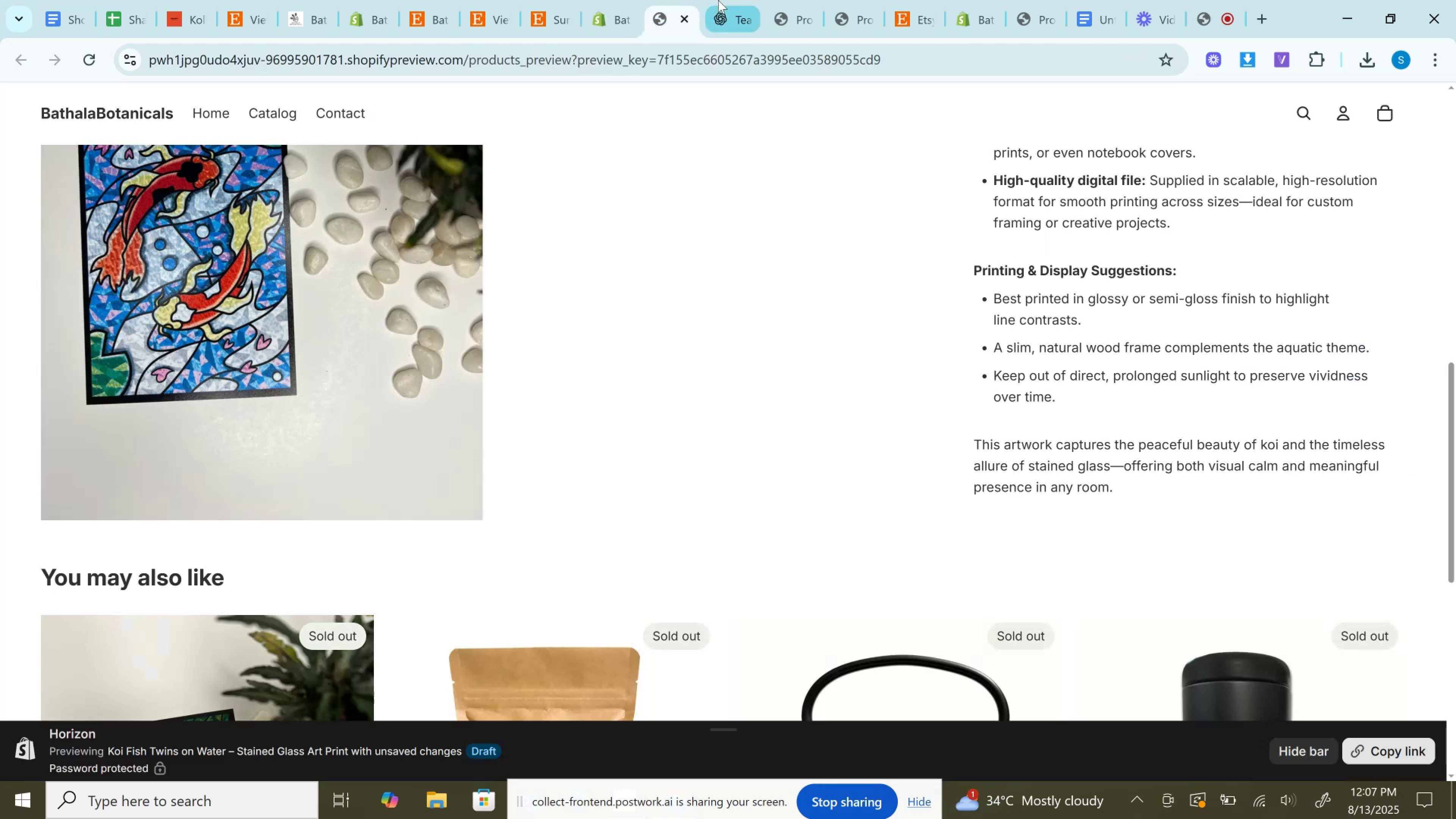 
left_click([718, 0])
 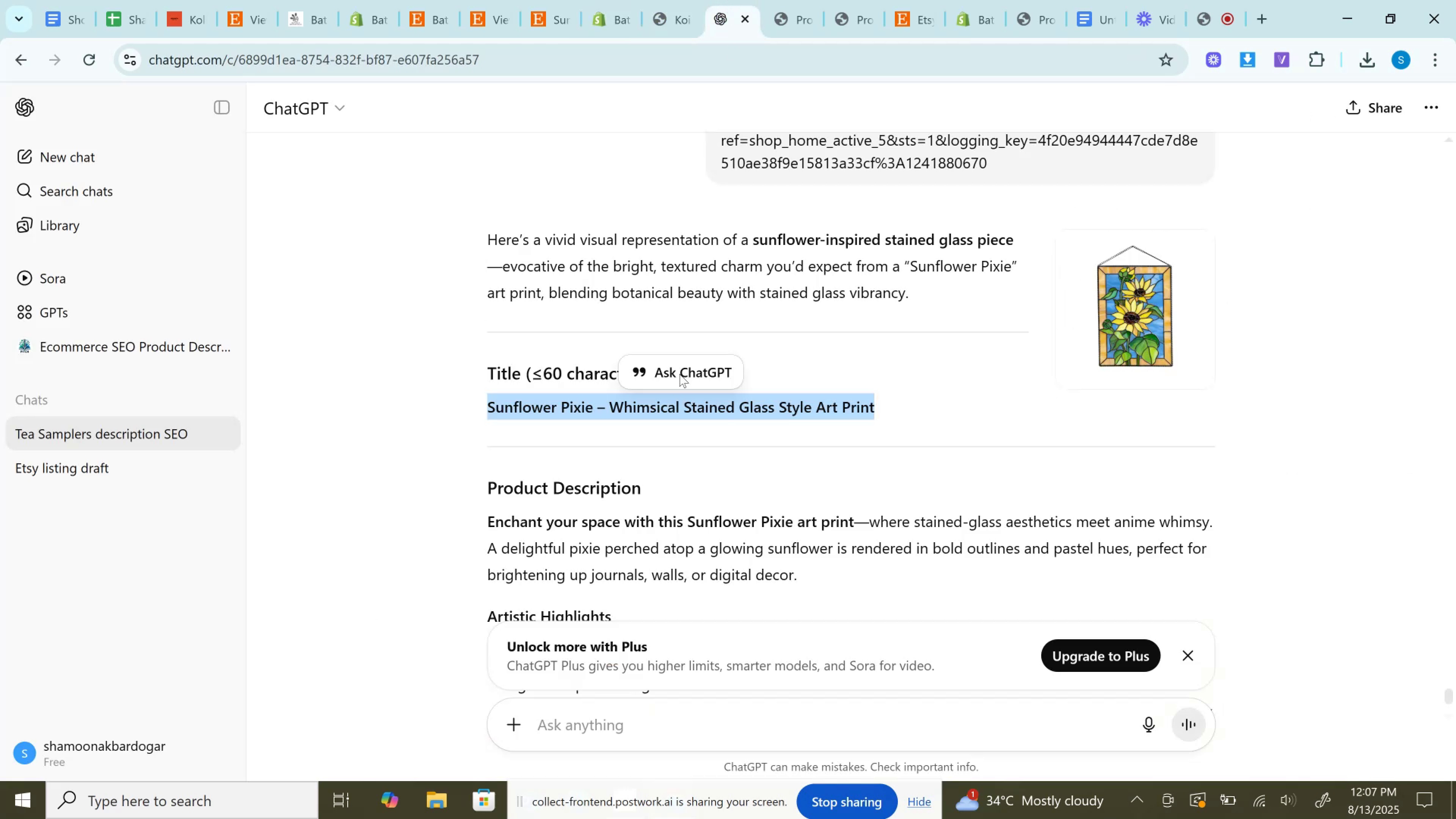 
scroll: coordinate [661, 405], scroll_direction: down, amount: 3.0
 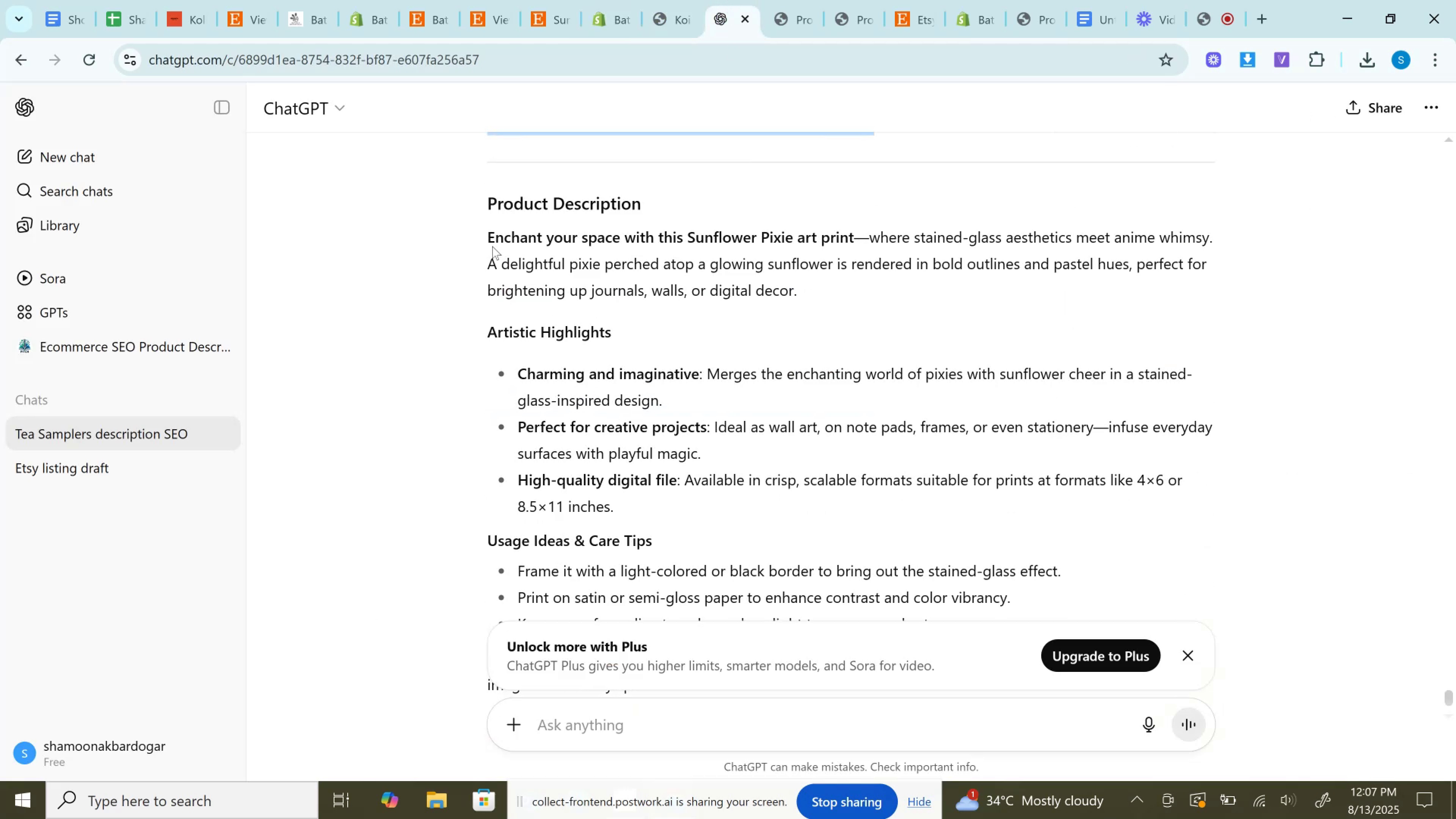 
left_click_drag(start_coordinate=[486, 240], to_coordinate=[956, 486])
 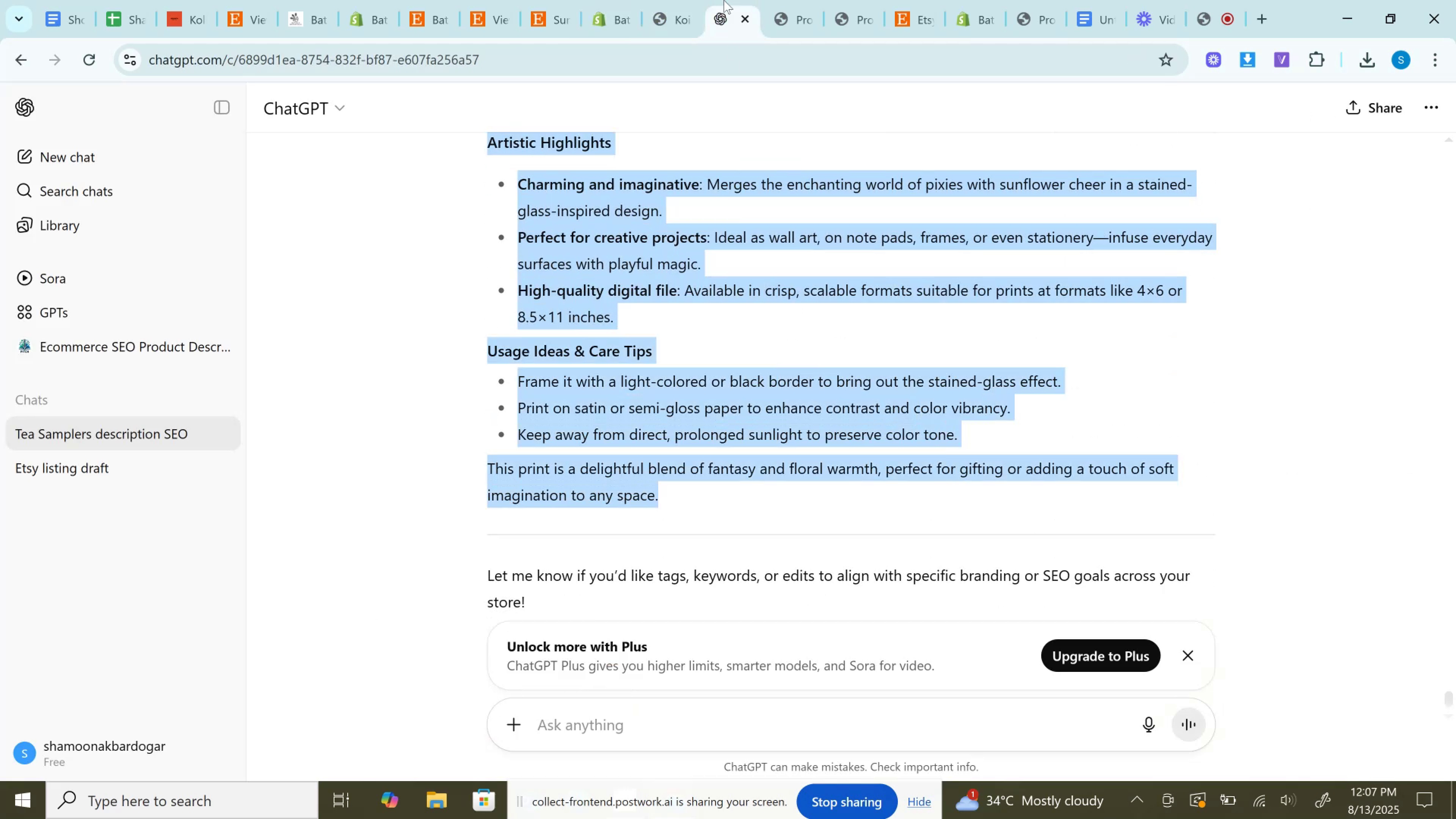 
scroll: coordinate [617, 317], scroll_direction: down, amount: 2.0
 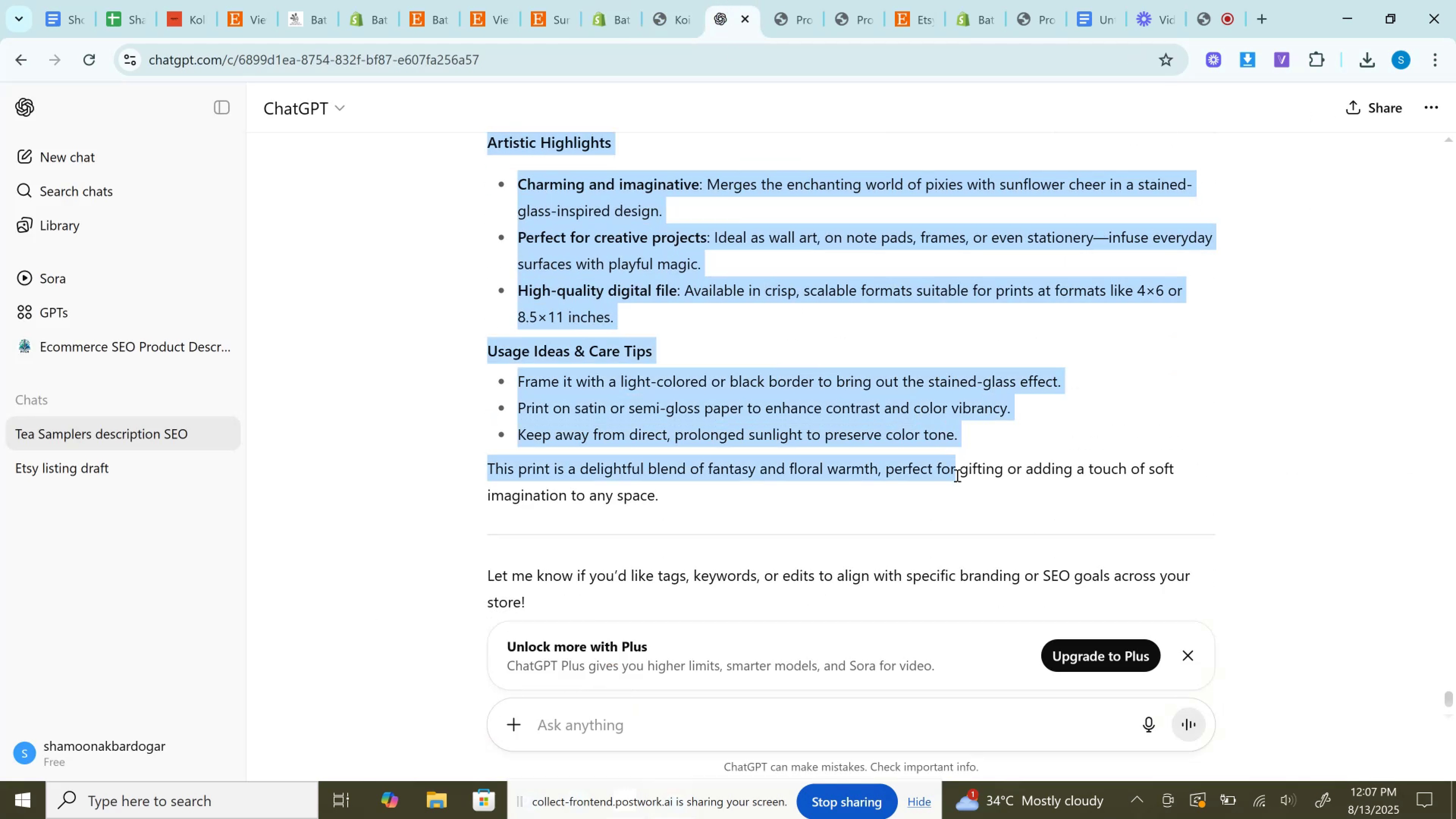 
key(Control+C)
 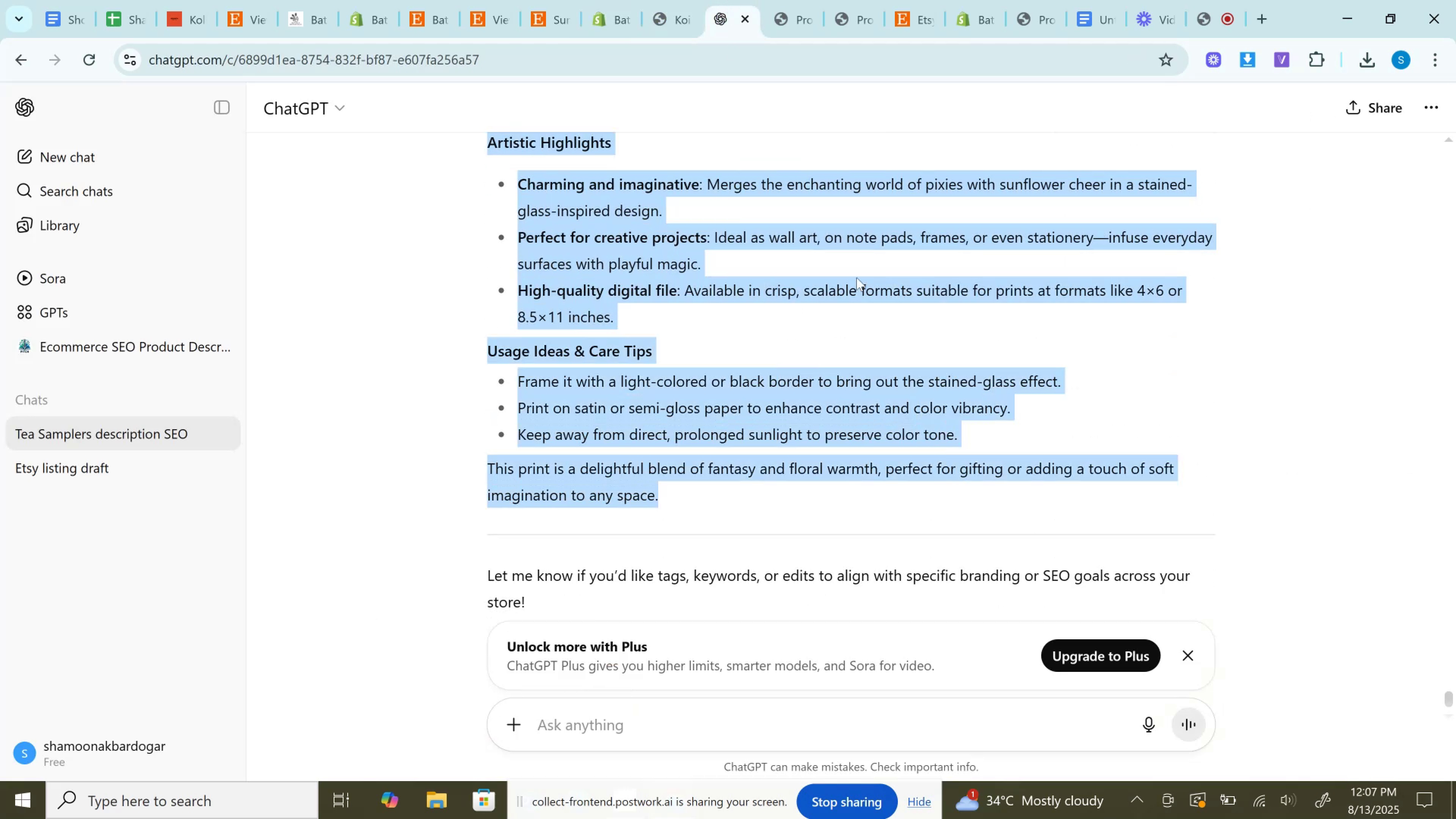 
key(Control+C)
 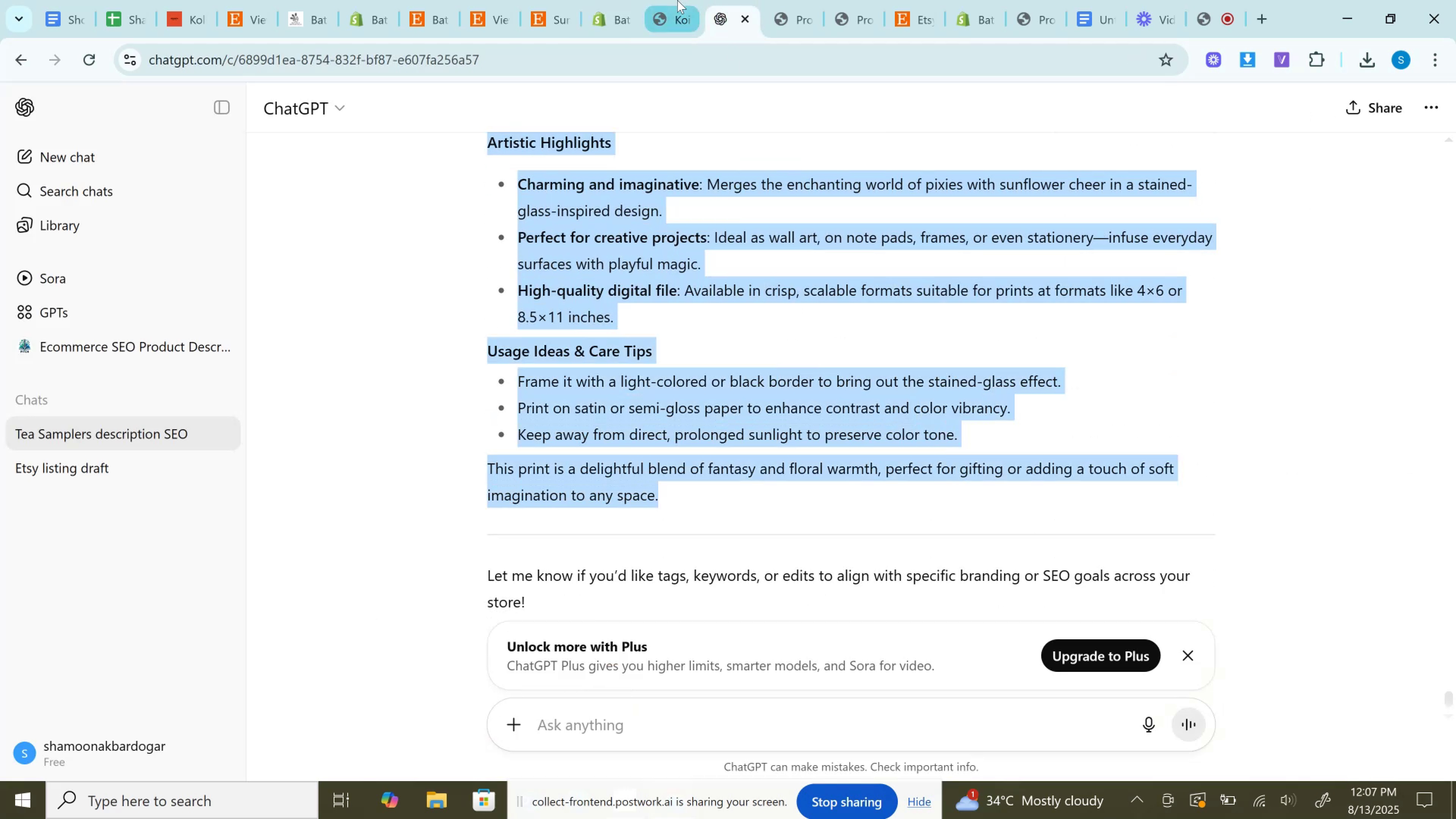 
left_click([677, 0])
 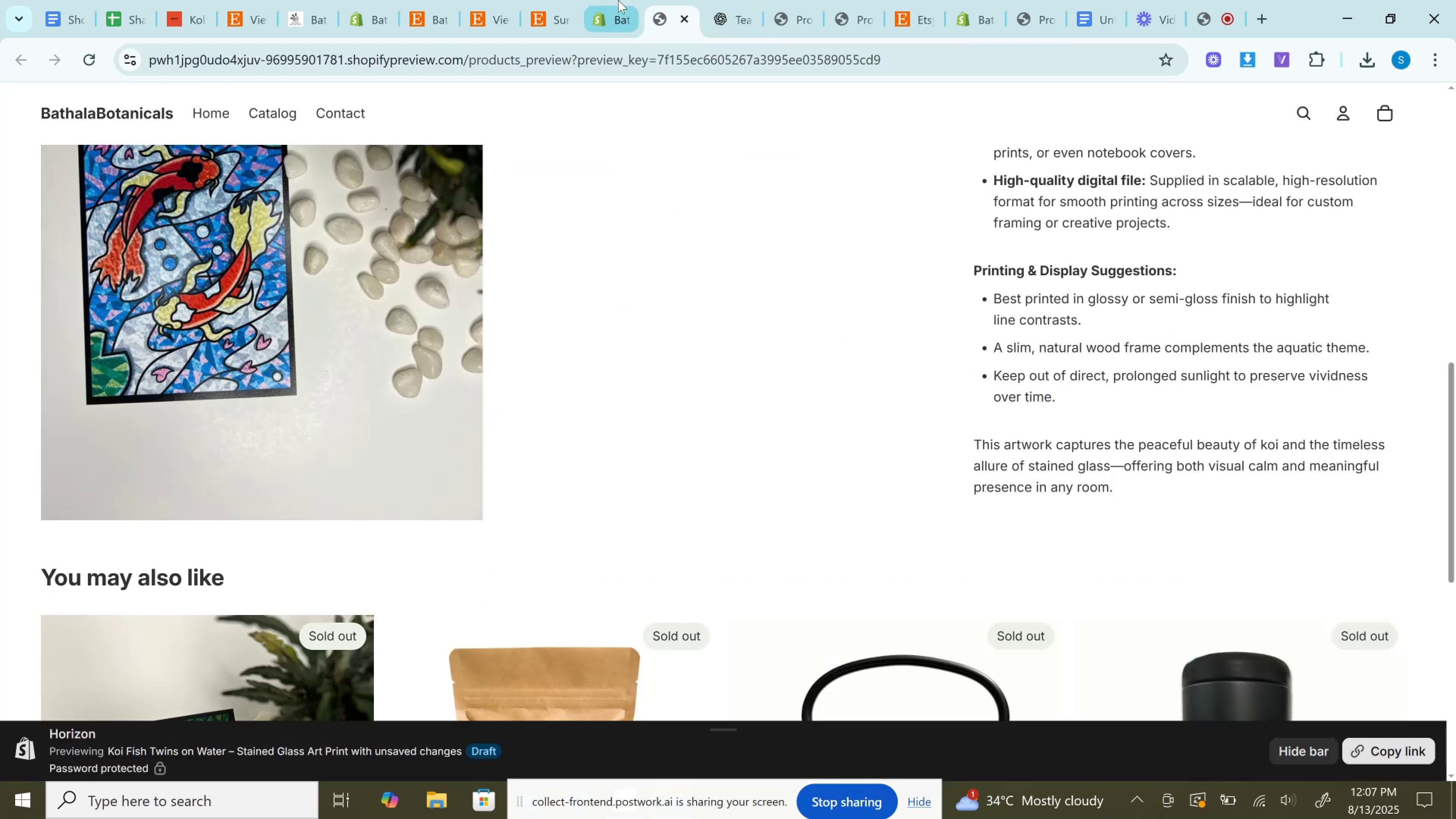 
left_click([618, 0])
 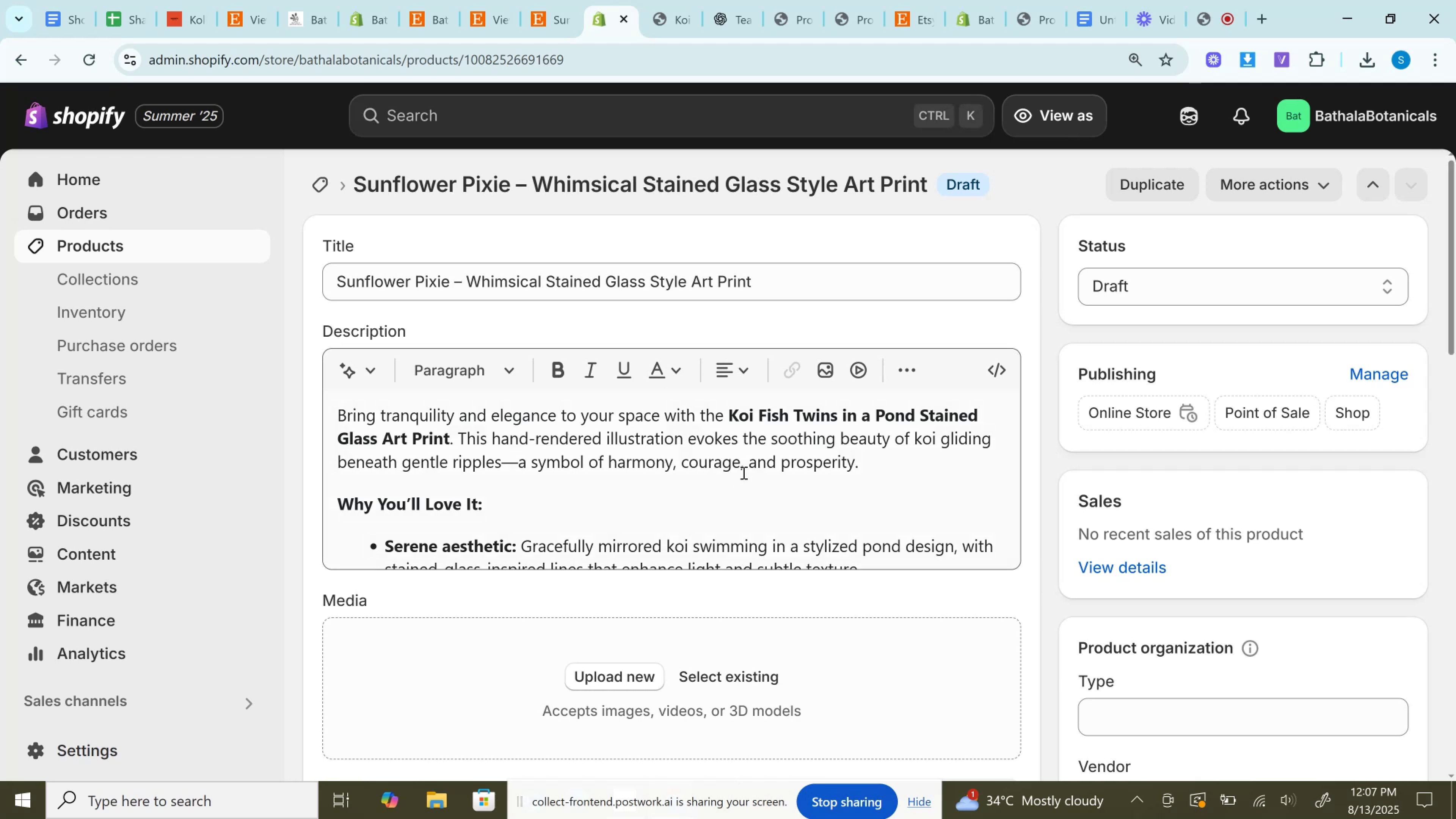 
left_click([743, 470])
 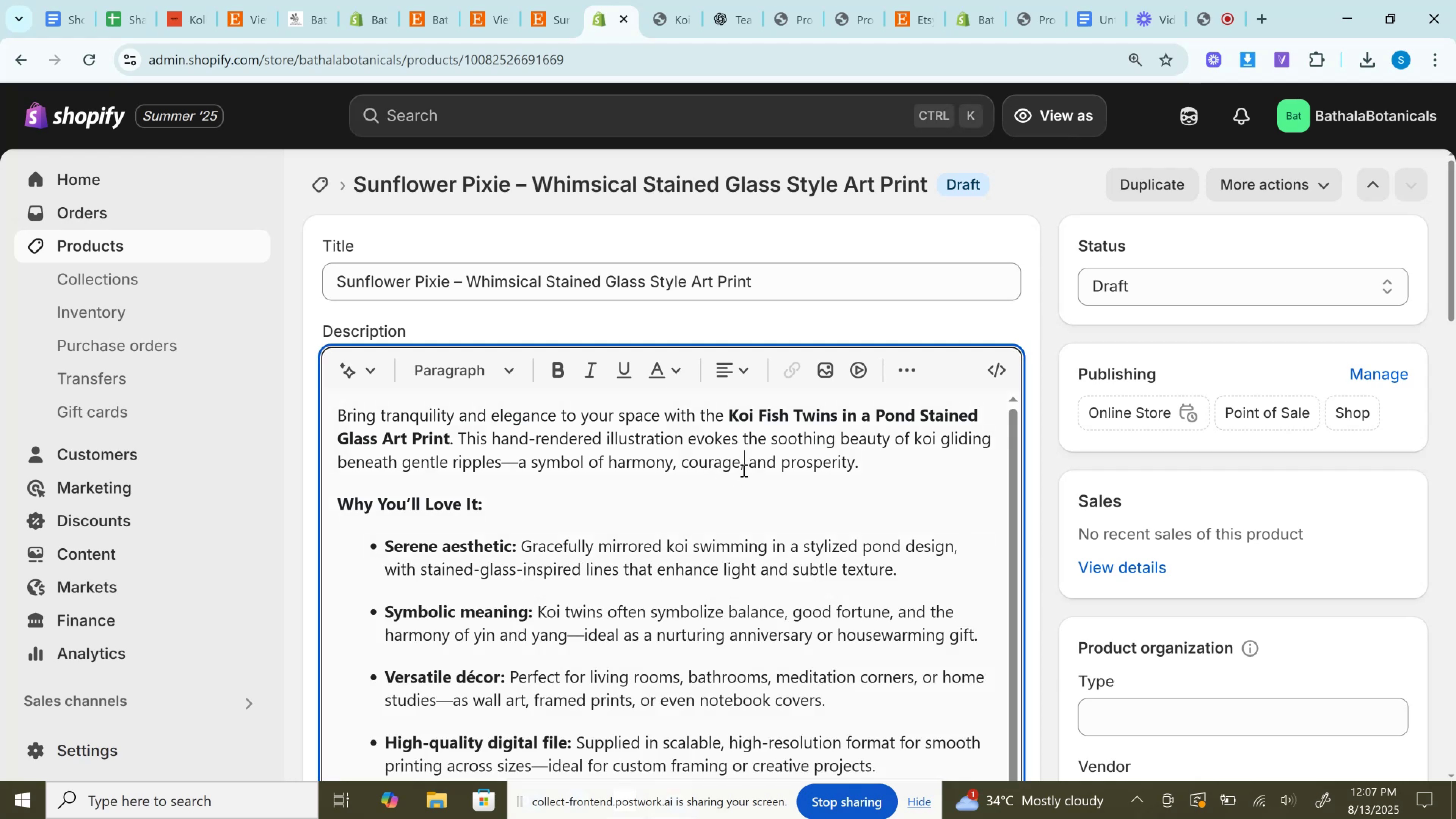 
key(Control+A)
 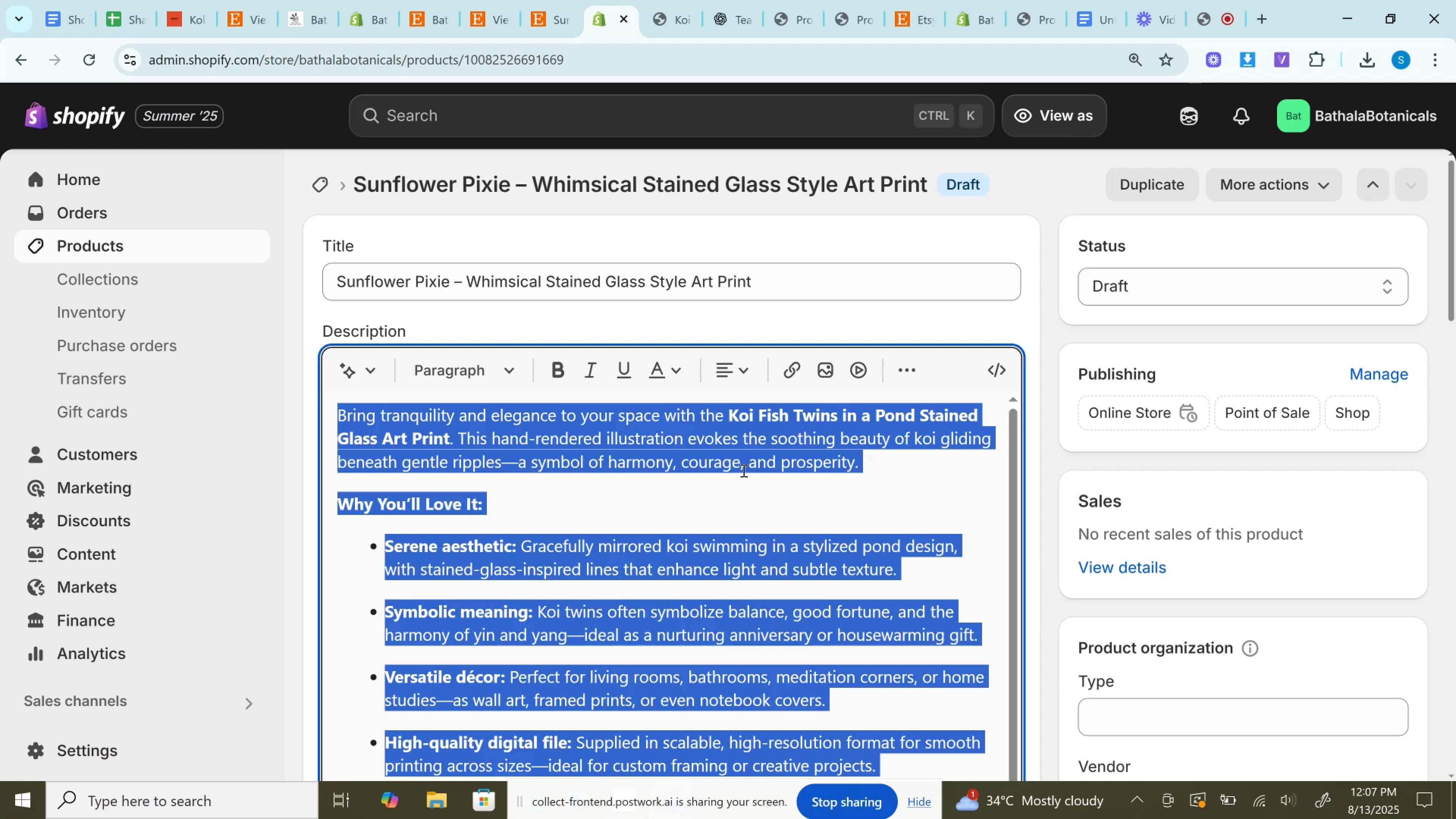 
key(Control+V)
 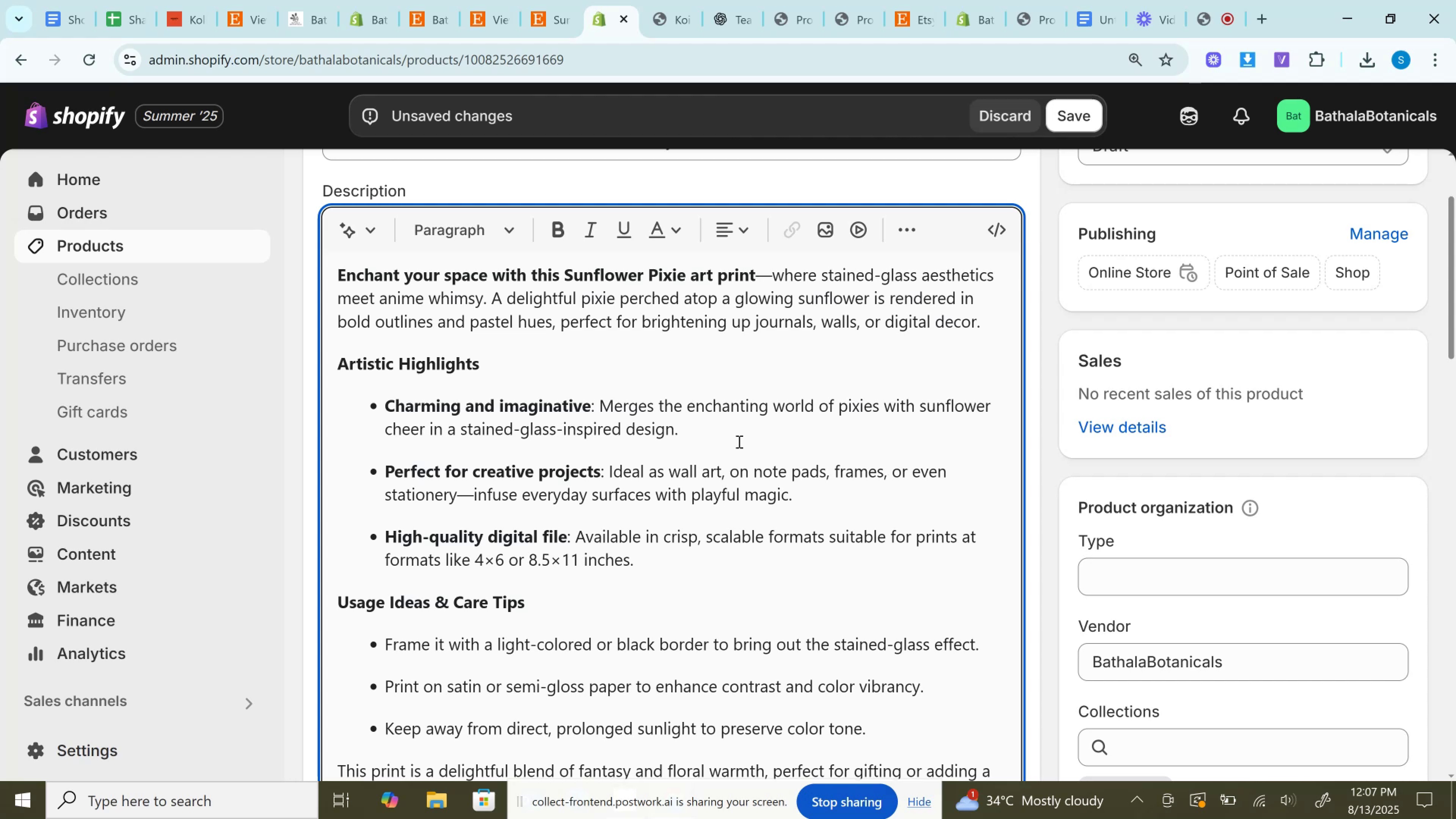 
wait(16.29)
 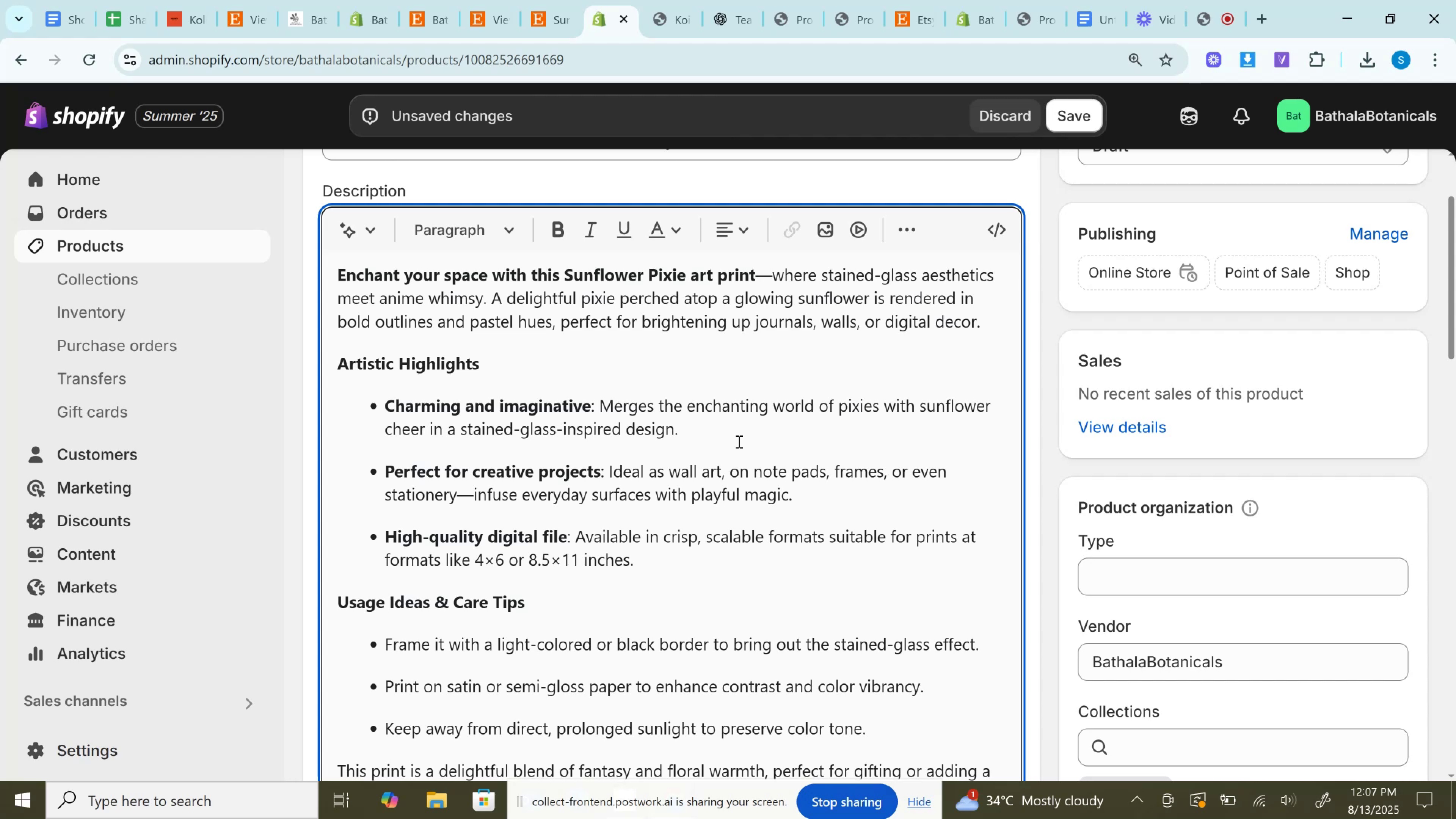 
left_click([1001, 220])
 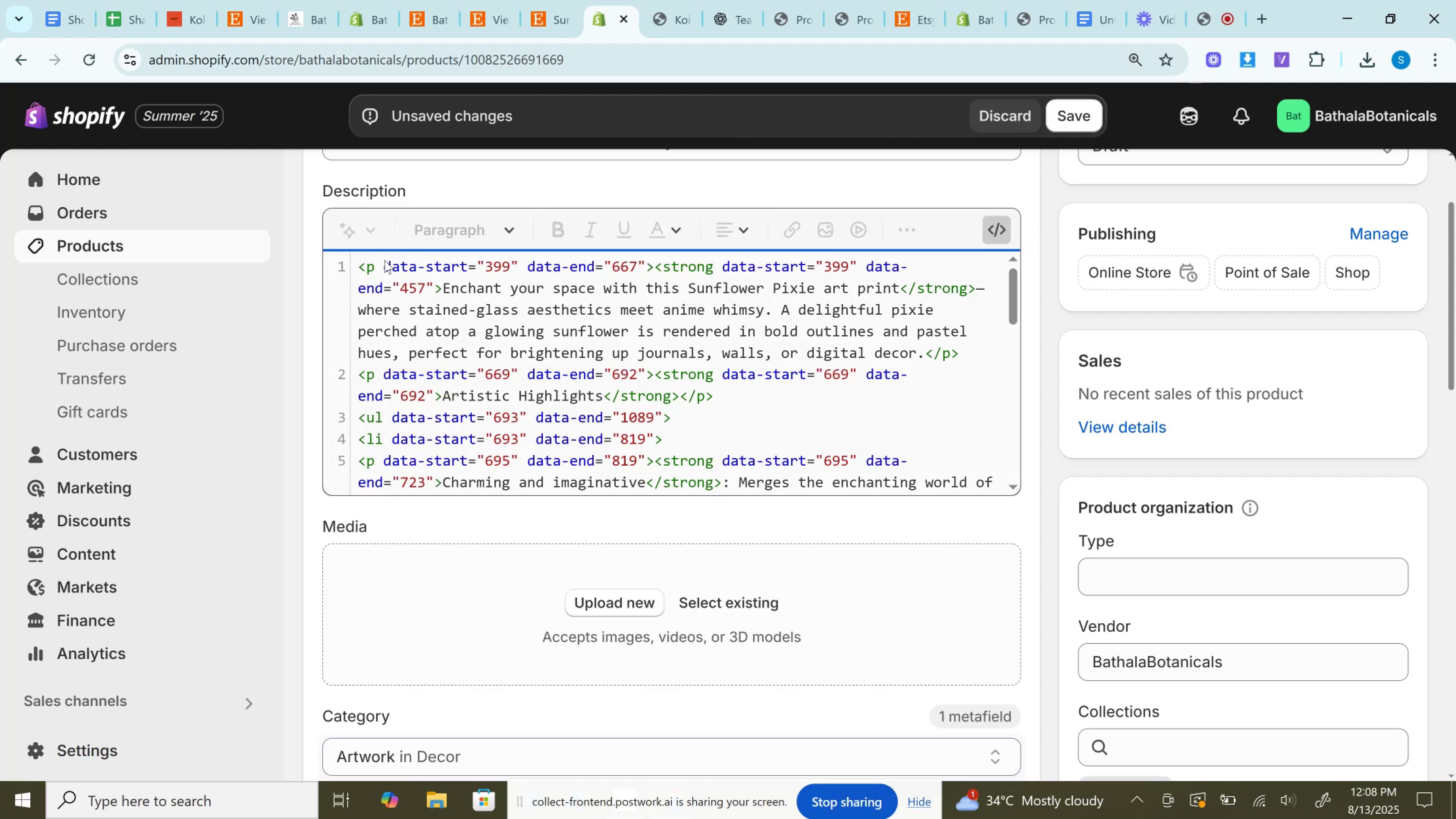 
left_click_drag(start_coordinate=[377, 267], to_coordinate=[645, 271])
 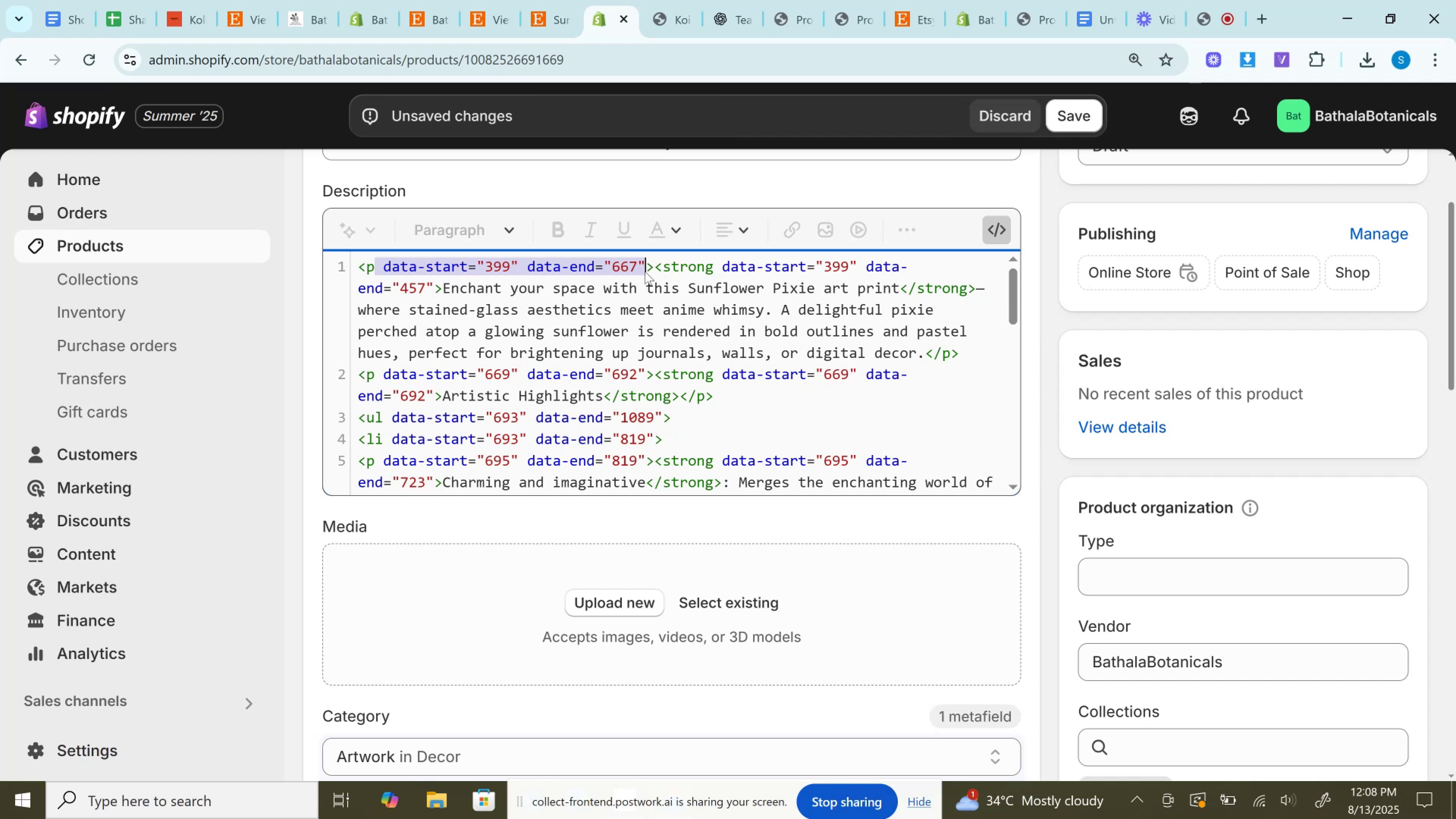 
key(Backspace)
 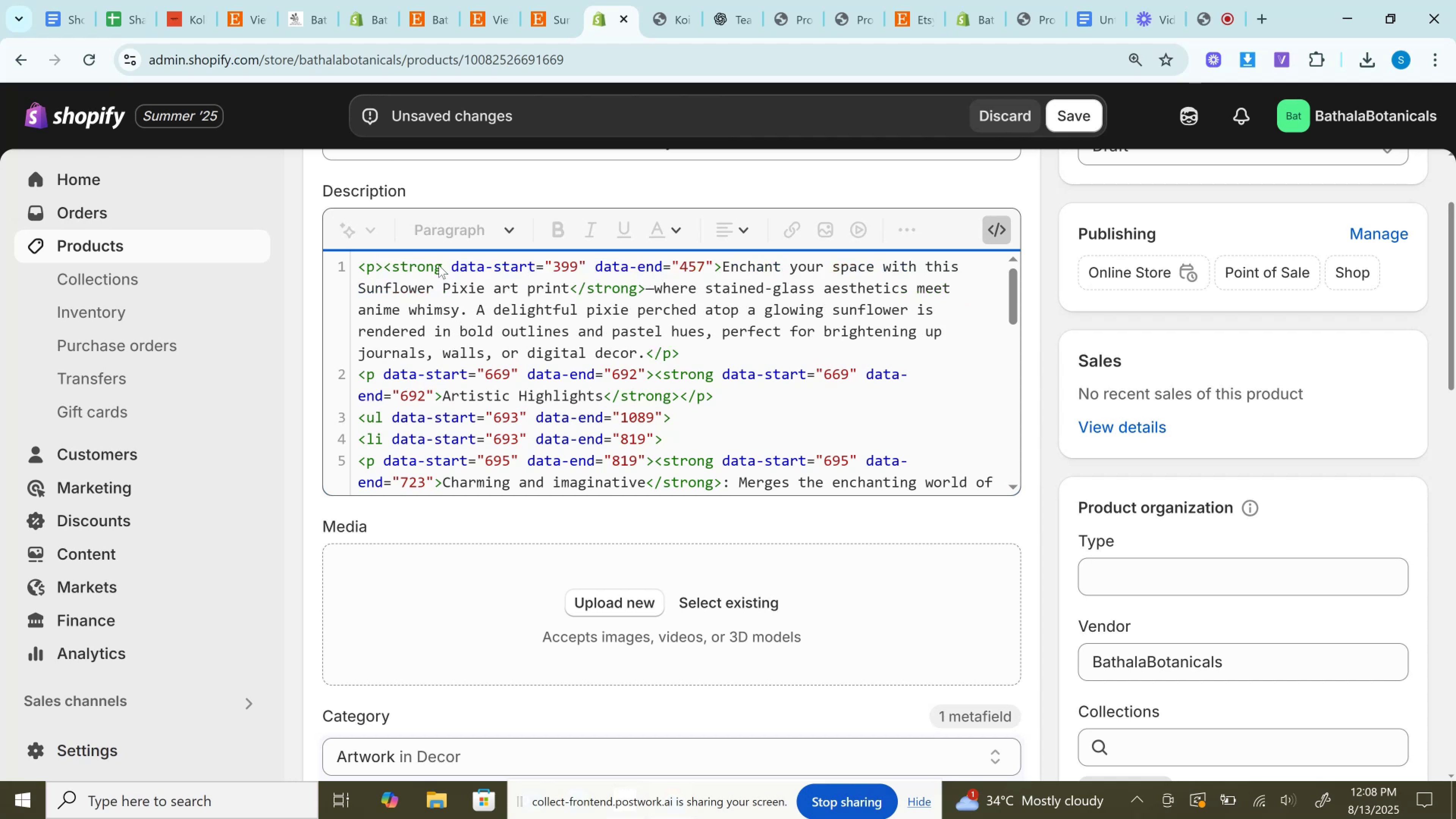 
left_click_drag(start_coordinate=[445, 265], to_coordinate=[717, 265])
 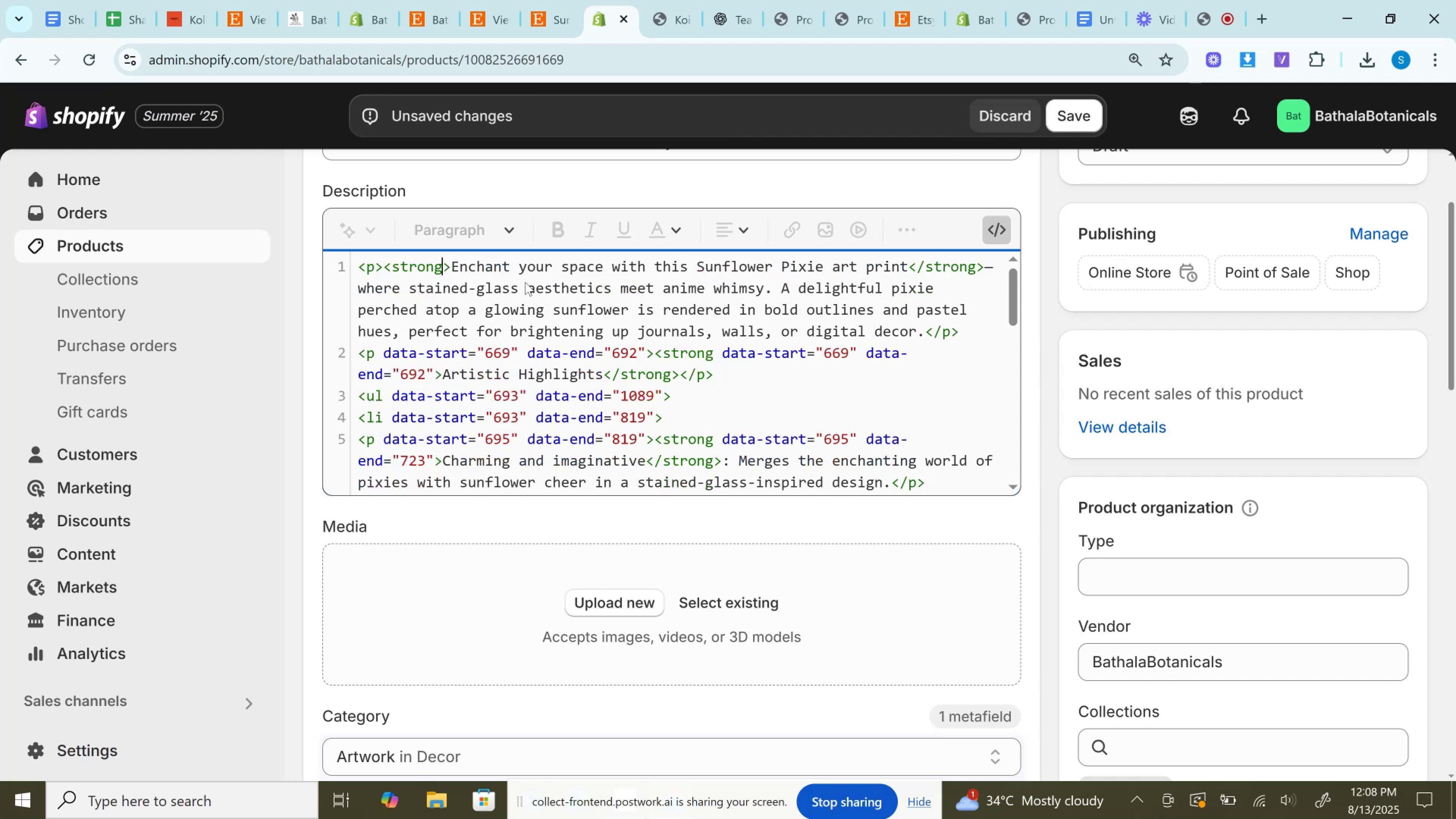 
key(Backspace)
 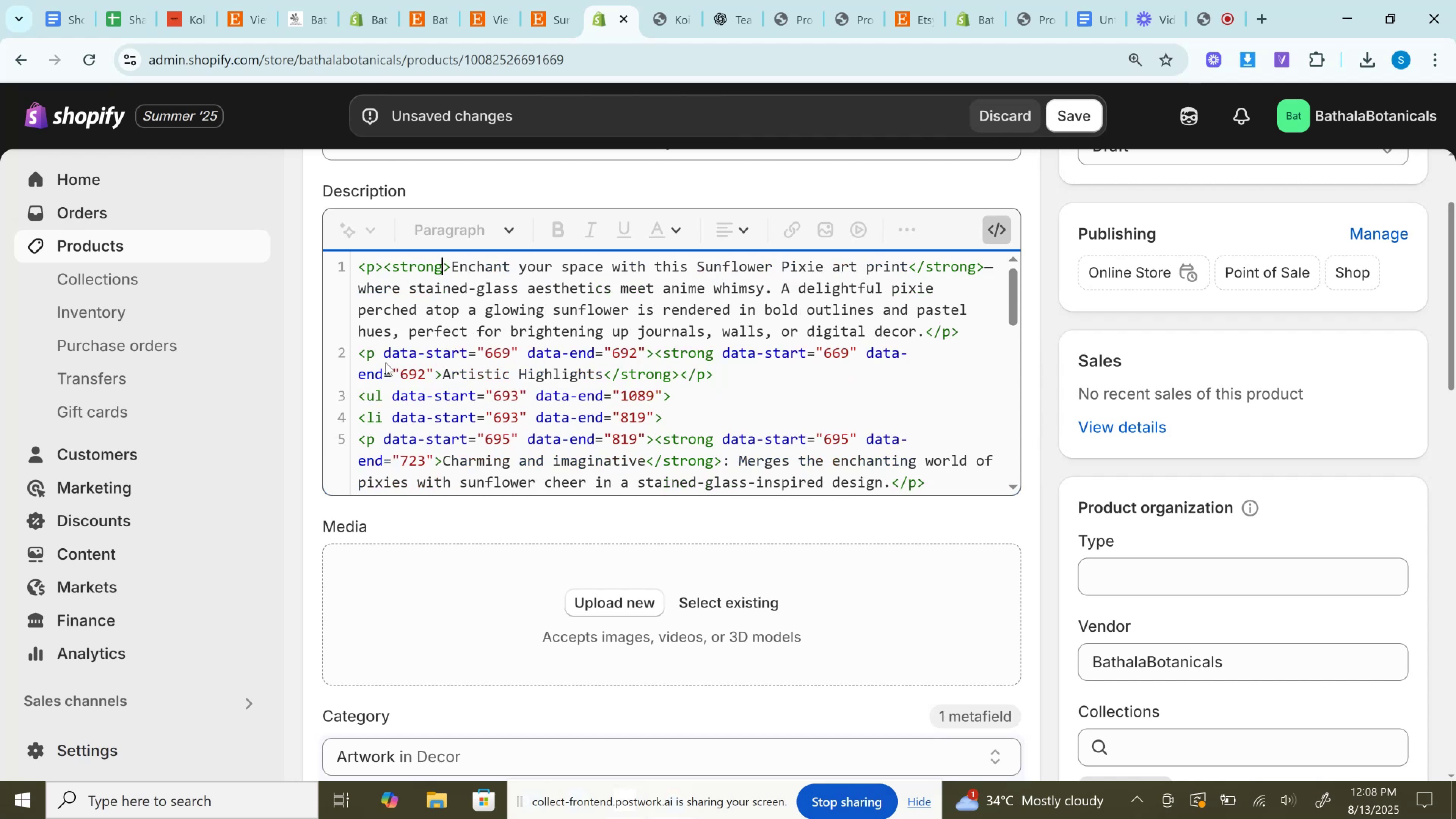 
left_click_drag(start_coordinate=[379, 355], to_coordinate=[644, 351])
 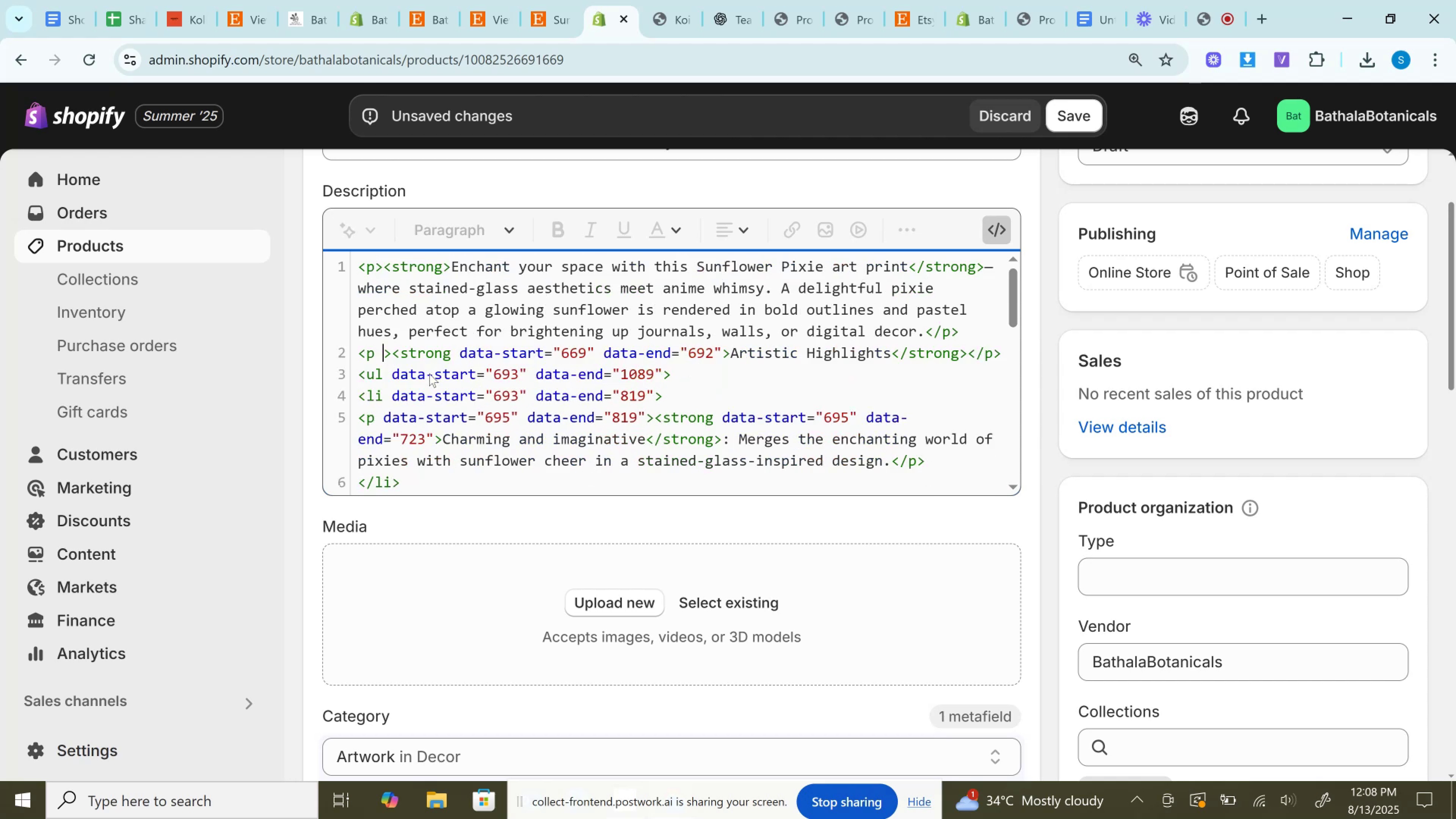 
key(Backspace)
 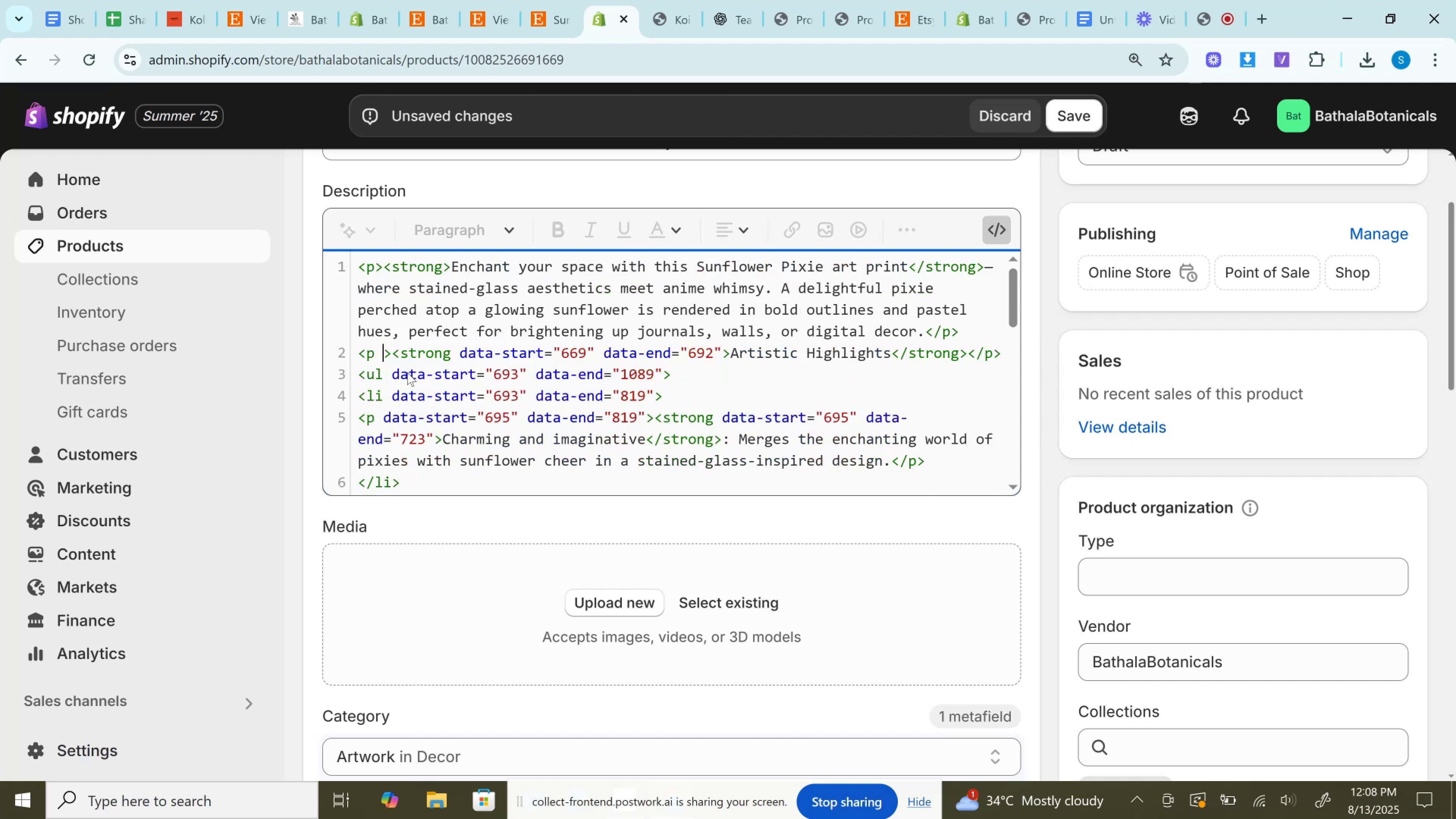 
key(Backspace)
 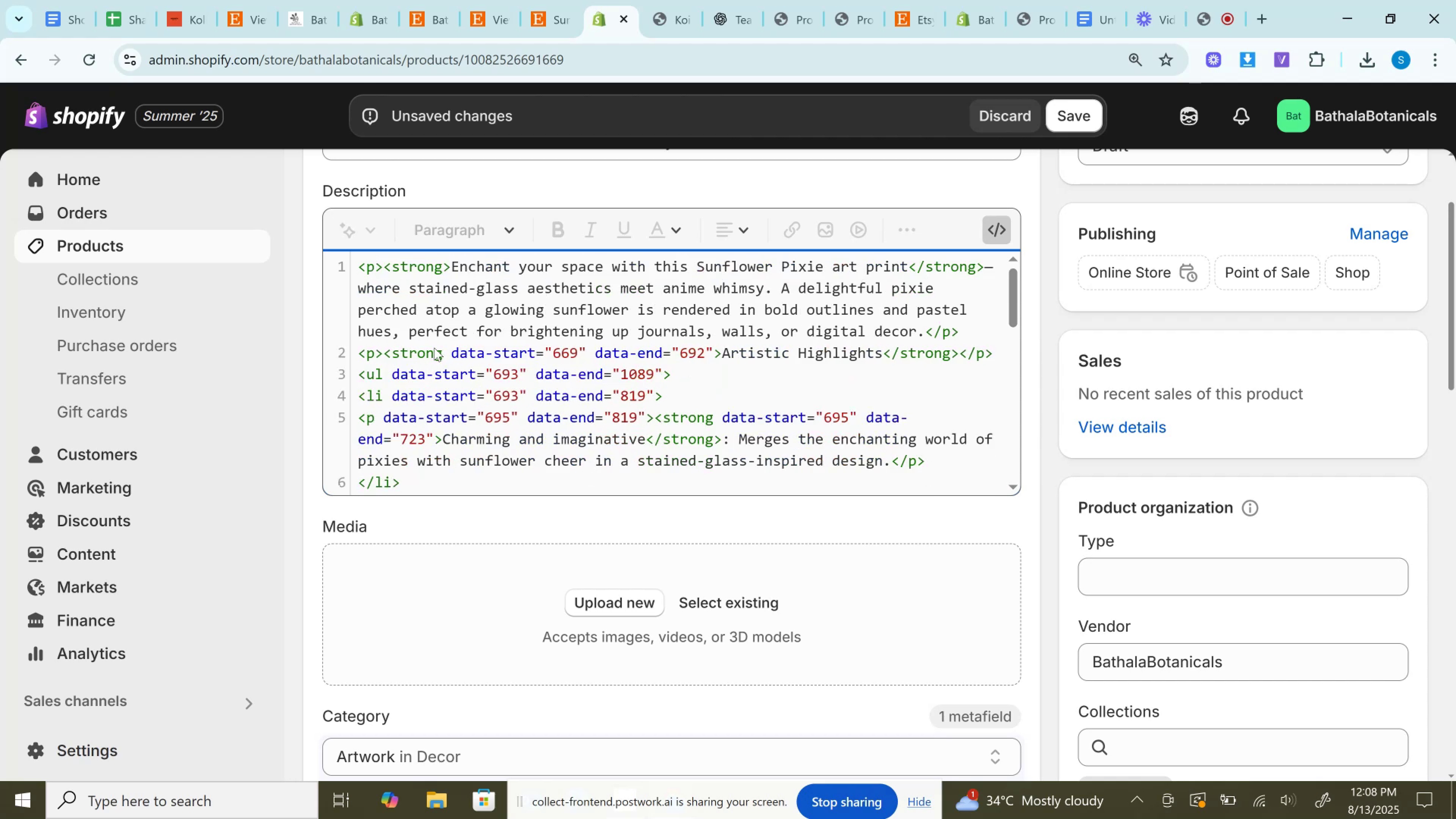 
left_click_drag(start_coordinate=[442, 349], to_coordinate=[714, 351])
 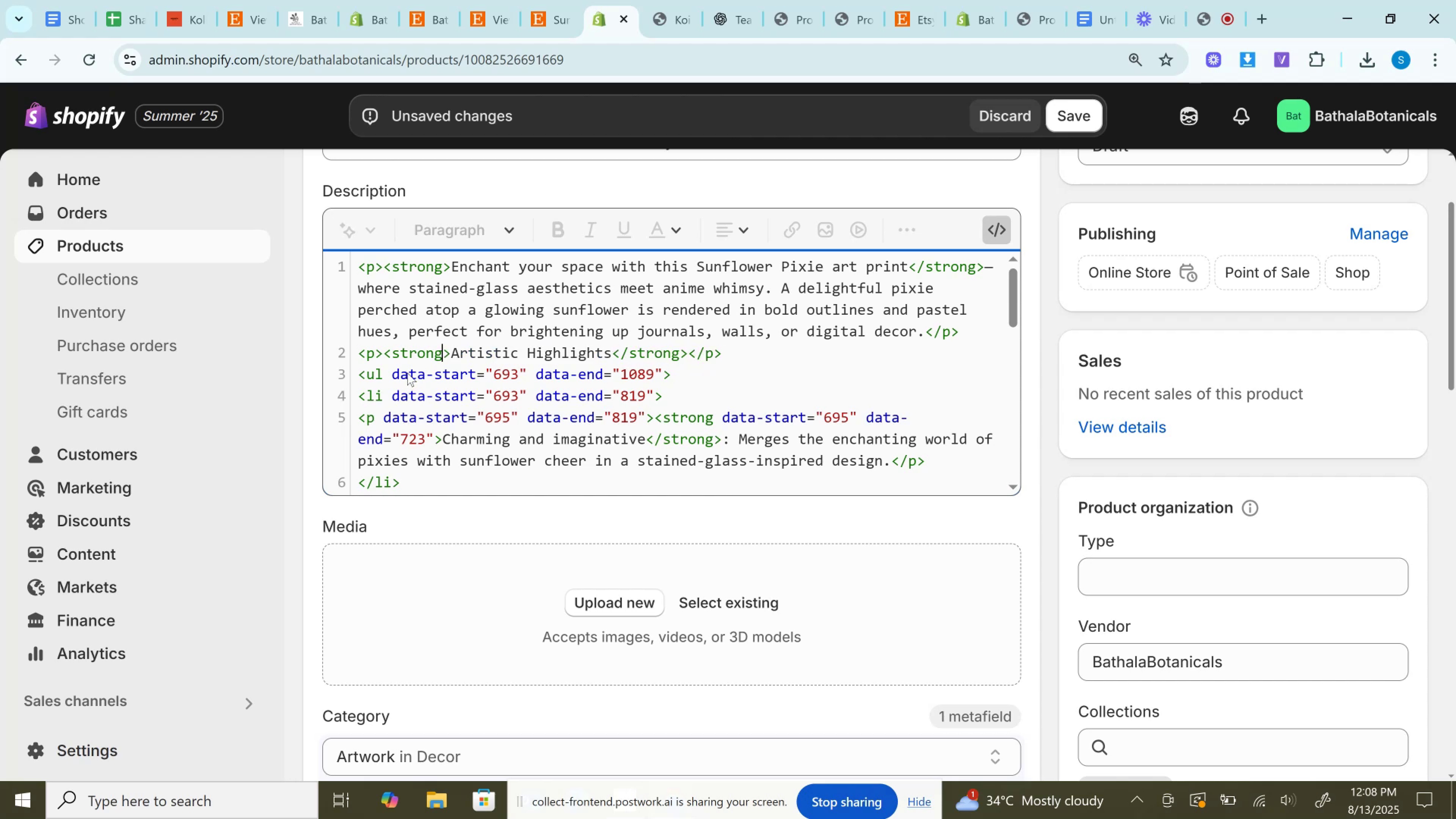 
key(Backspace)
 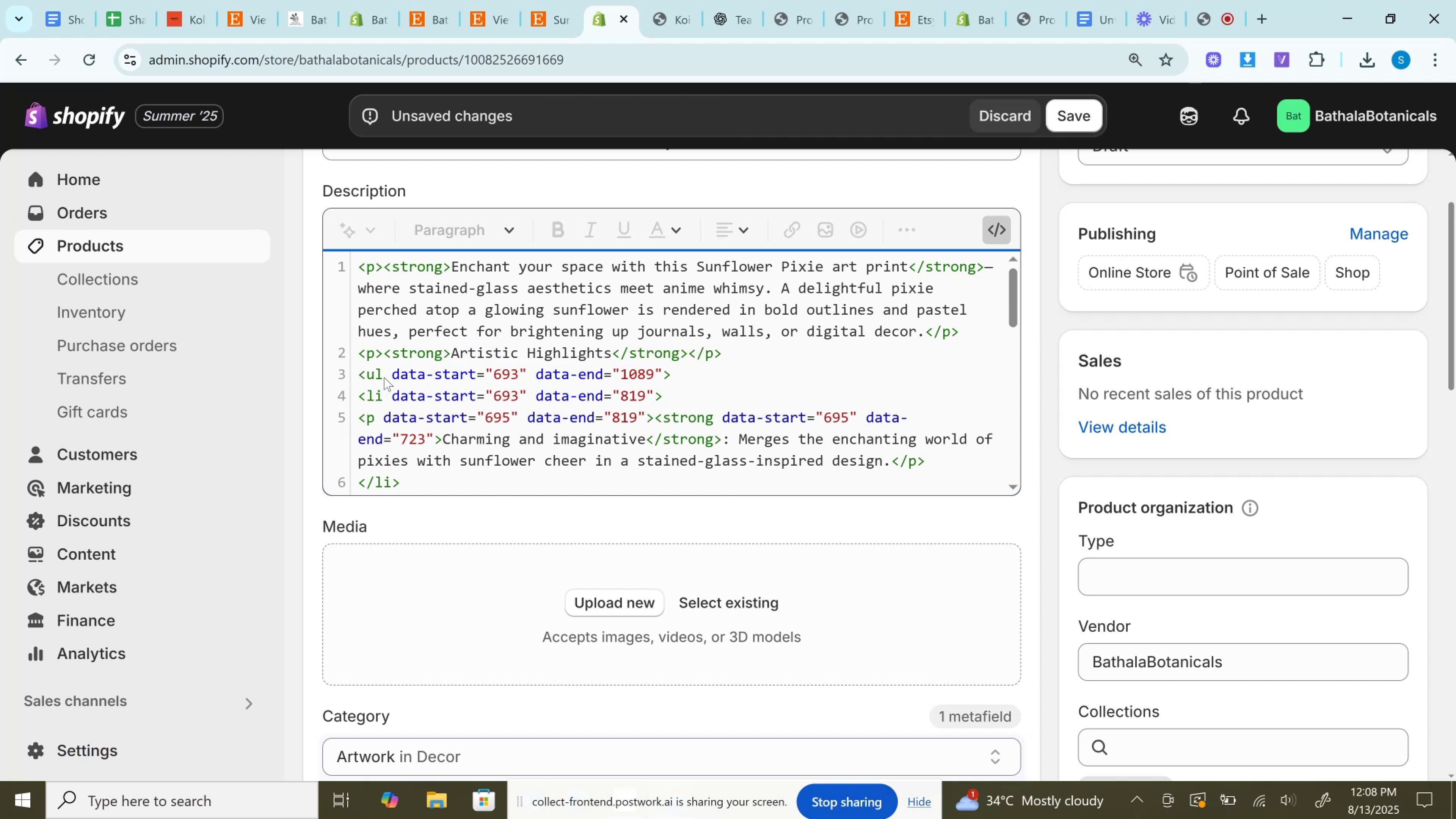 
left_click_drag(start_coordinate=[383, 376], to_coordinate=[661, 374])
 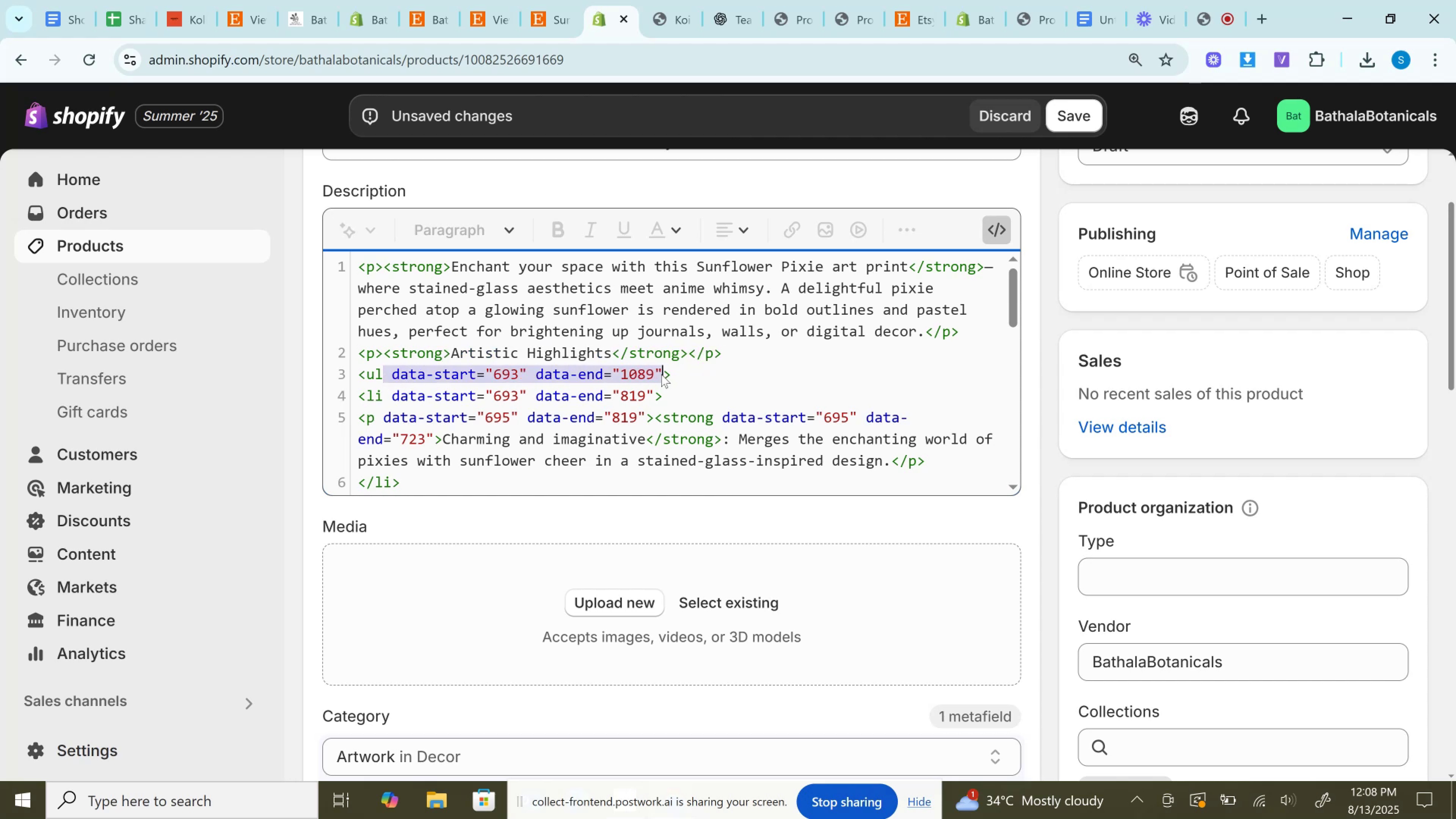 
key(Backspace)
 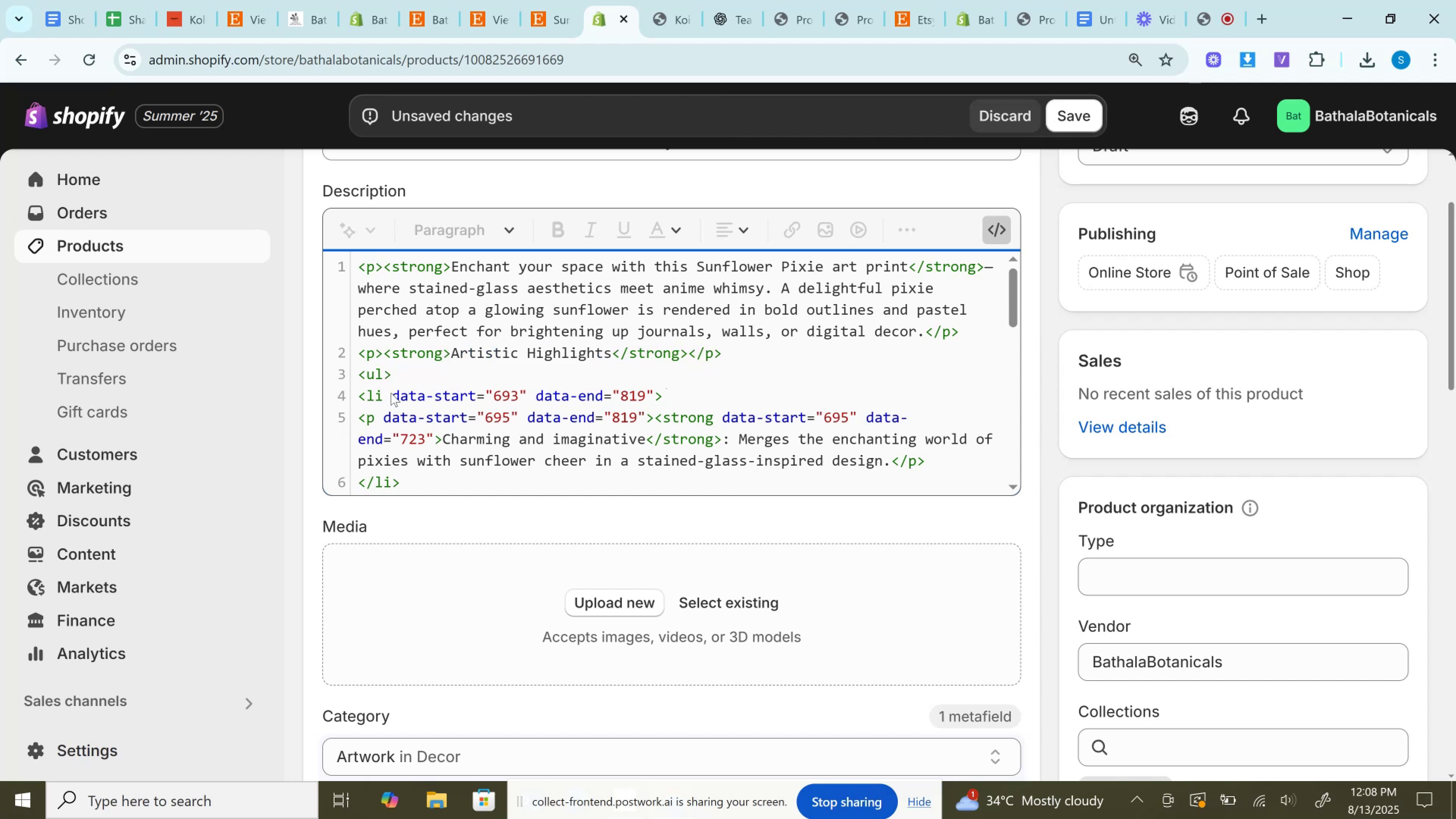 
left_click_drag(start_coordinate=[388, 392], to_coordinate=[654, 394])
 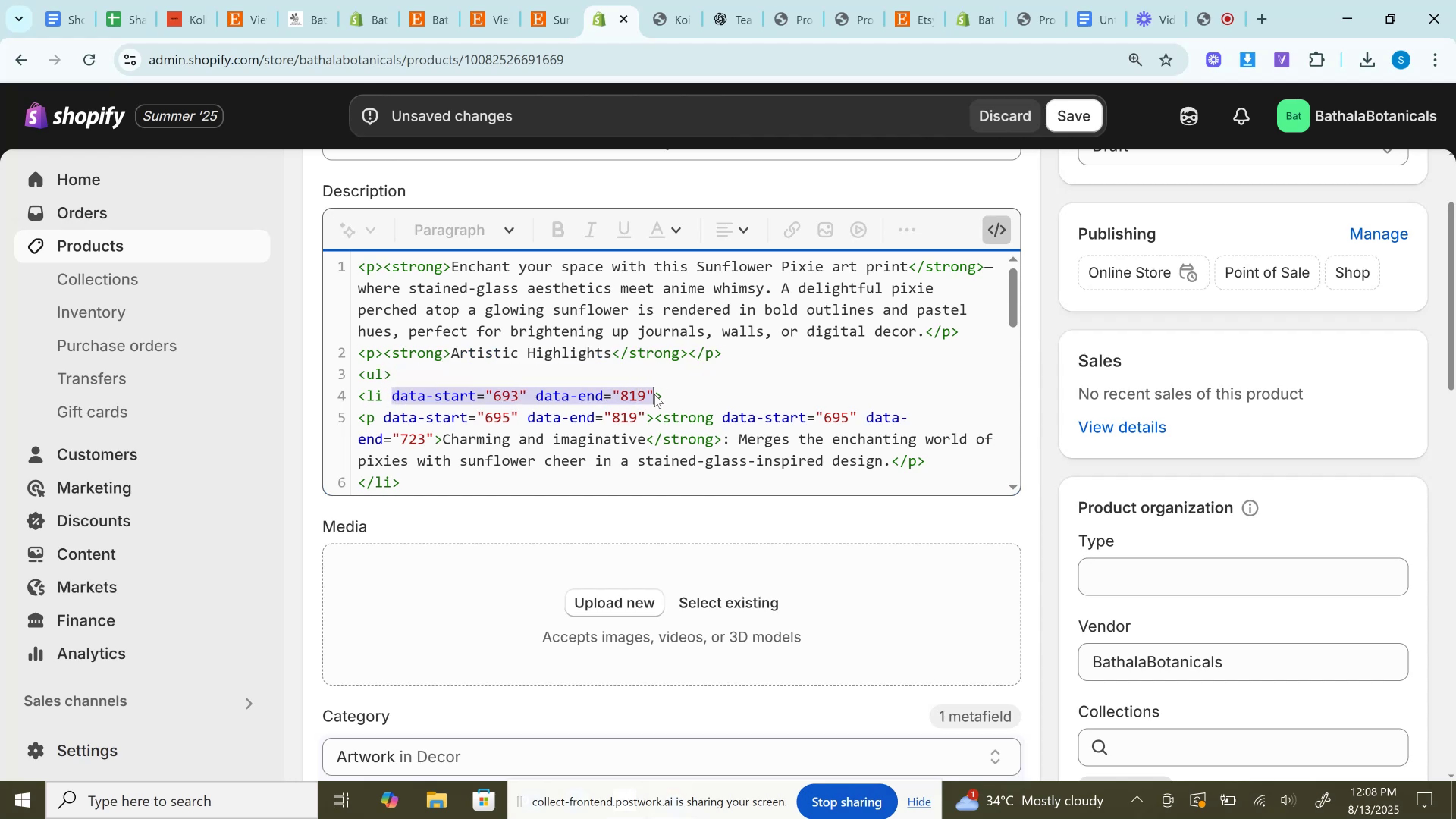 
key(Backspace)
 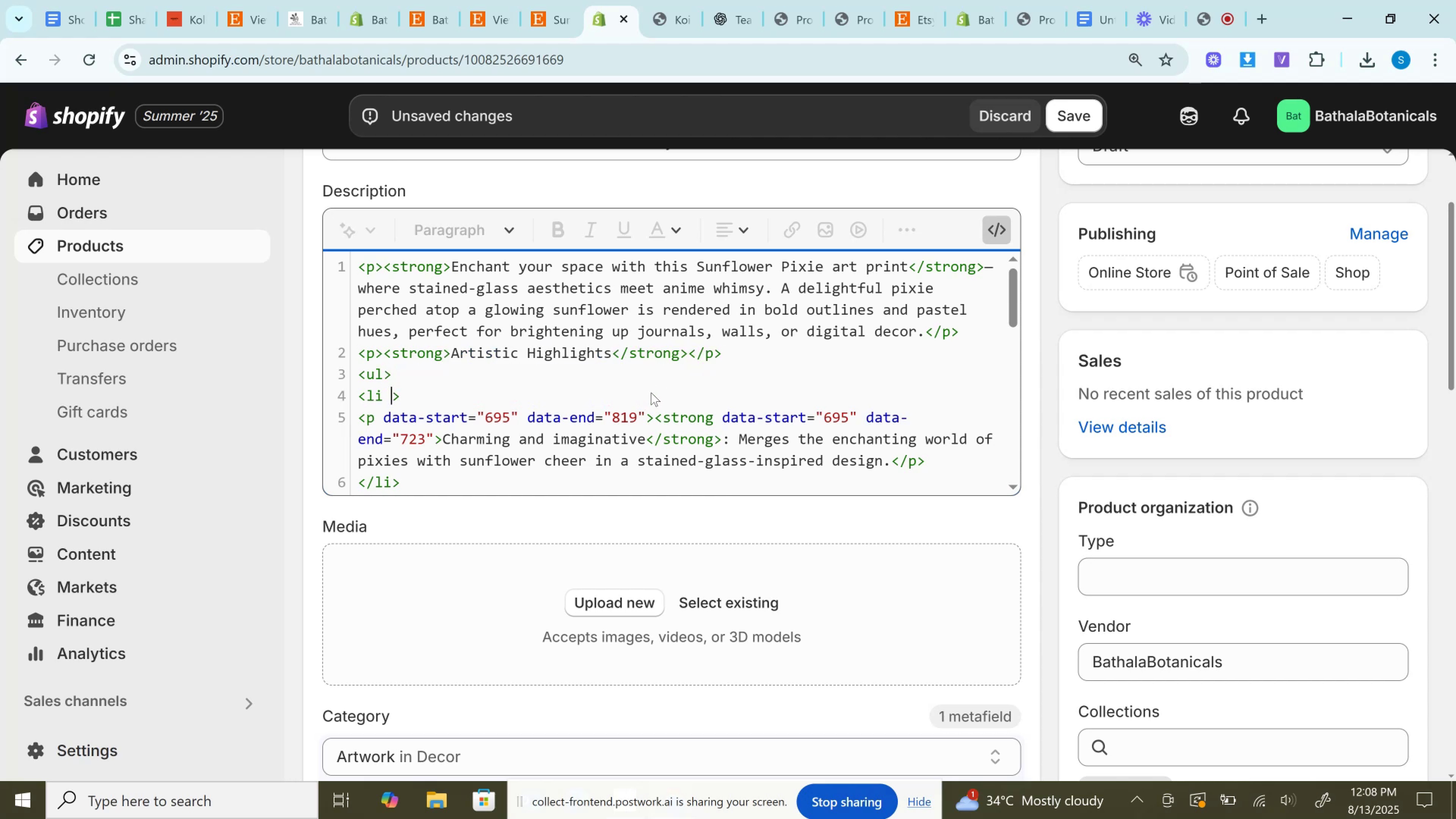 
key(Backspace)
 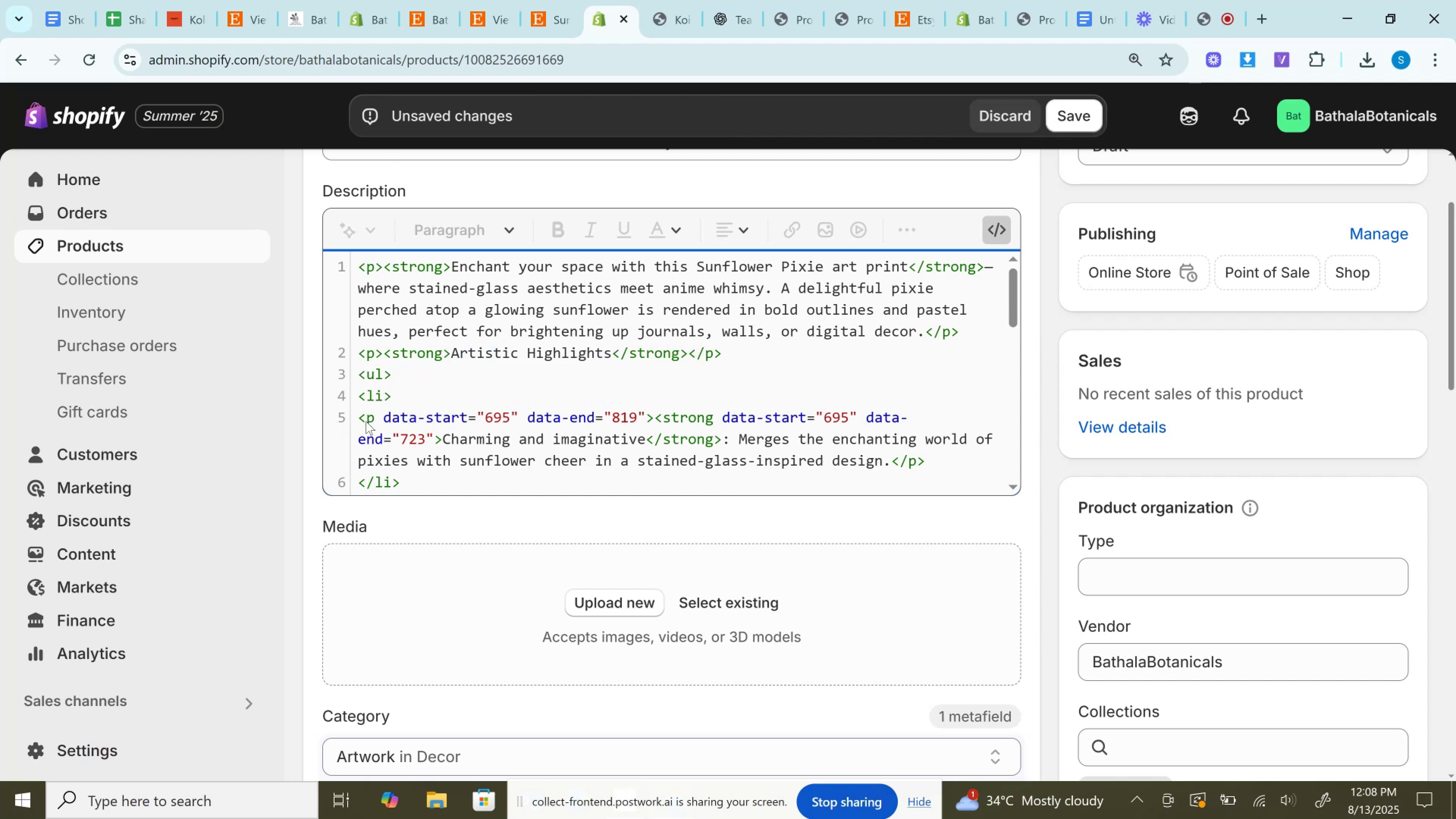 
left_click_drag(start_coordinate=[377, 422], to_coordinate=[645, 413])
 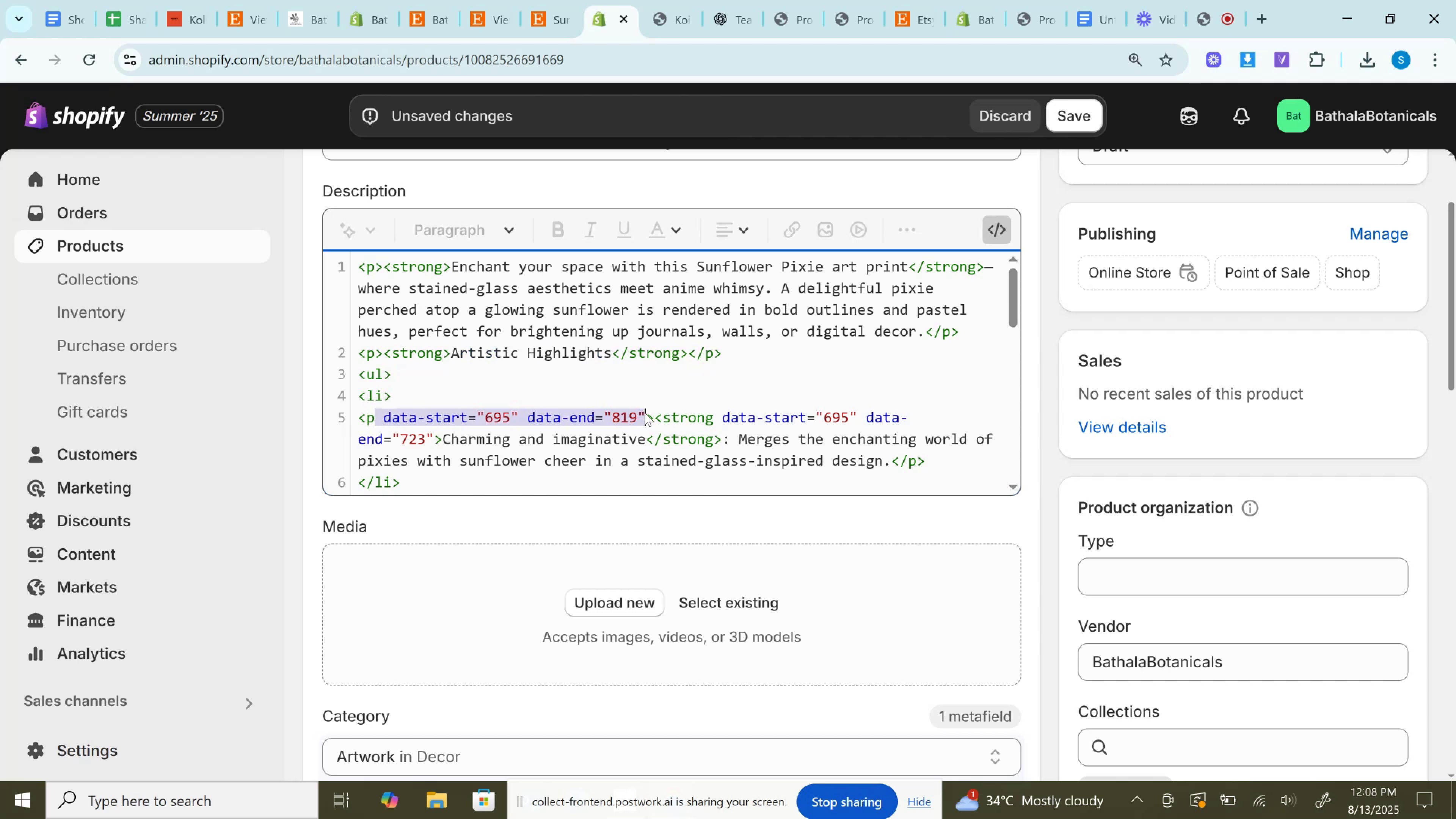 
key(Backspace)
 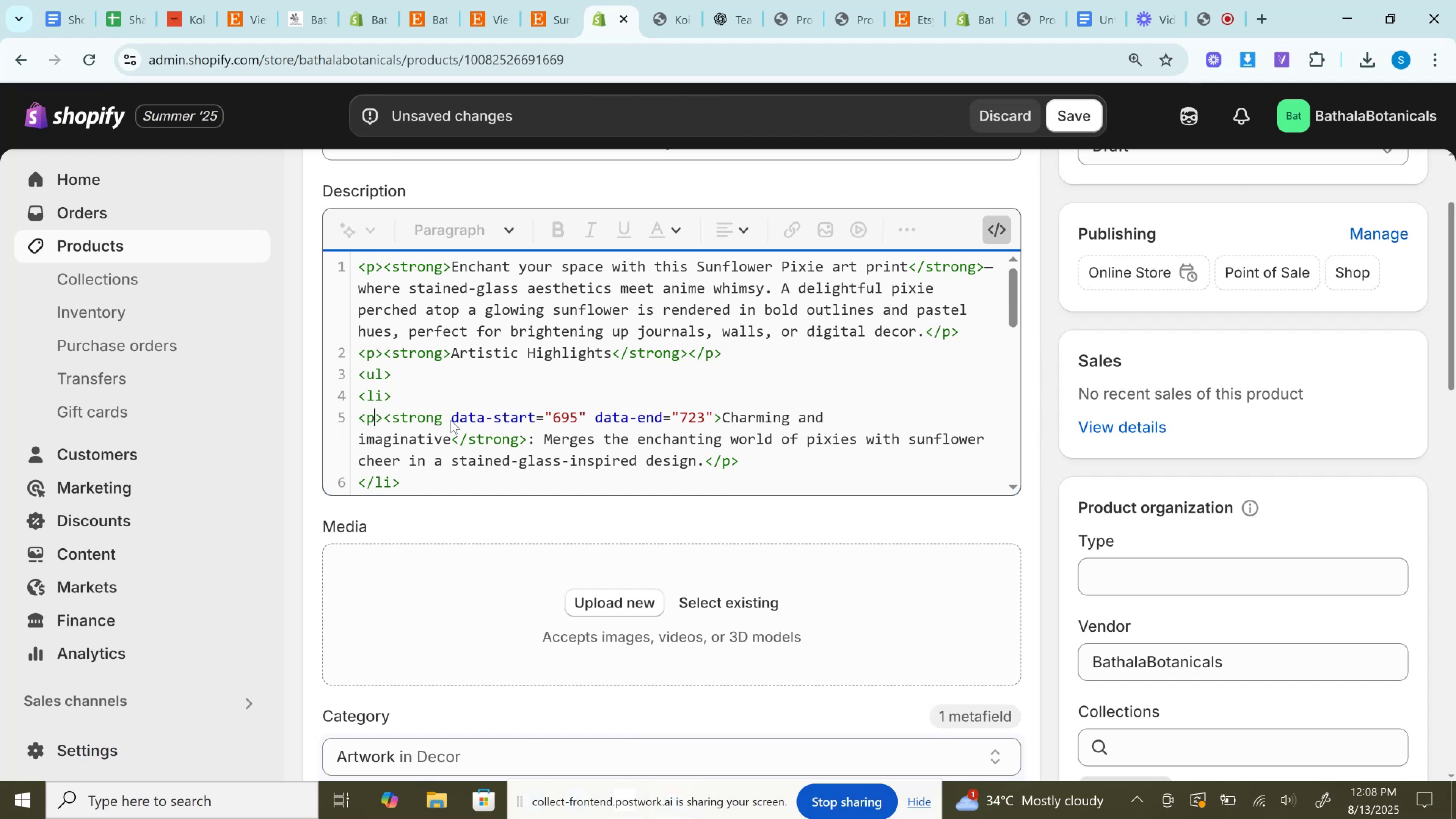 
left_click_drag(start_coordinate=[448, 417], to_coordinate=[712, 416])
 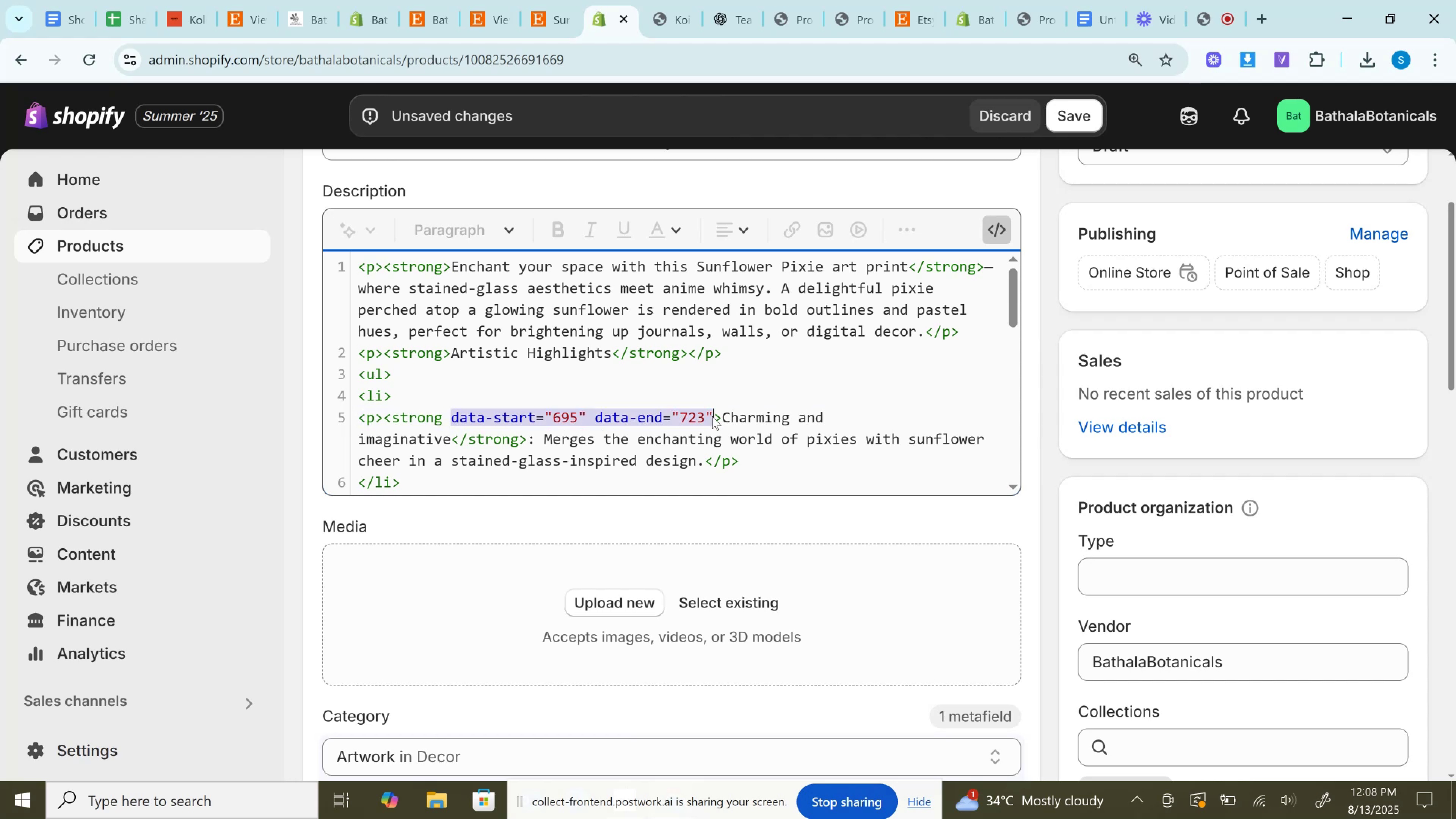 
key(Backspace)
 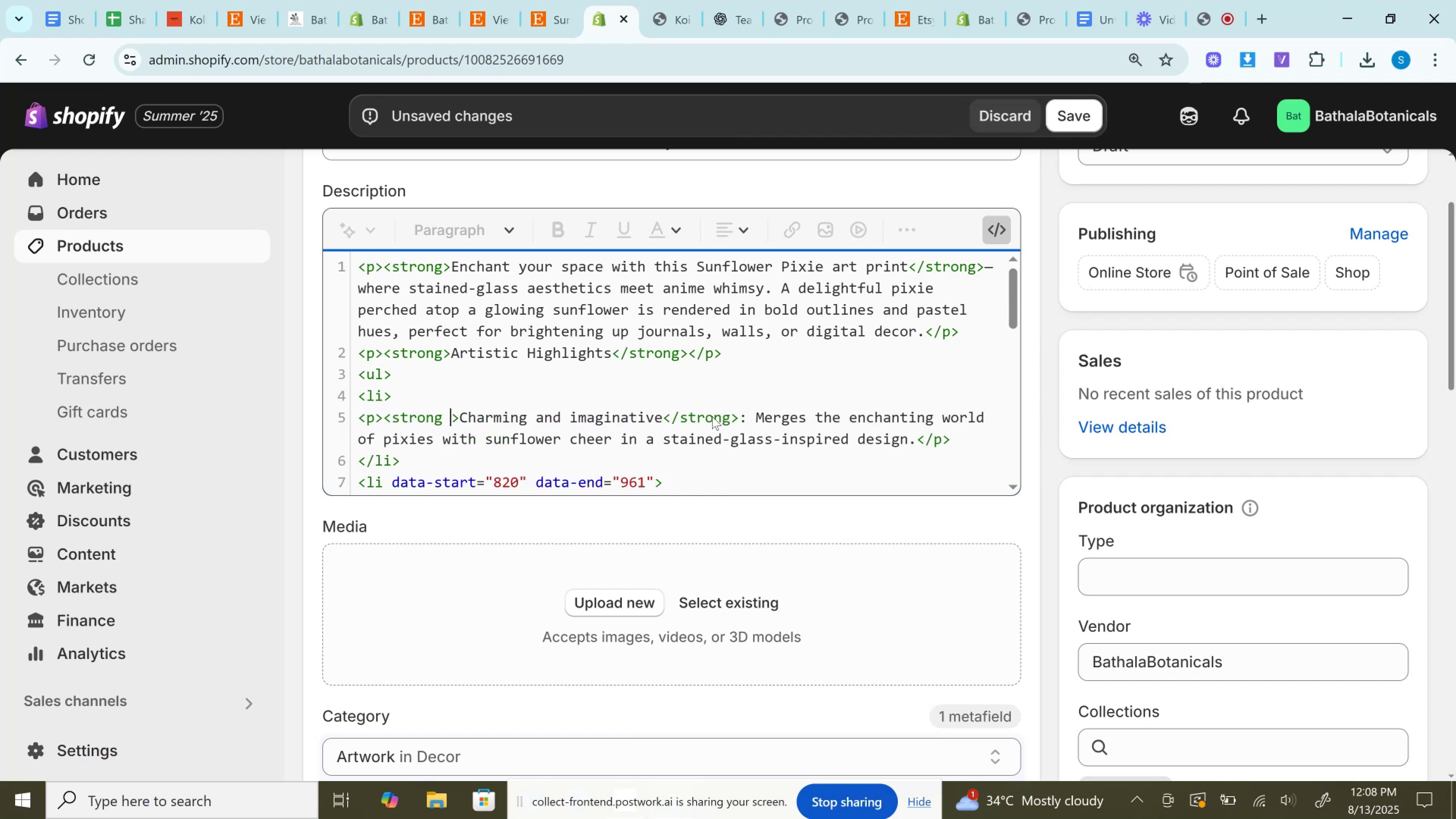 
key(Backspace)
 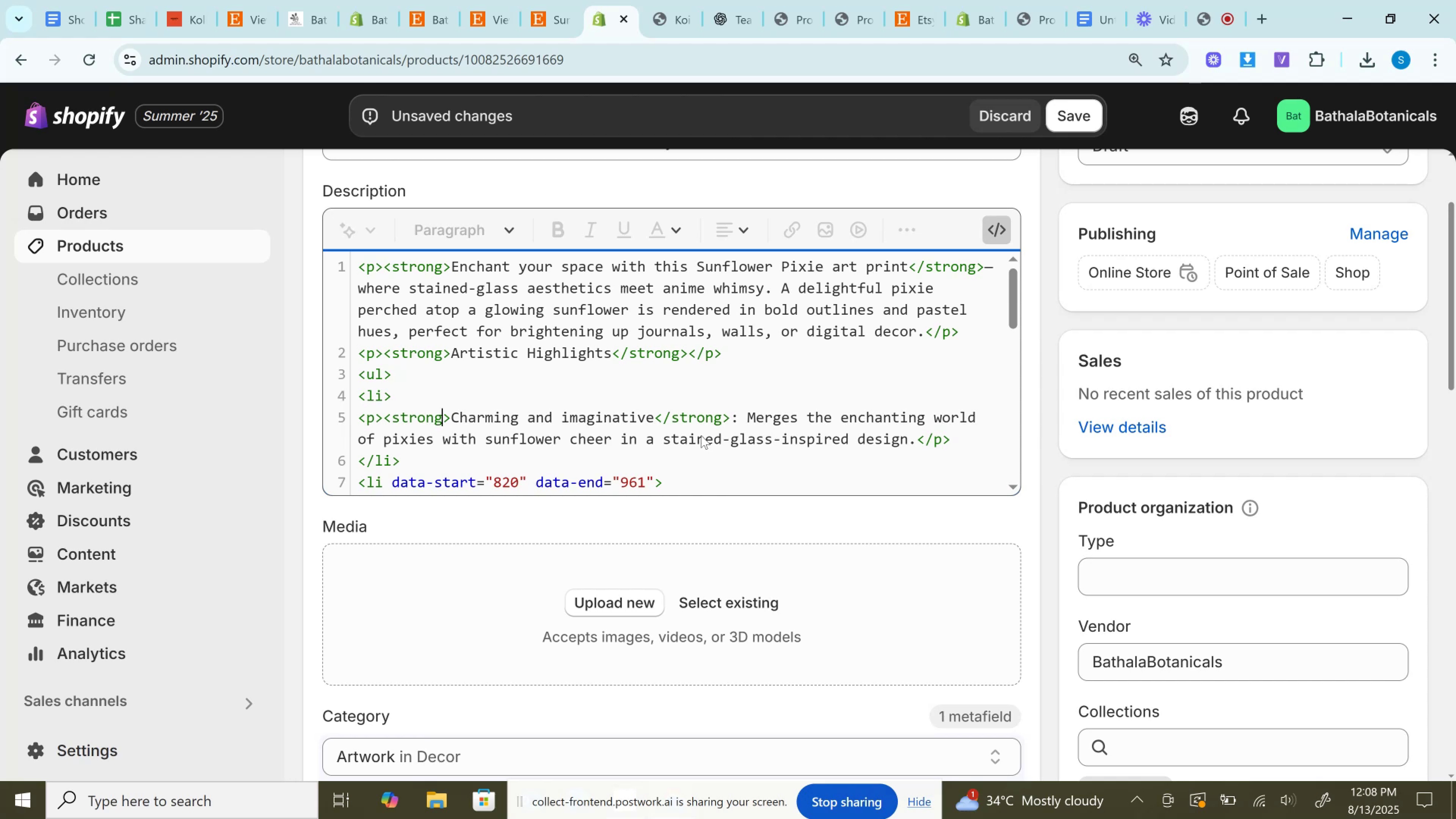 
wait(21.18)
 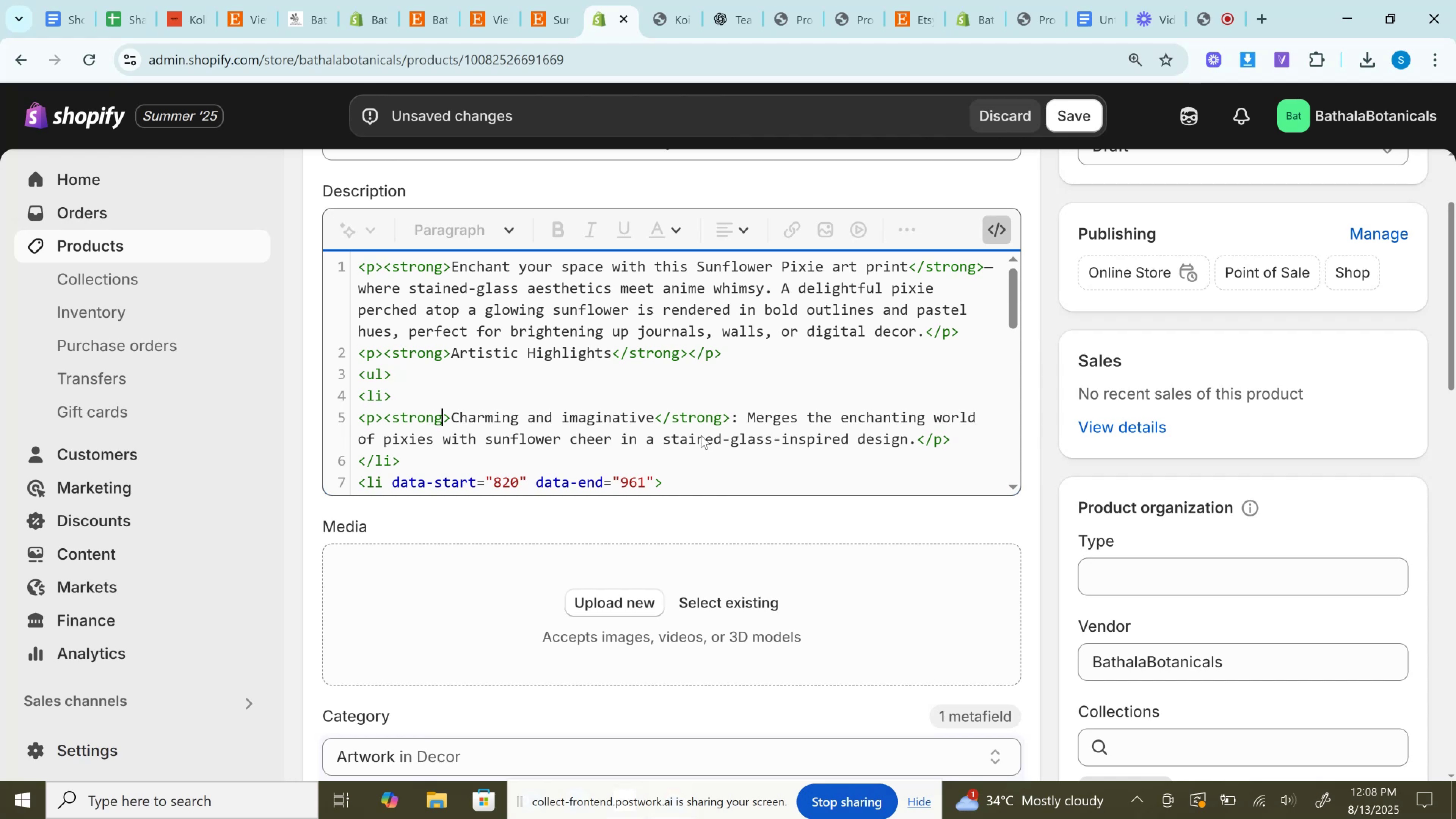 
scroll: coordinate [465, 386], scroll_direction: down, amount: 1.0
 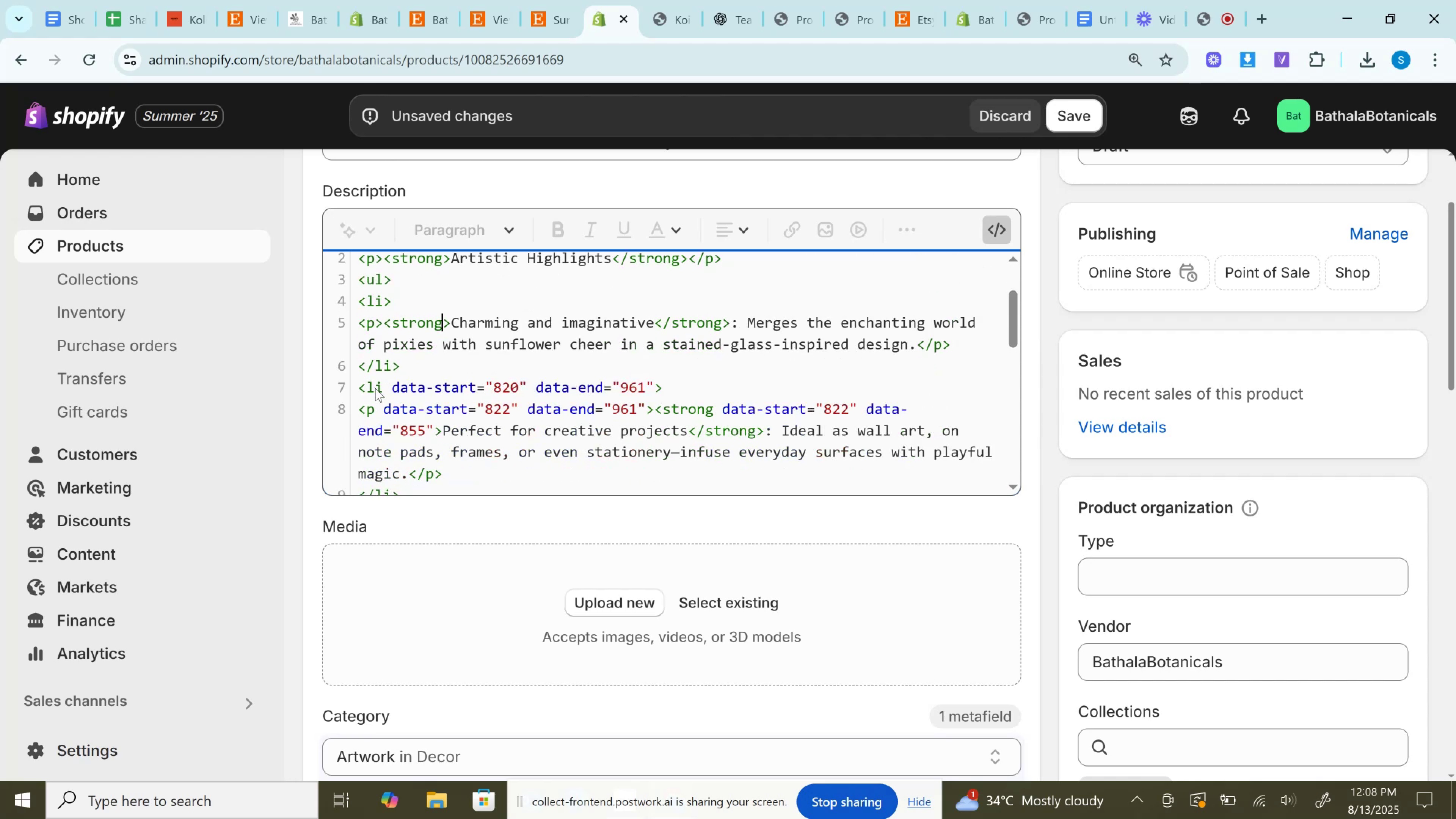 
left_click_drag(start_coordinate=[384, 390], to_coordinate=[652, 387])
 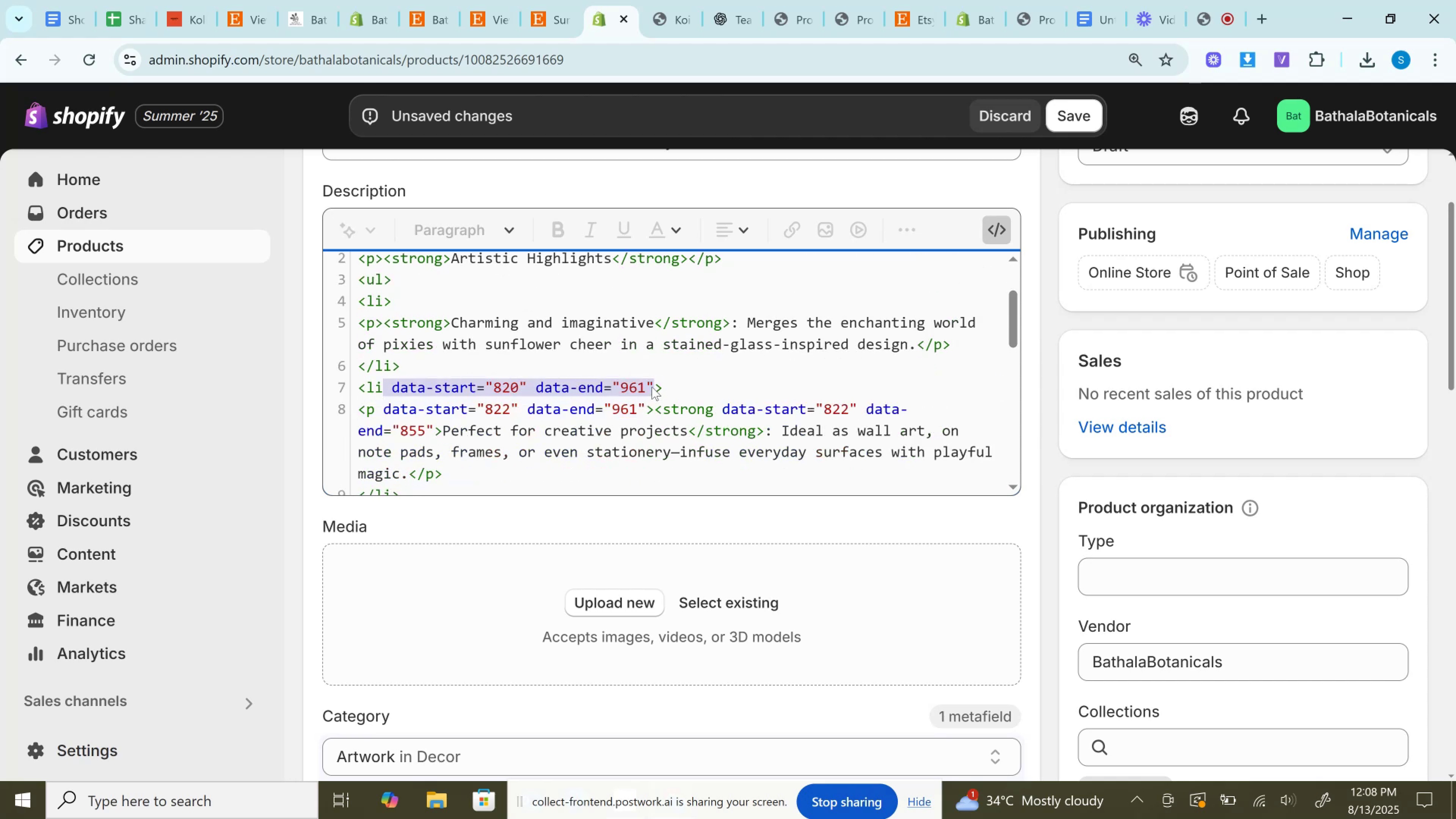 
key(Backspace)
 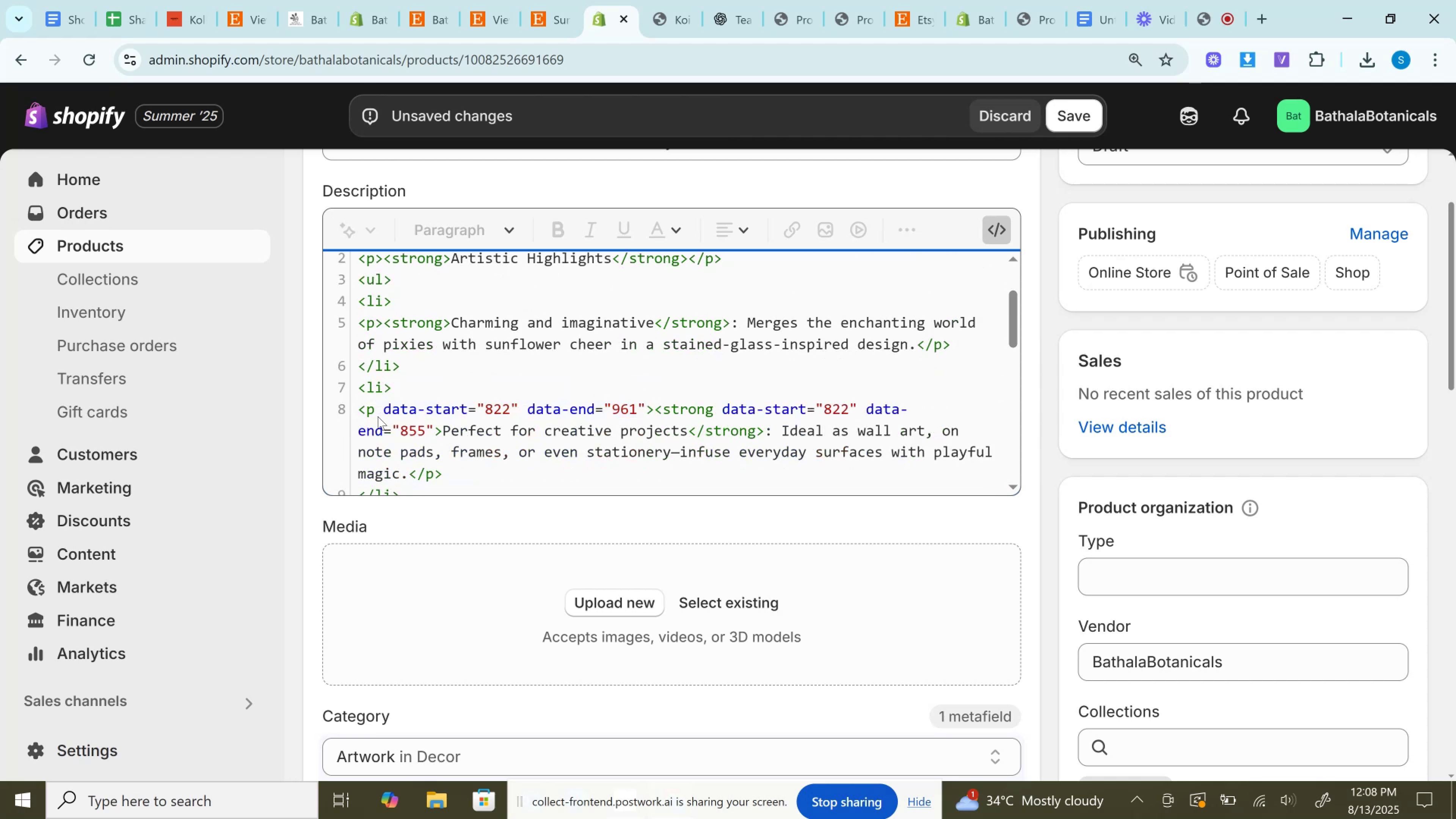 
left_click_drag(start_coordinate=[374, 411], to_coordinate=[645, 406])
 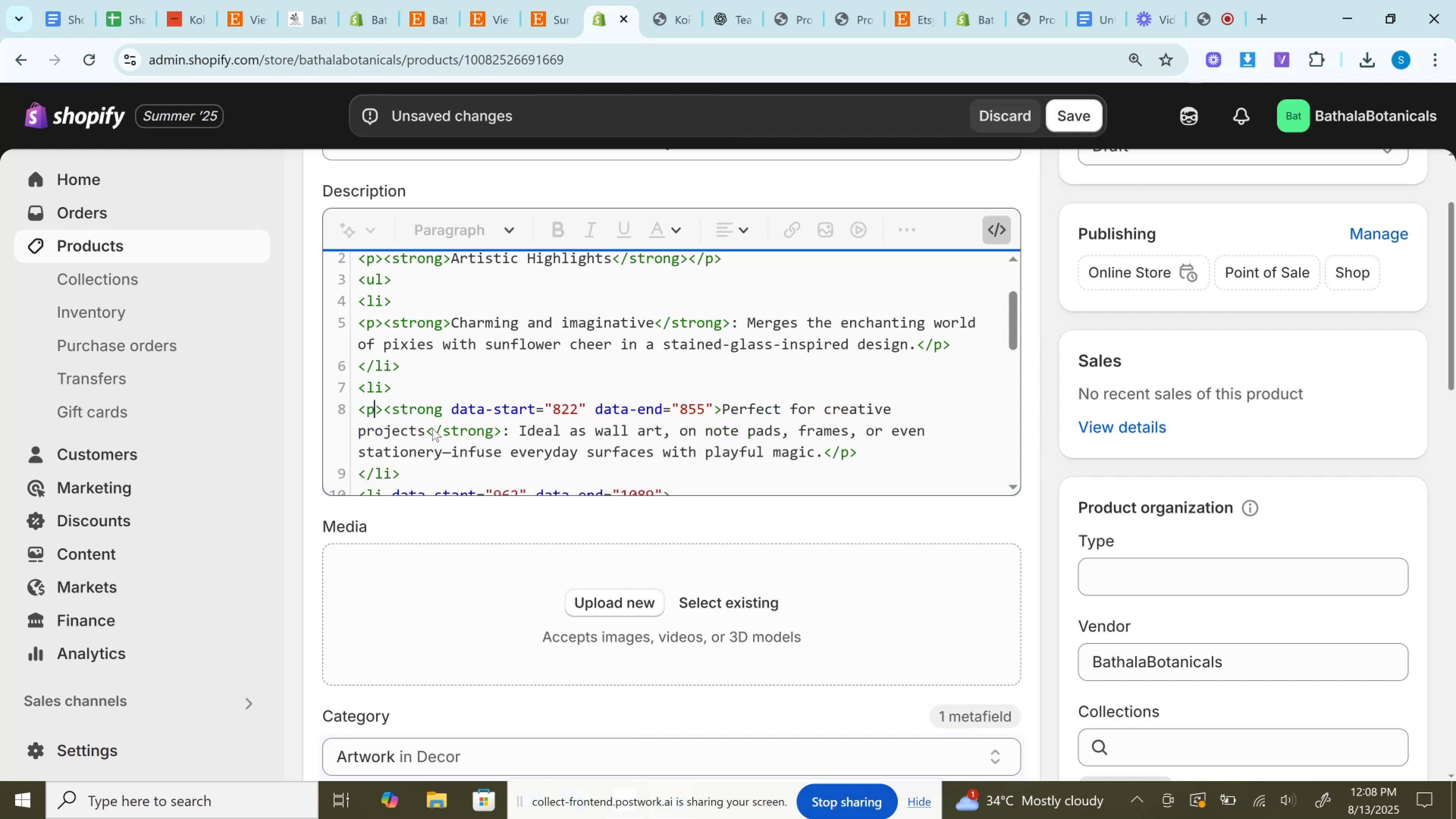 
key(Backspace)
 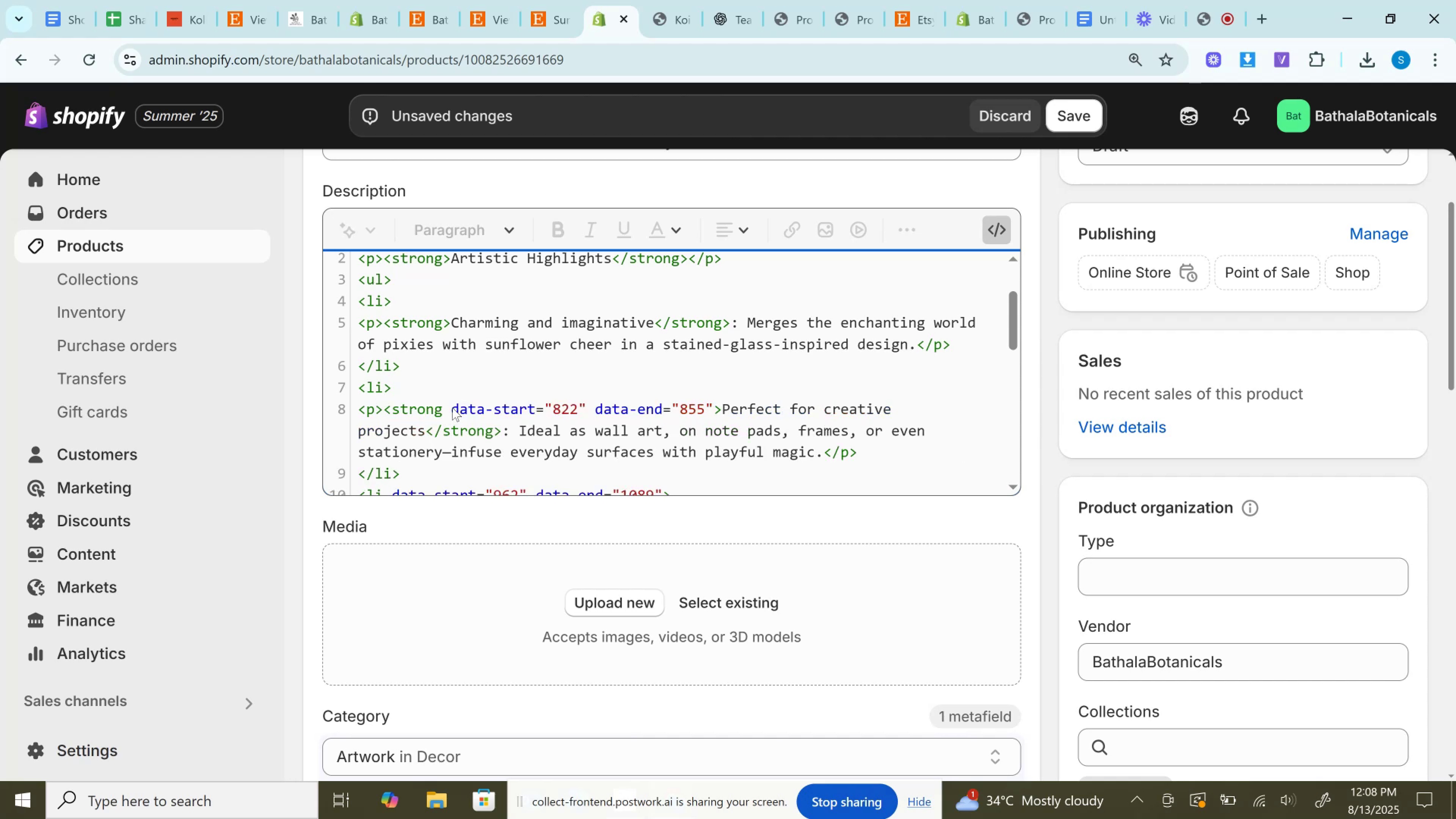 
left_click_drag(start_coordinate=[448, 407], to_coordinate=[712, 417])
 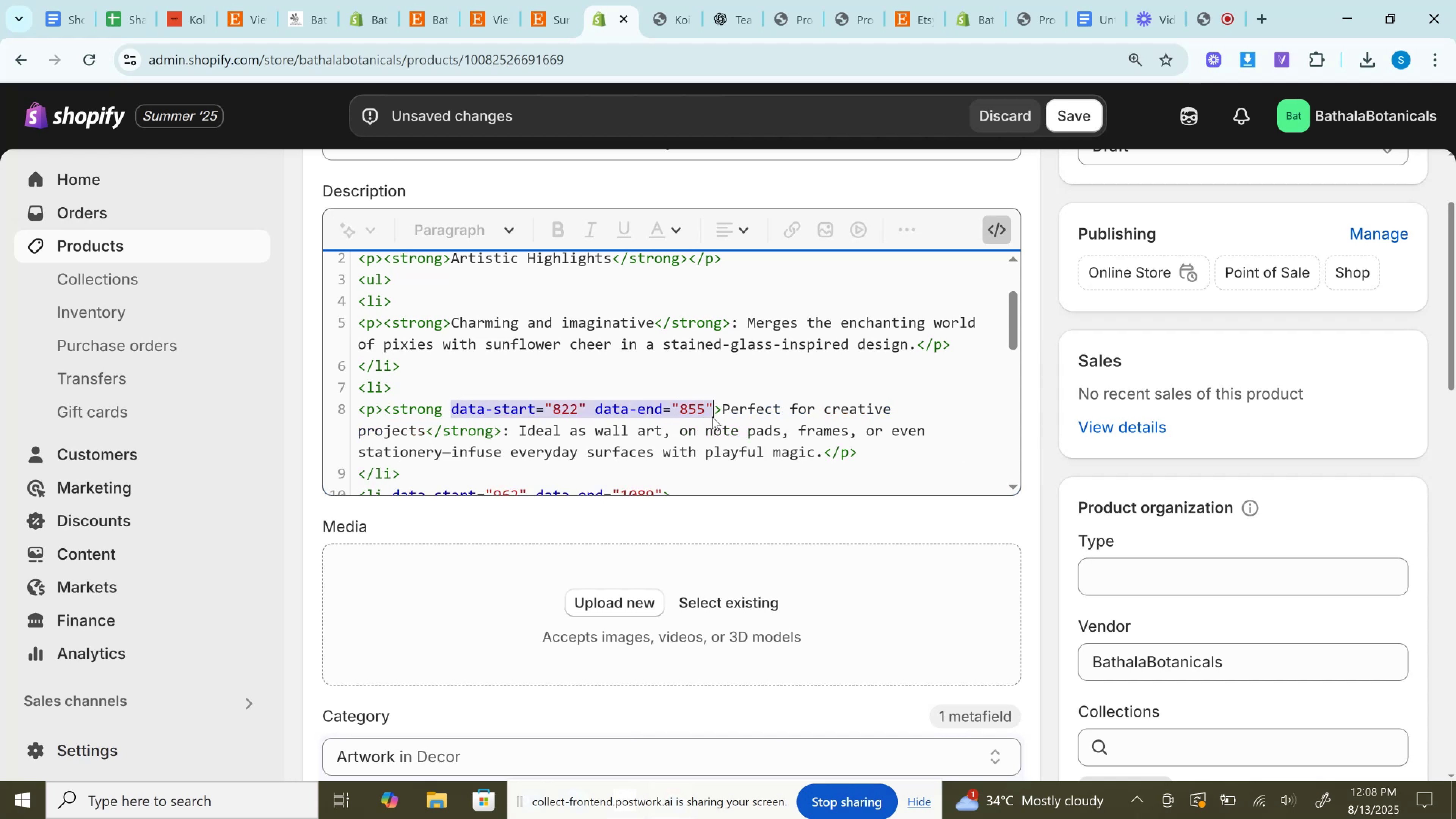 
key(Backspace)
 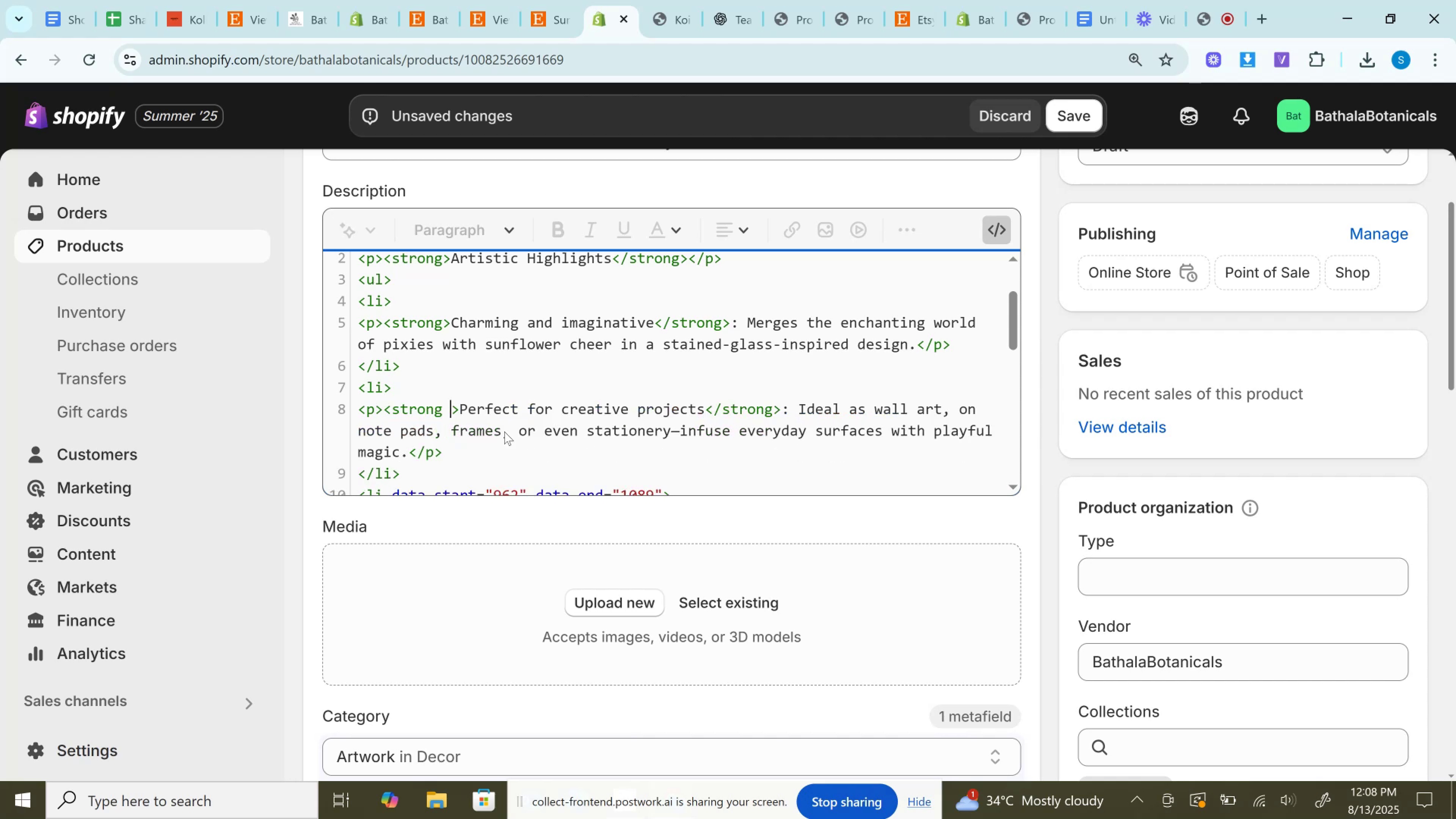 
key(Backspace)
 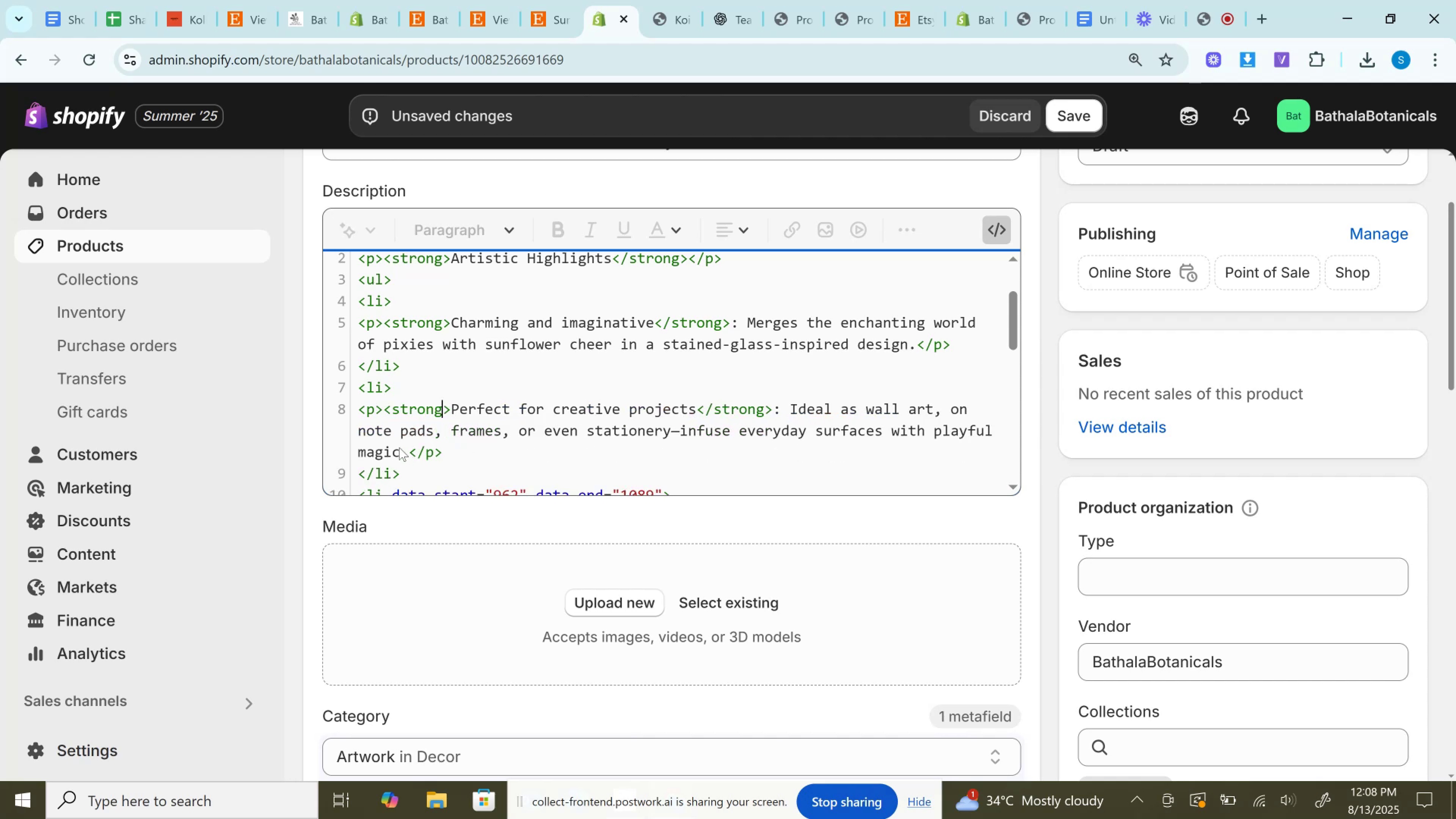 
scroll: coordinate [400, 434], scroll_direction: down, amount: 1.0
 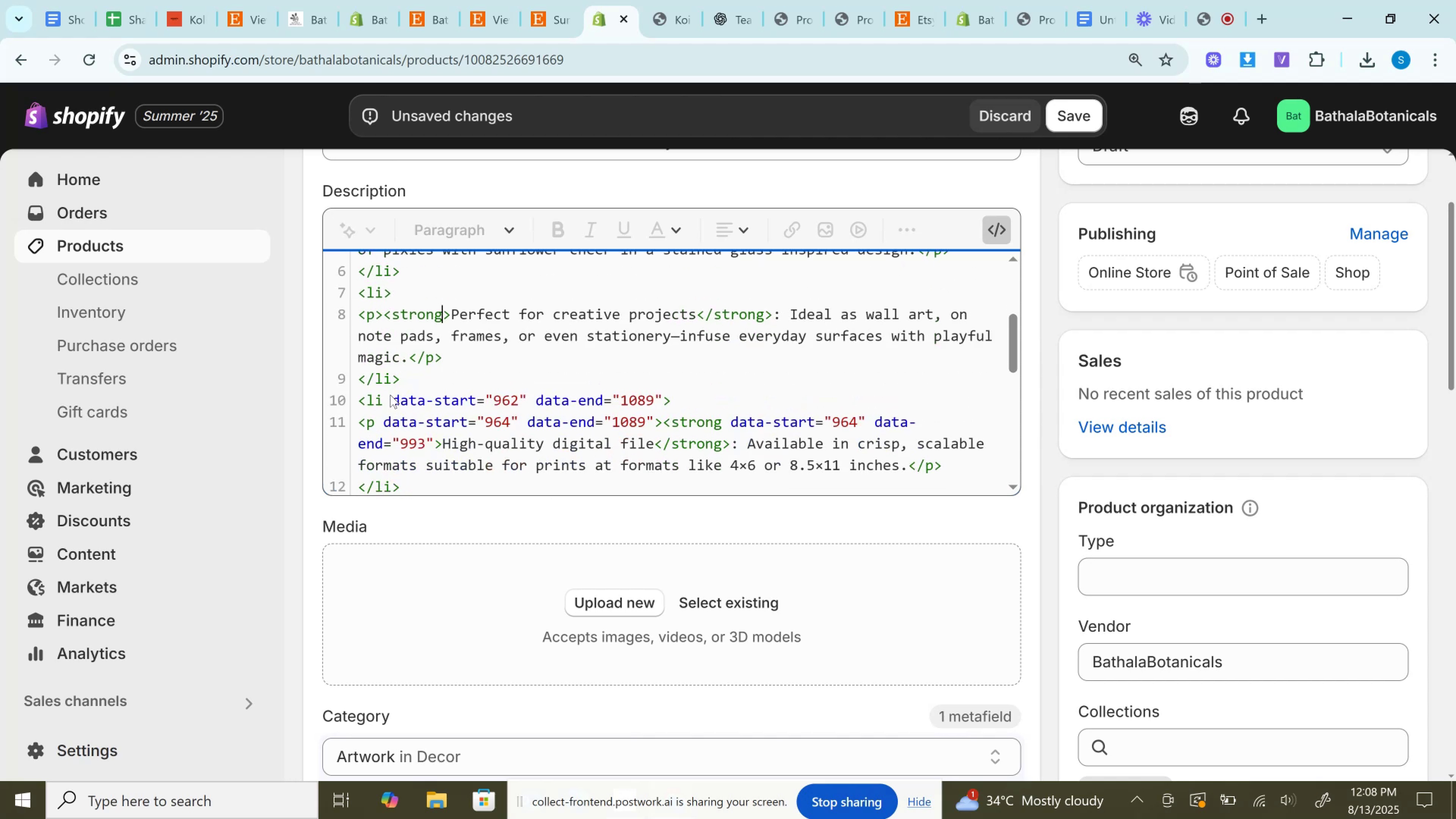 
left_click_drag(start_coordinate=[386, 397], to_coordinate=[664, 404])
 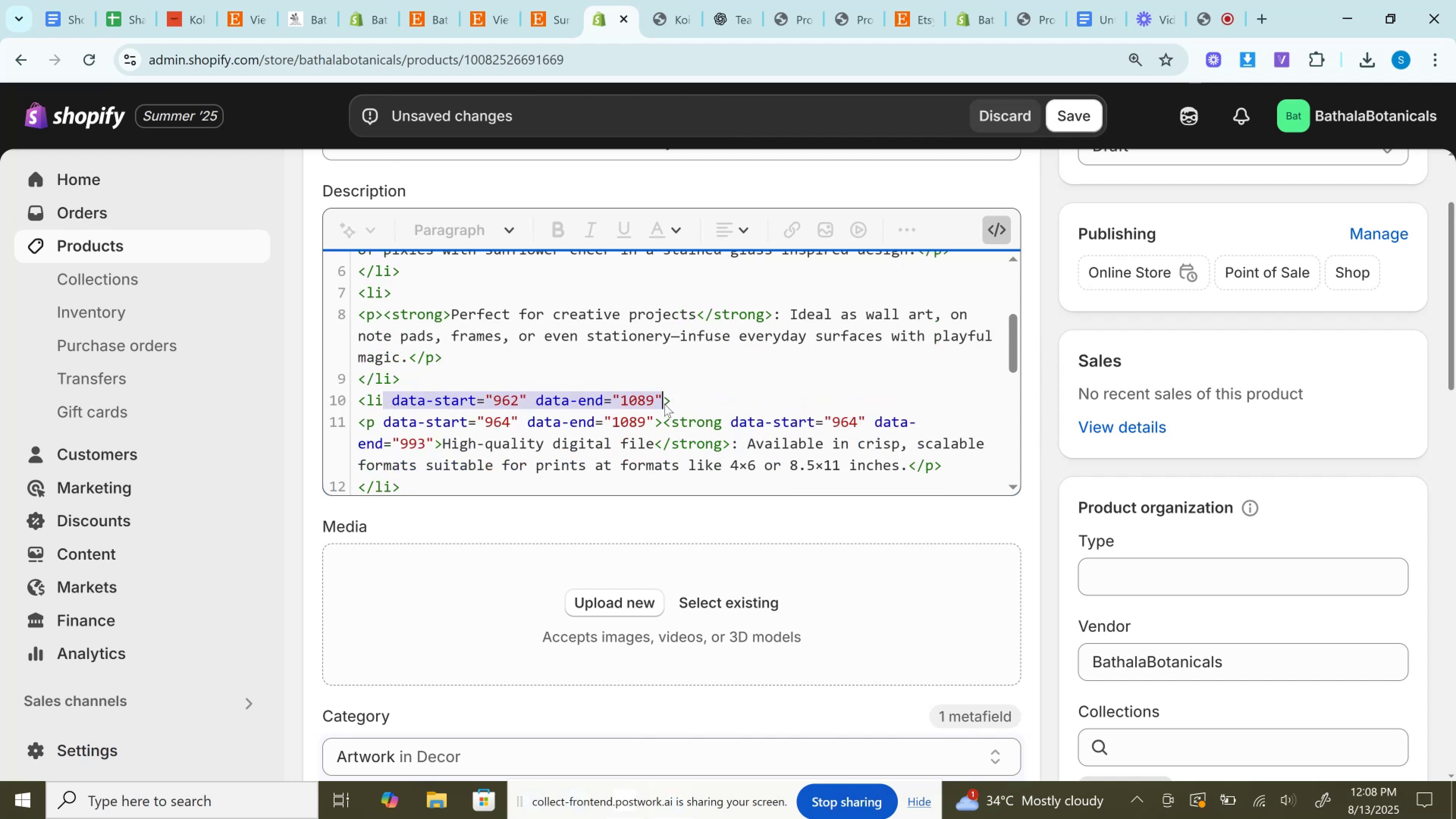 
key(Backspace)
 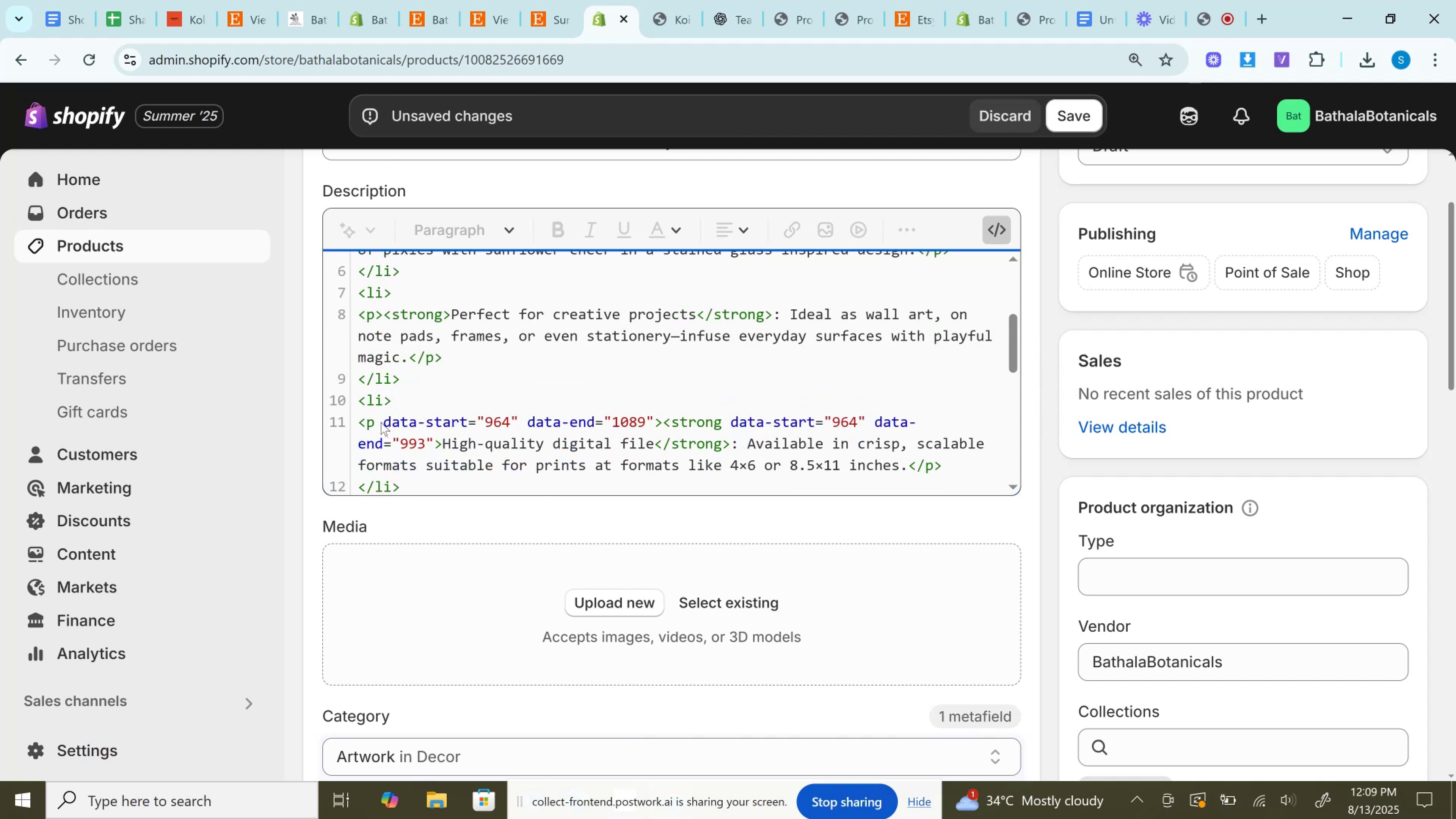 
left_click_drag(start_coordinate=[376, 421], to_coordinate=[651, 422])
 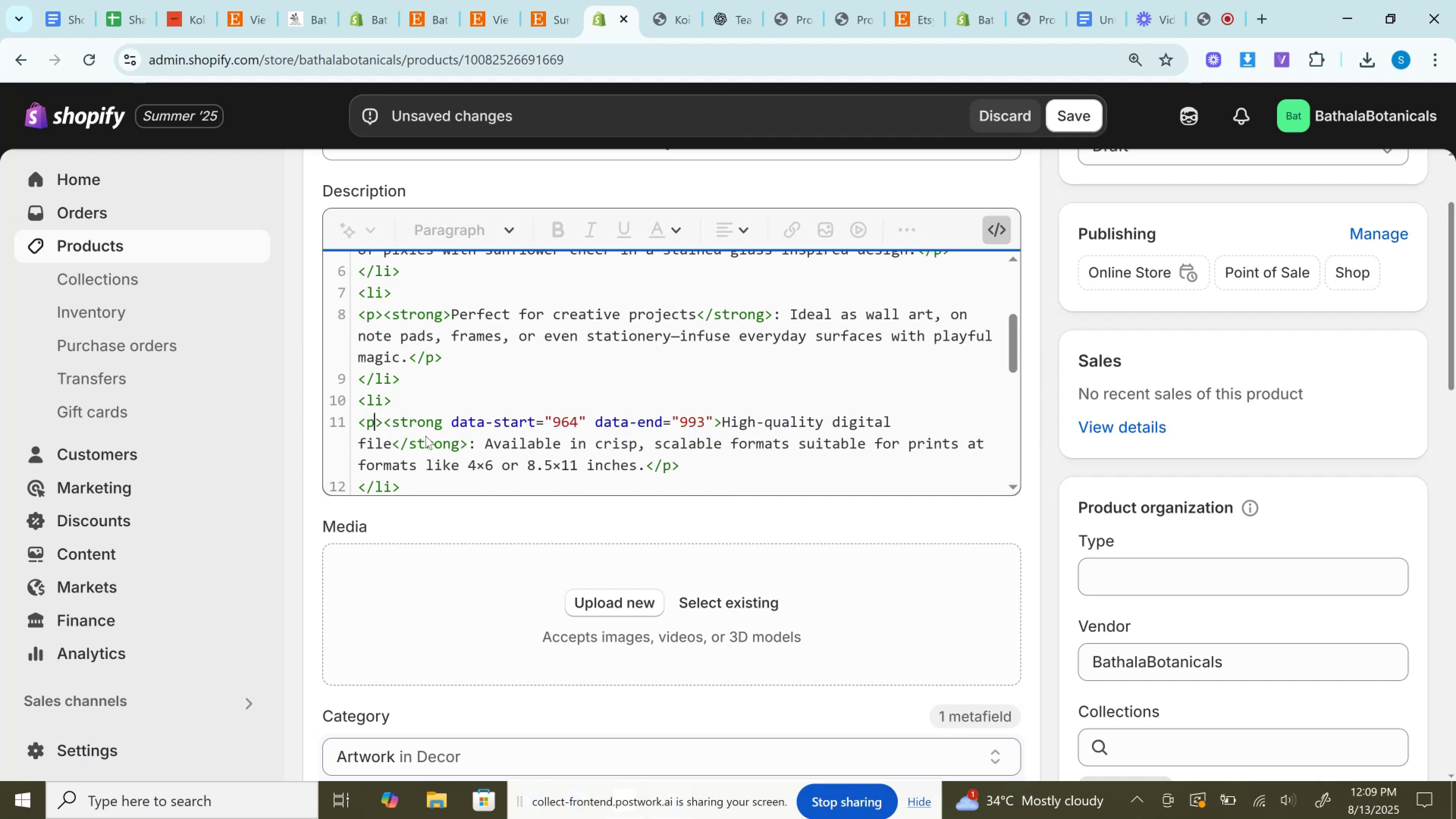 
key(Backspace)
 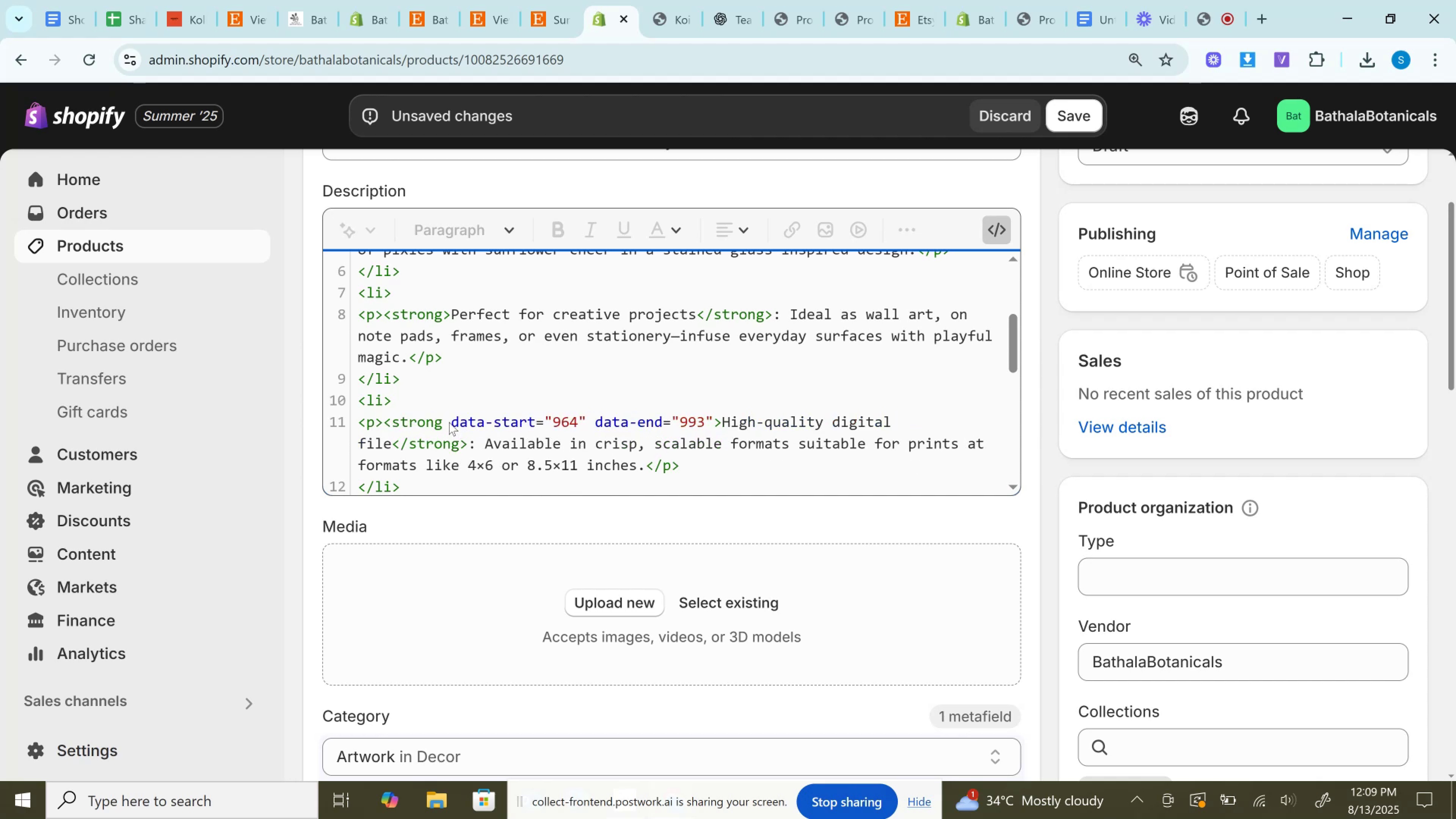 
left_click_drag(start_coordinate=[443, 418], to_coordinate=[711, 420])
 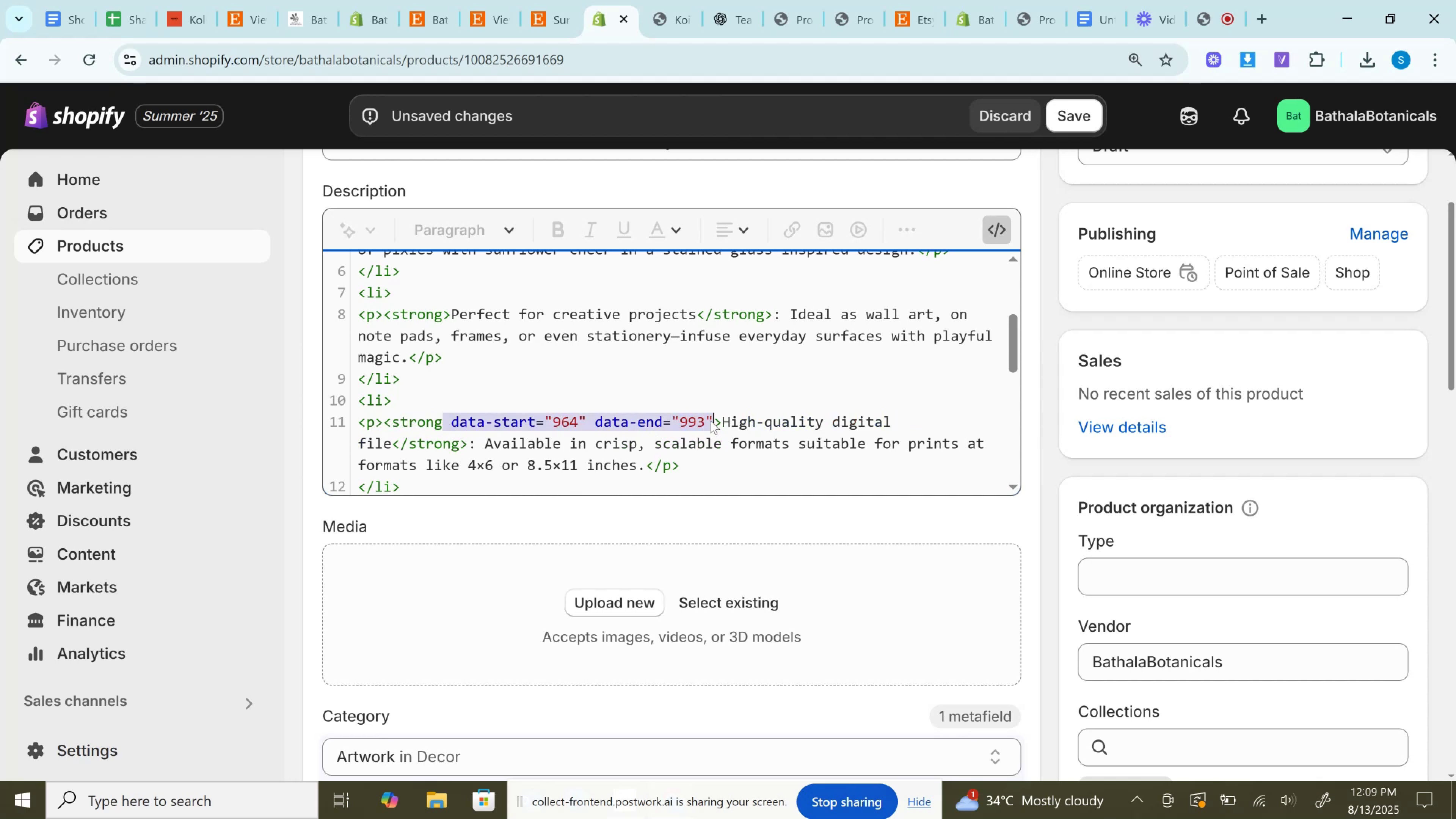 
key(Backspace)
 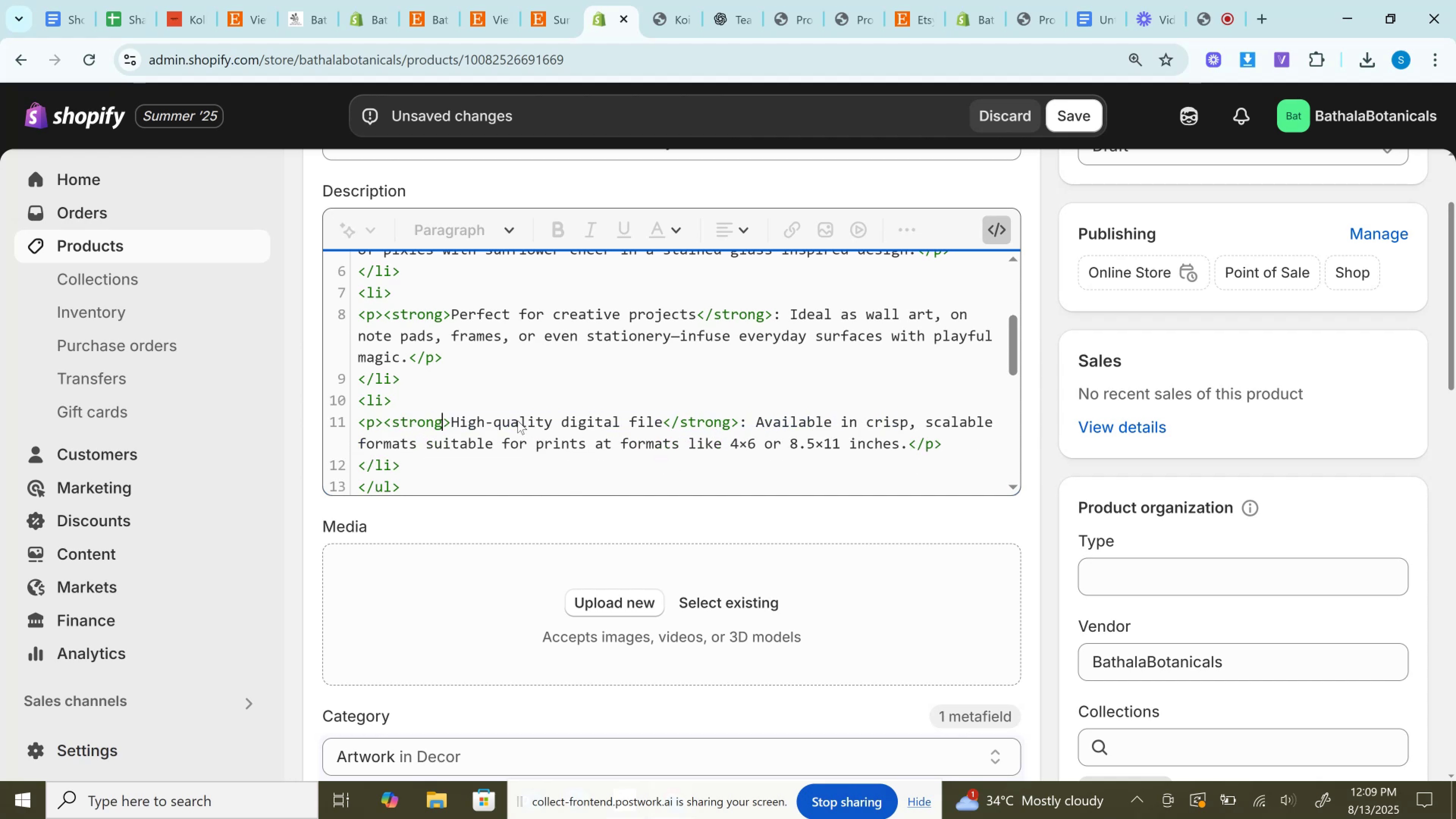 
scroll: coordinate [493, 420], scroll_direction: down, amount: 2.0
 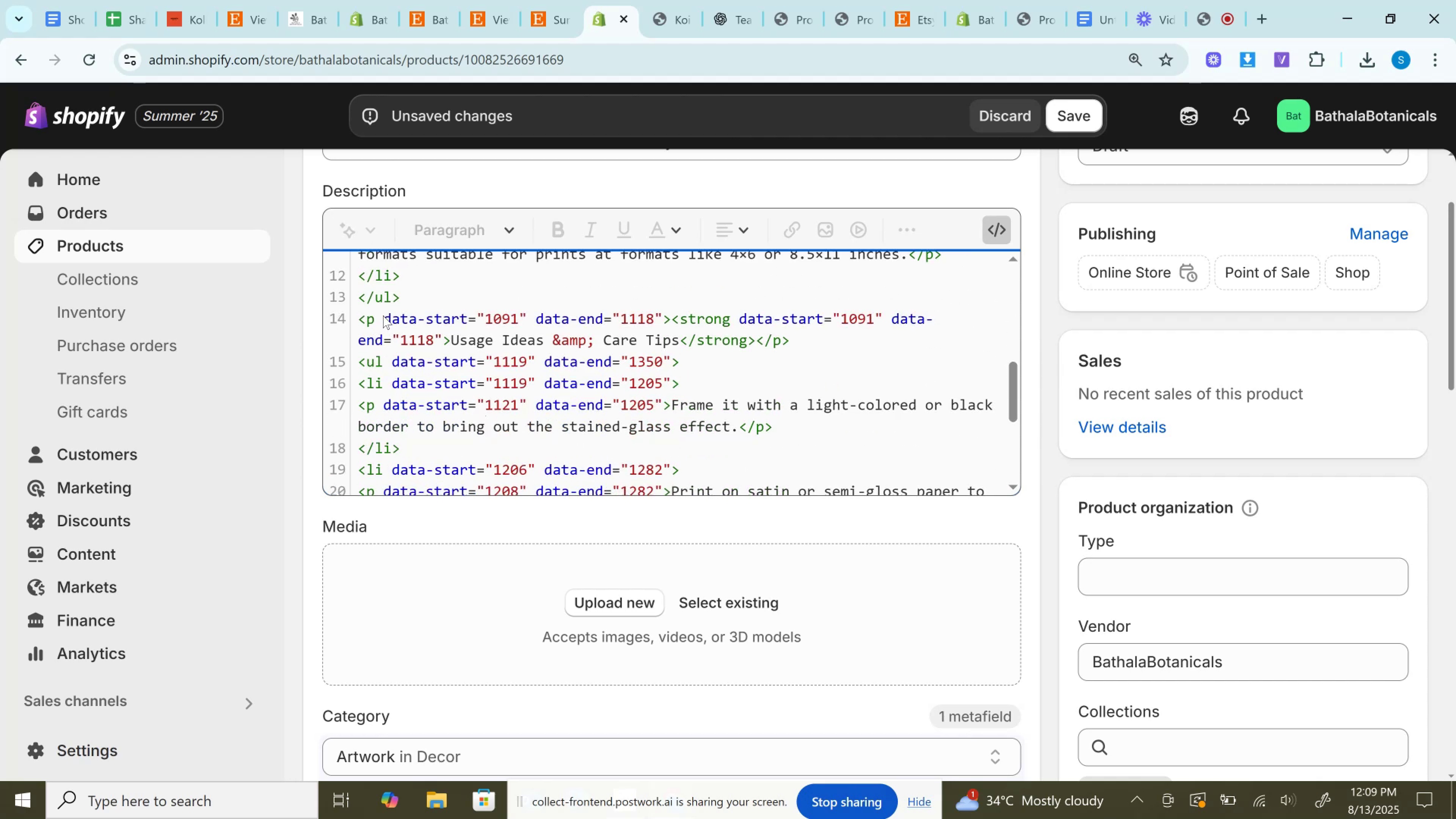 
left_click_drag(start_coordinate=[375, 318], to_coordinate=[664, 309])
 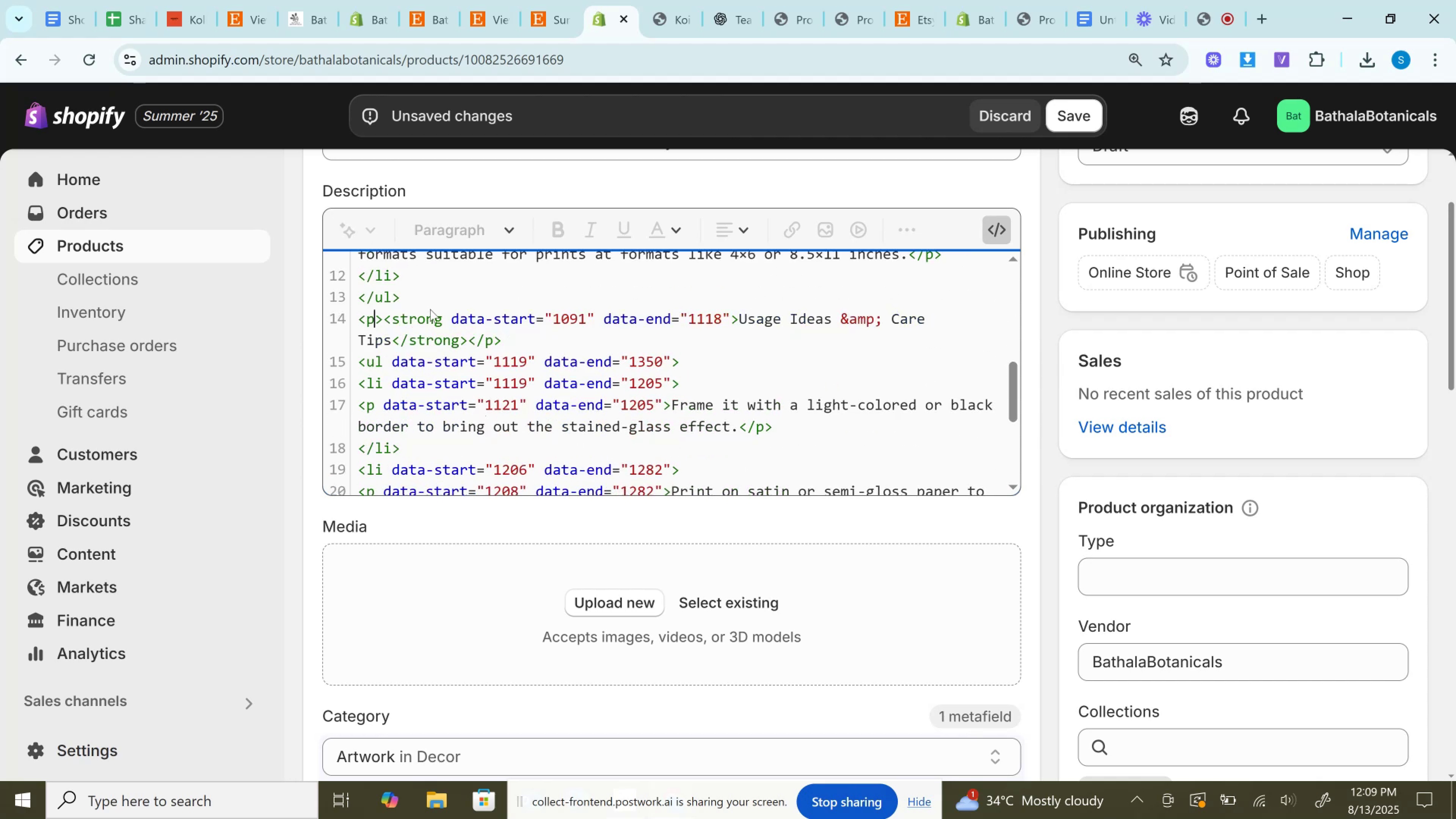 
key(Backspace)
 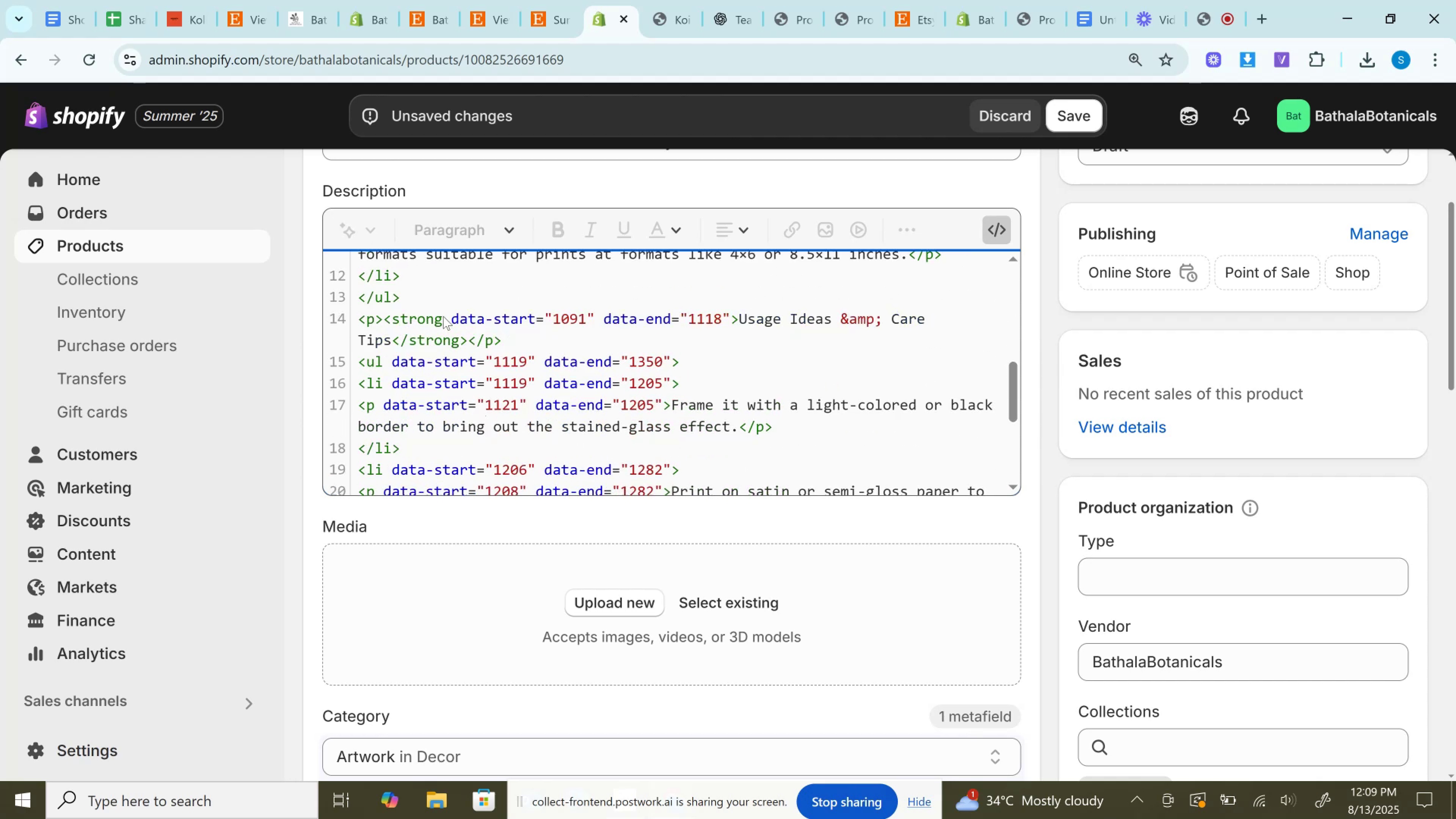 
left_click_drag(start_coordinate=[441, 316], to_coordinate=[730, 316])
 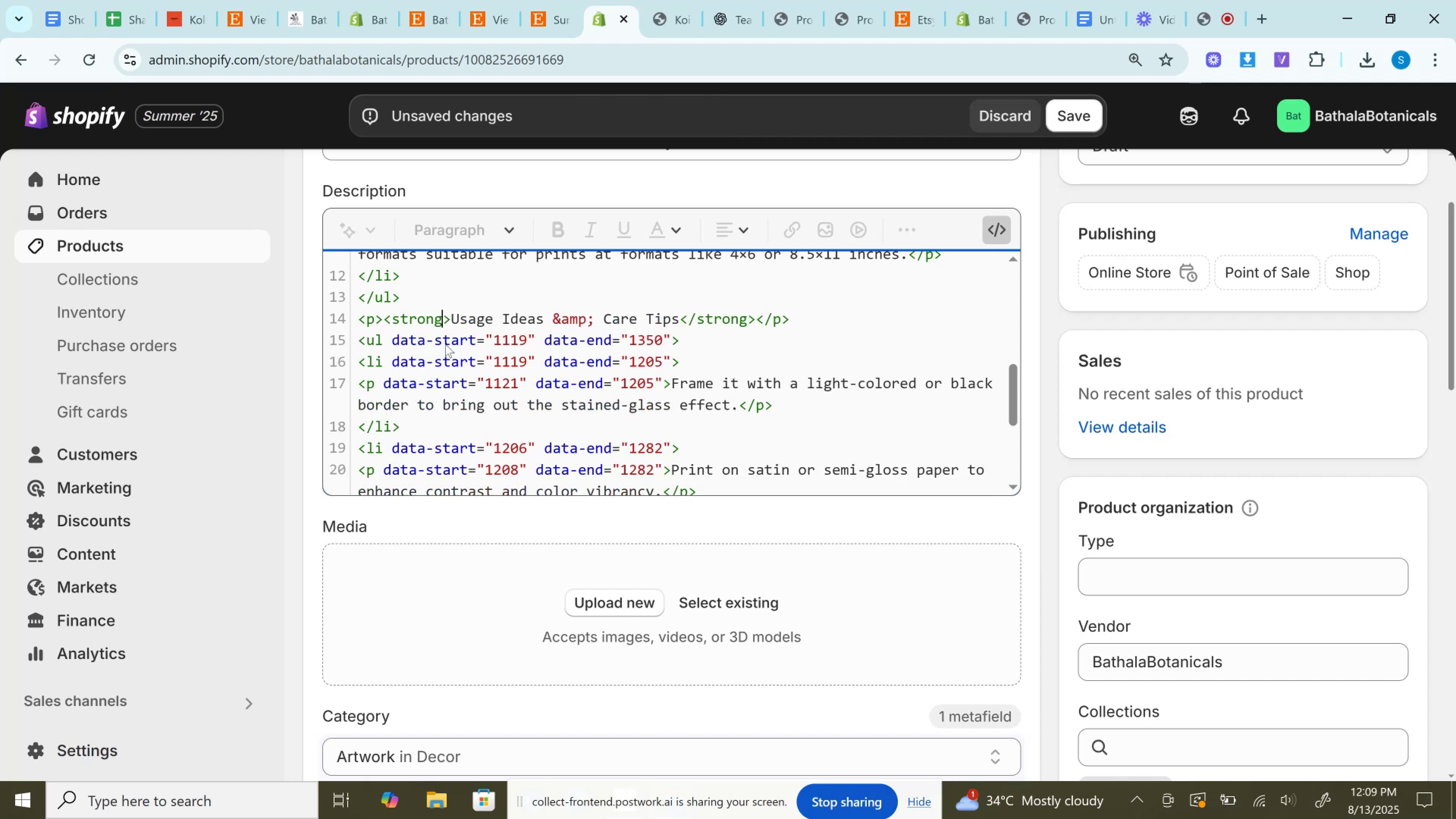 
key(Backspace)
 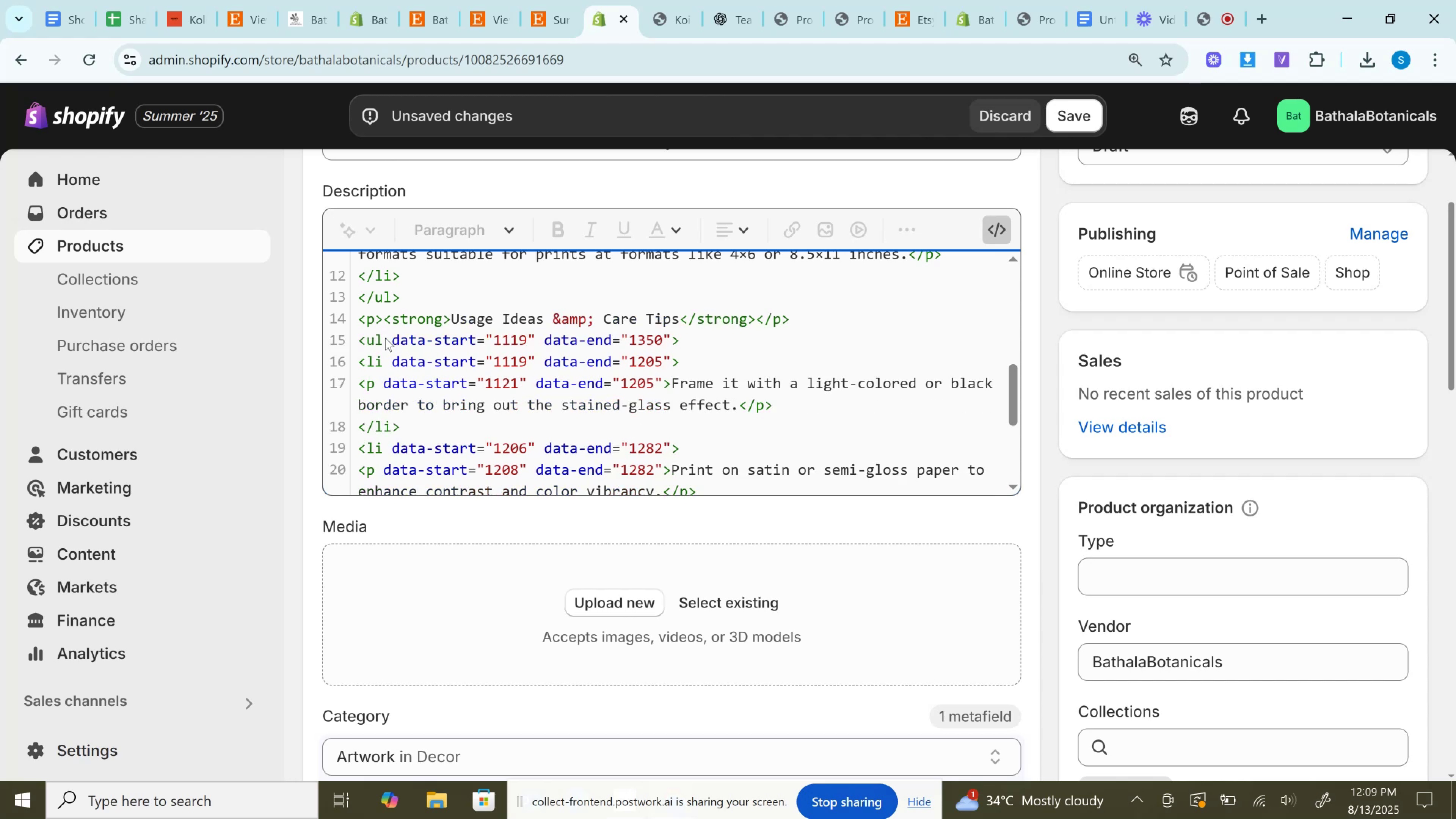 
left_click_drag(start_coordinate=[383, 339], to_coordinate=[669, 342])
 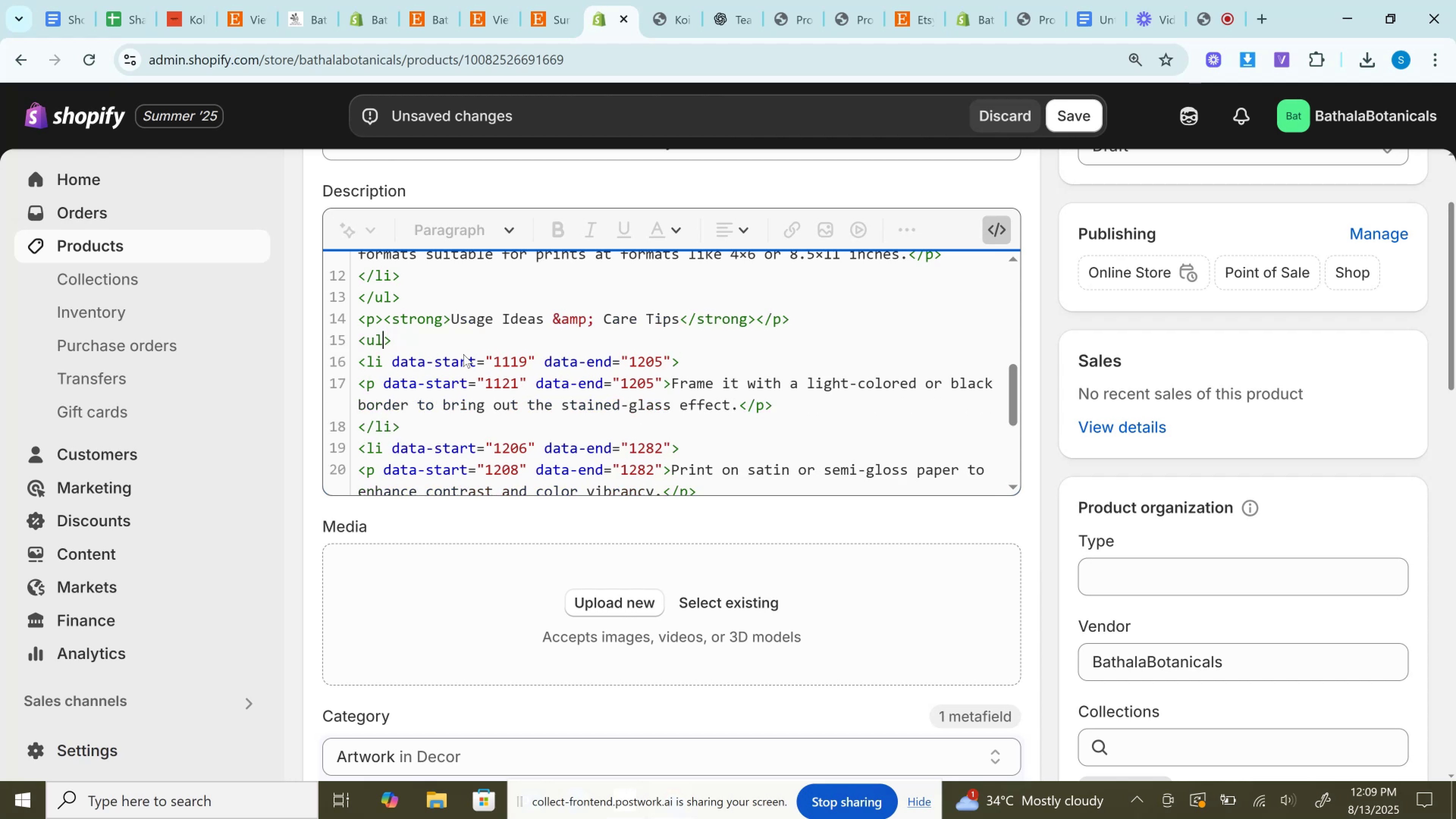 
key(Backspace)
 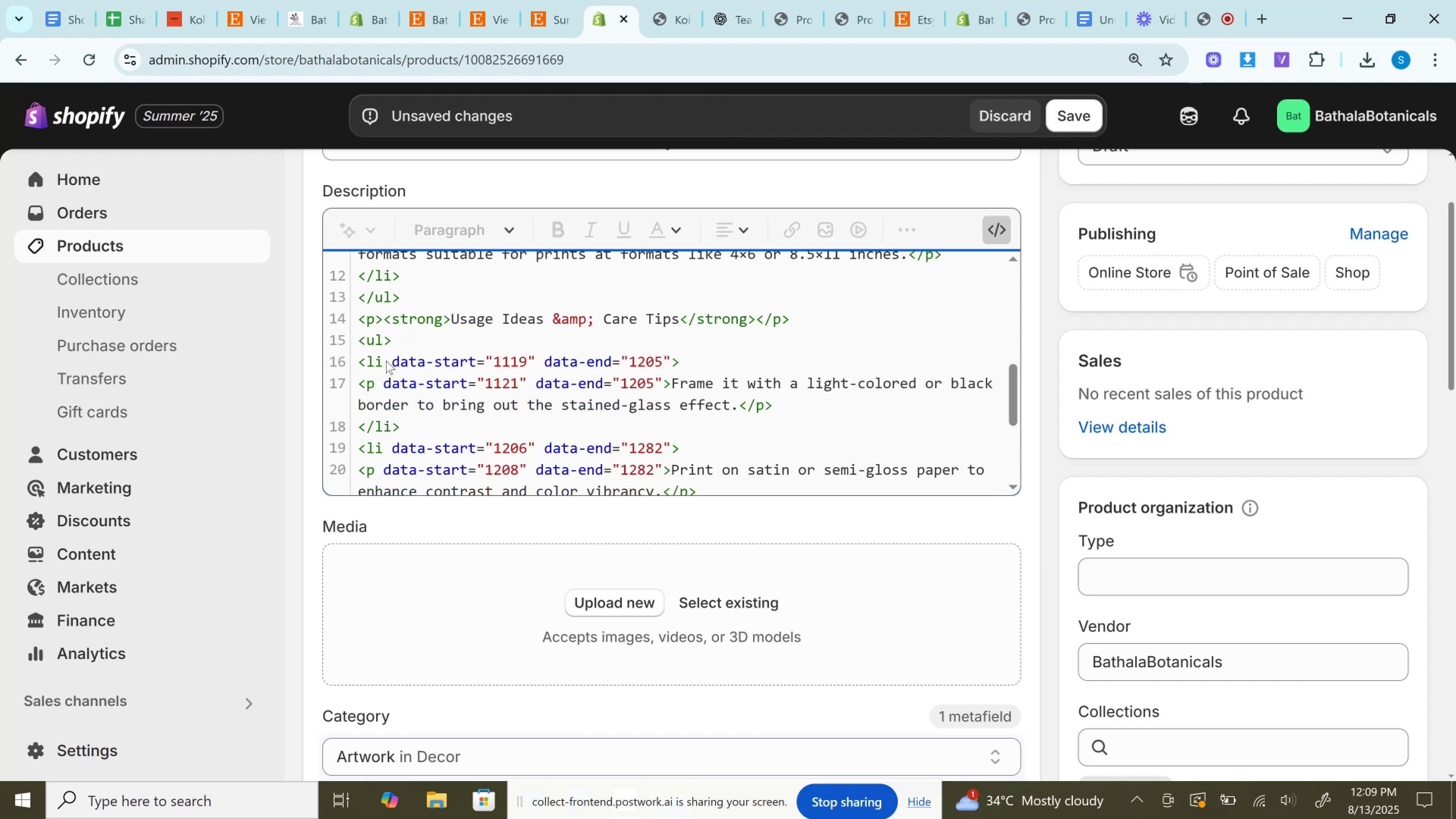 
left_click_drag(start_coordinate=[382, 359], to_coordinate=[672, 360])
 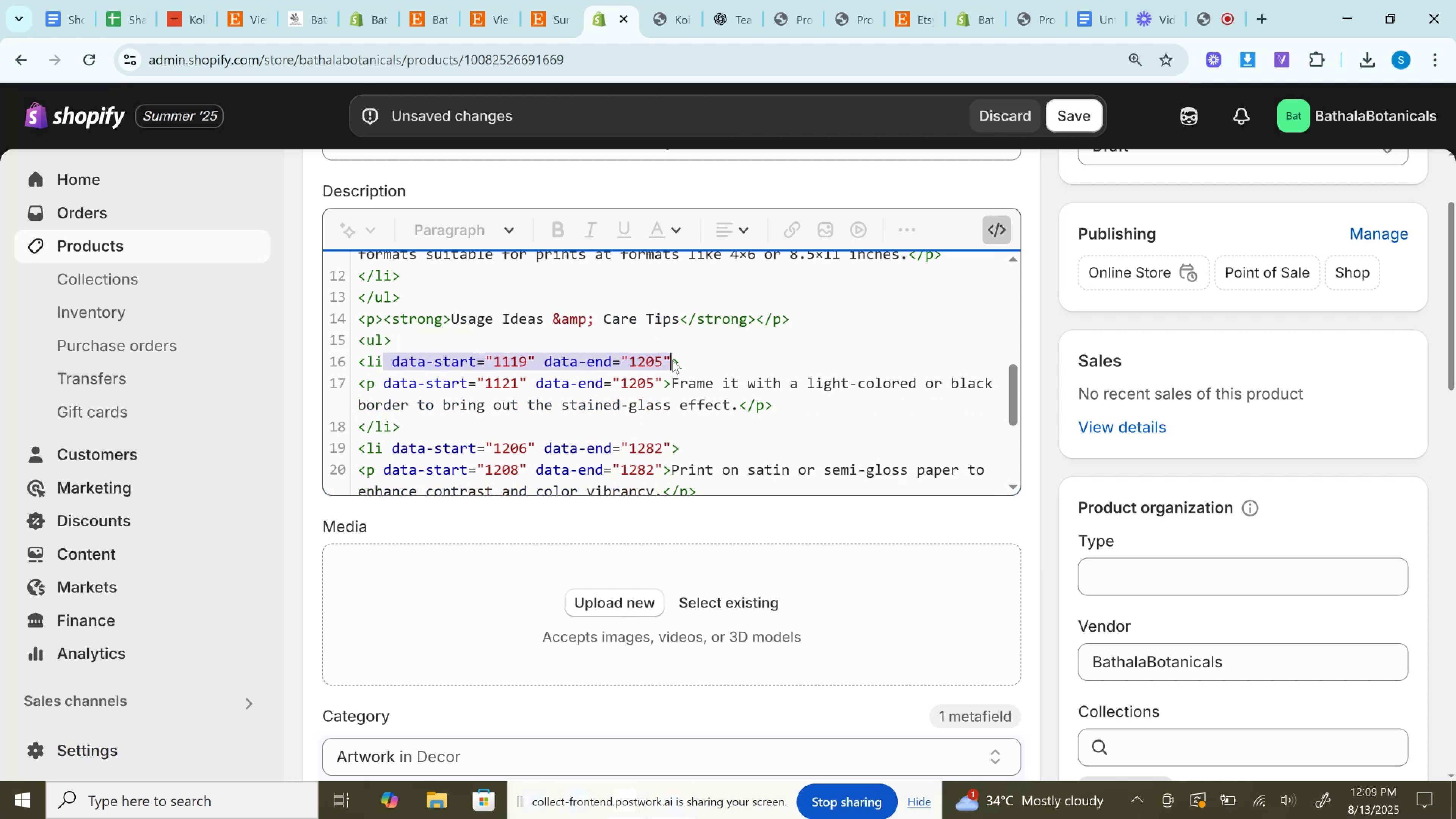 
key(Backspace)
 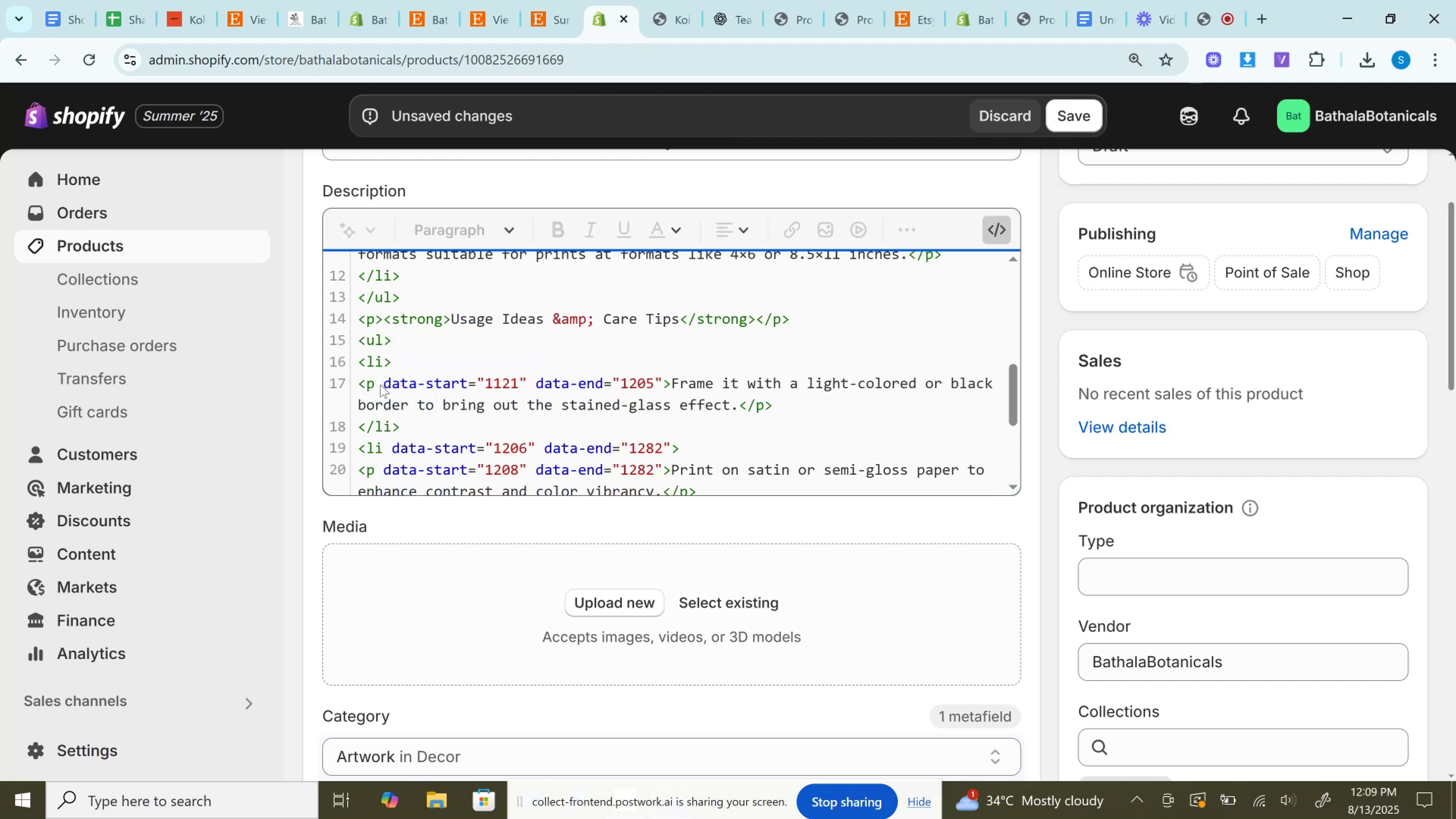 
left_click_drag(start_coordinate=[377, 384], to_coordinate=[664, 377])
 